 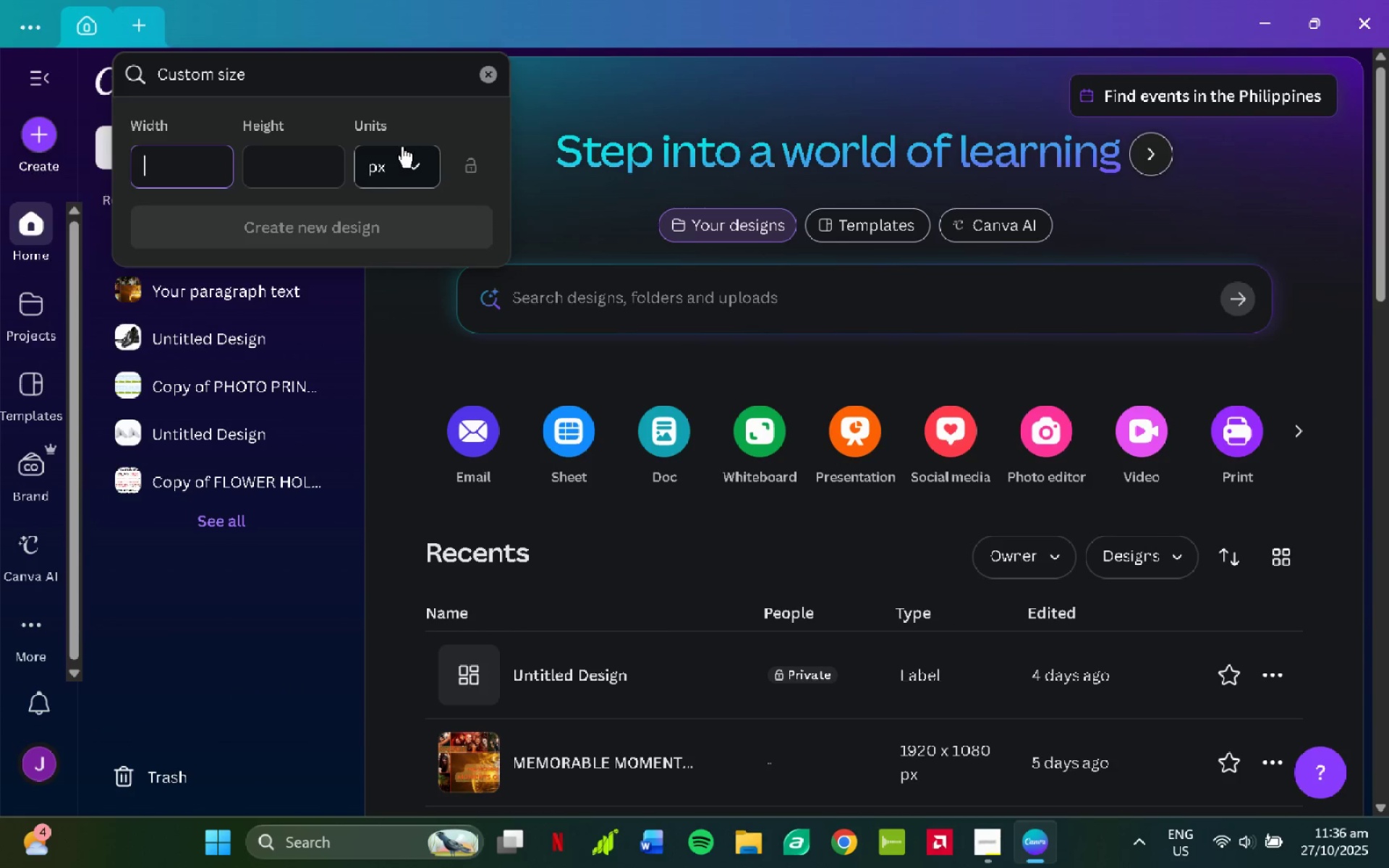 
key(Numpad1)
 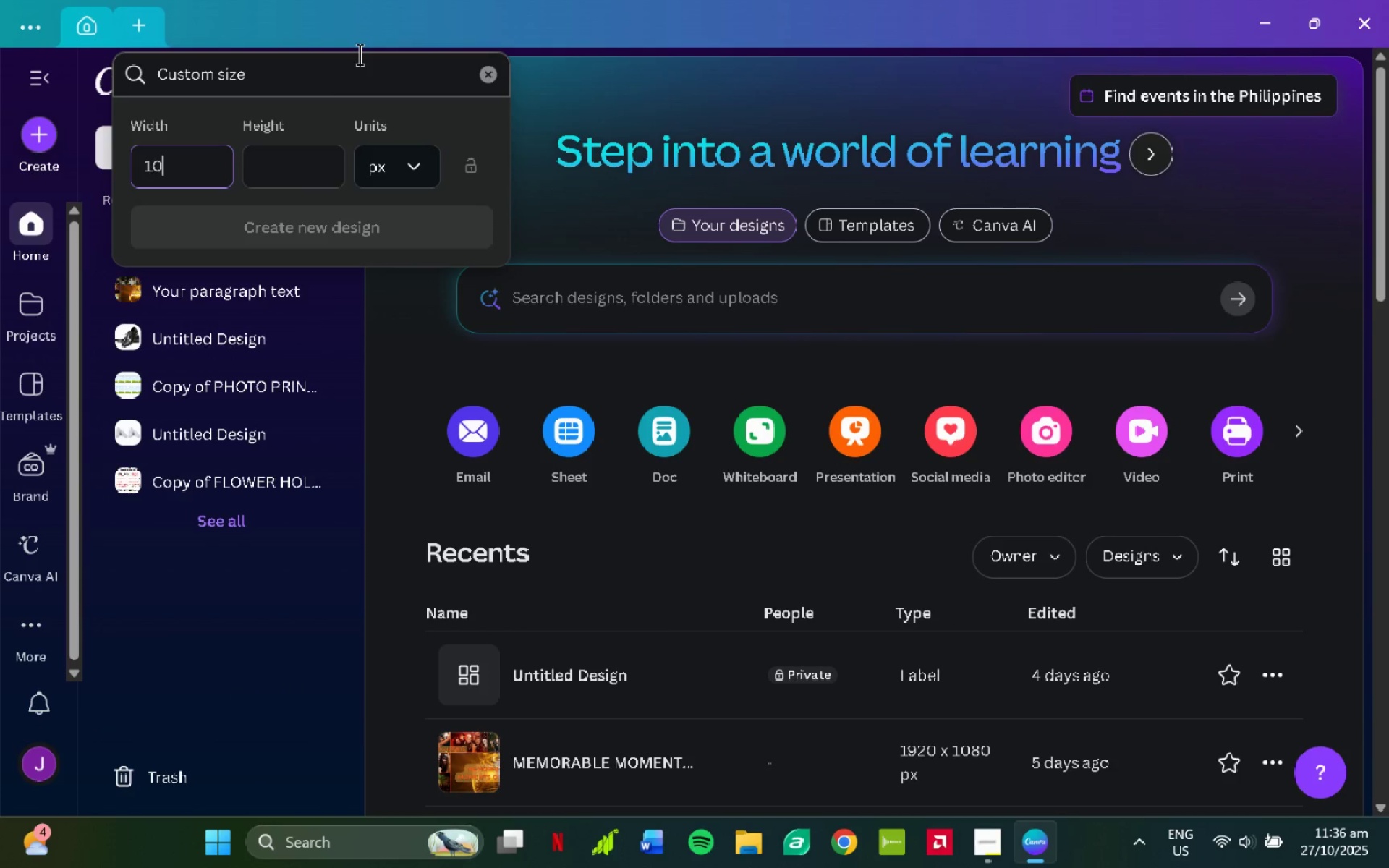 
key(Numpad0)
 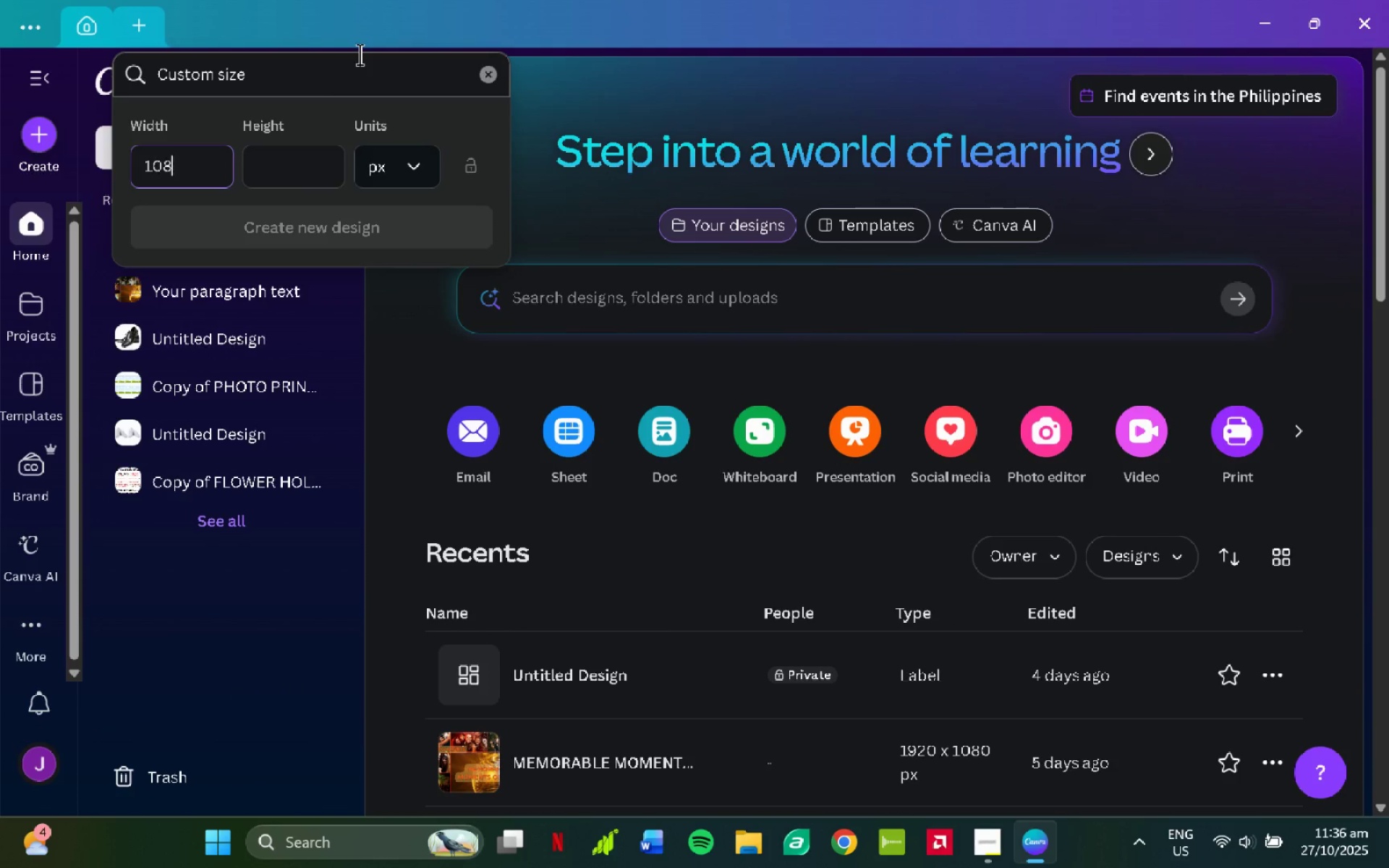 
key(Numpad8)
 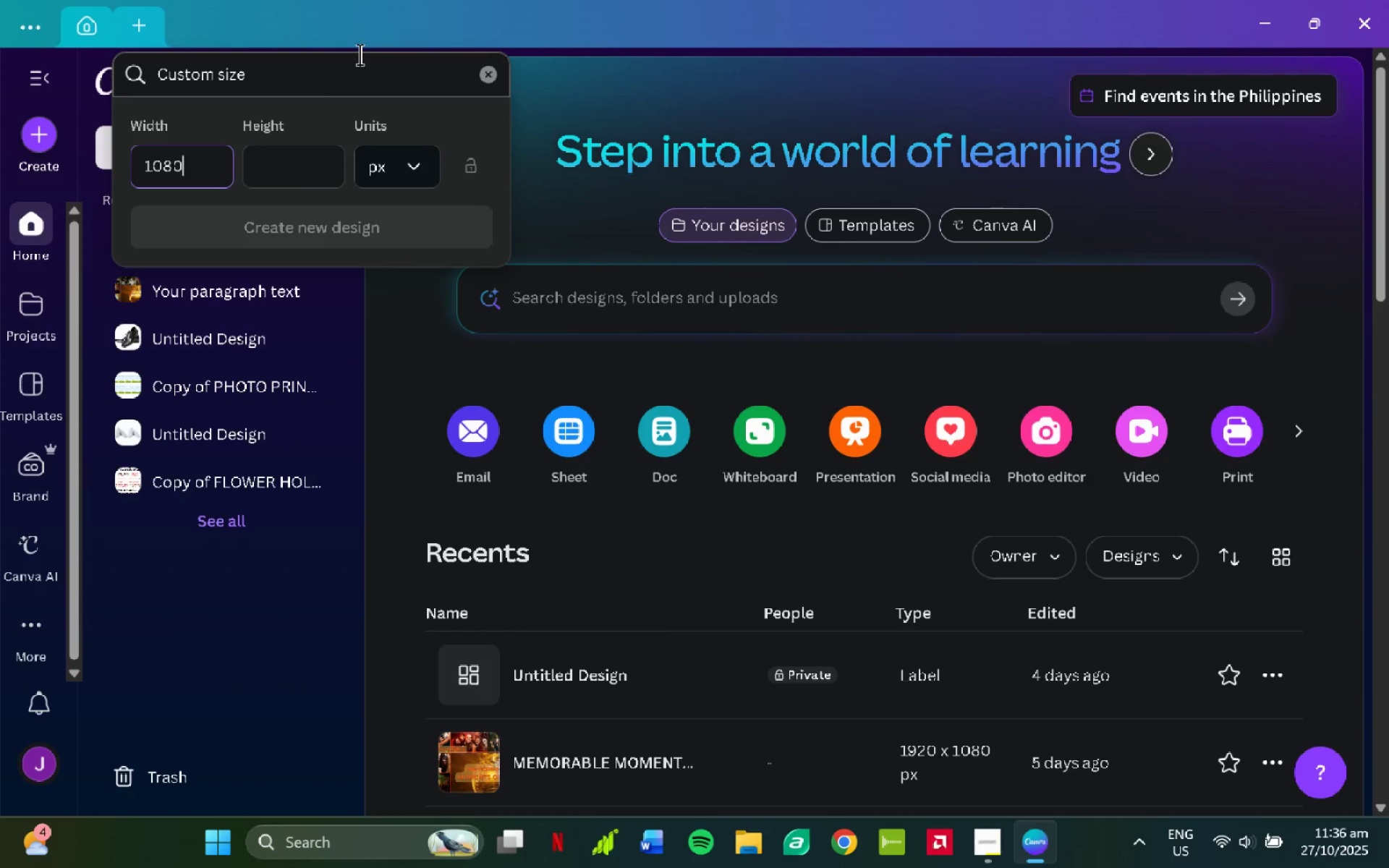 
key(Numpad0)
 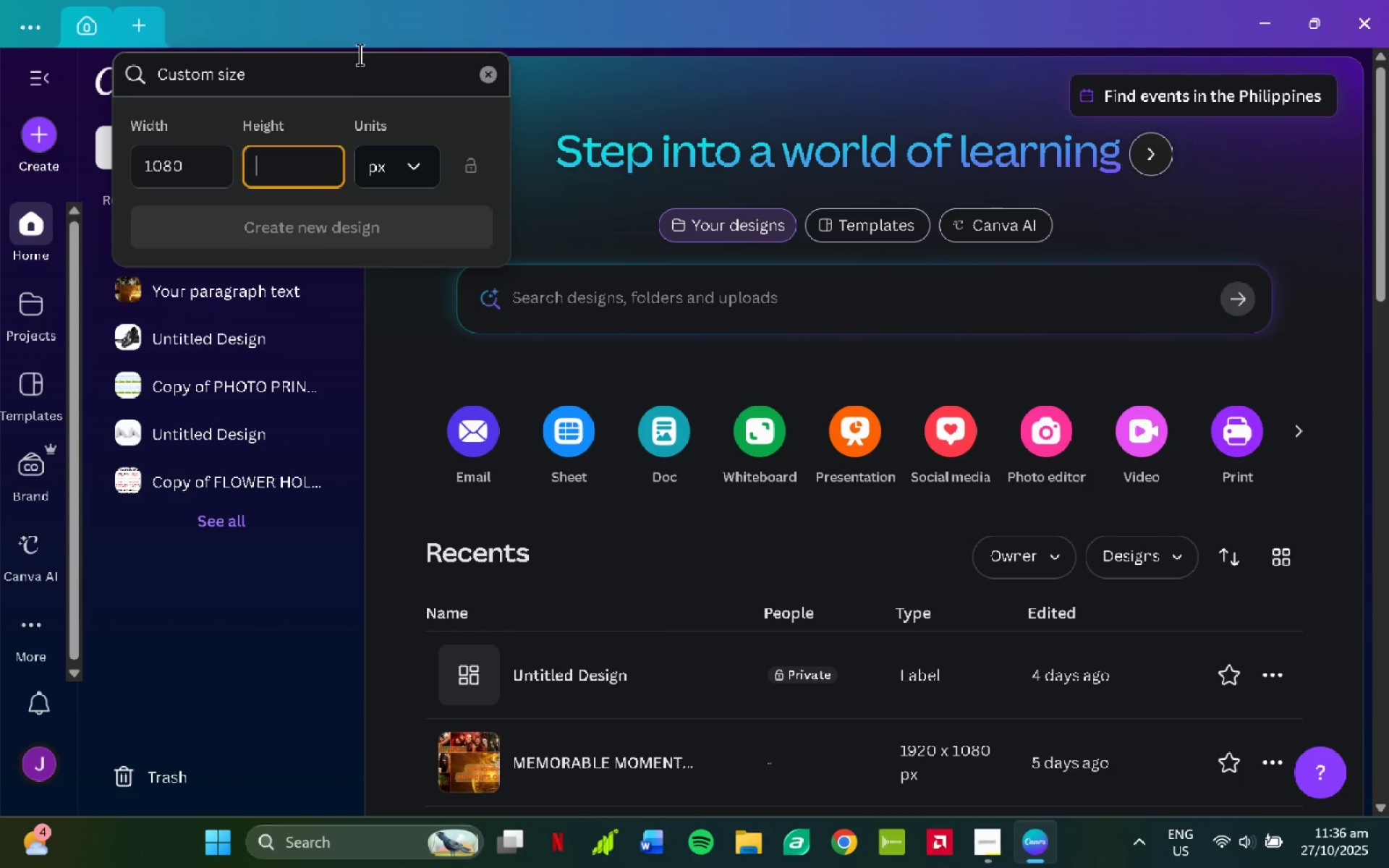 
key(Tab)
 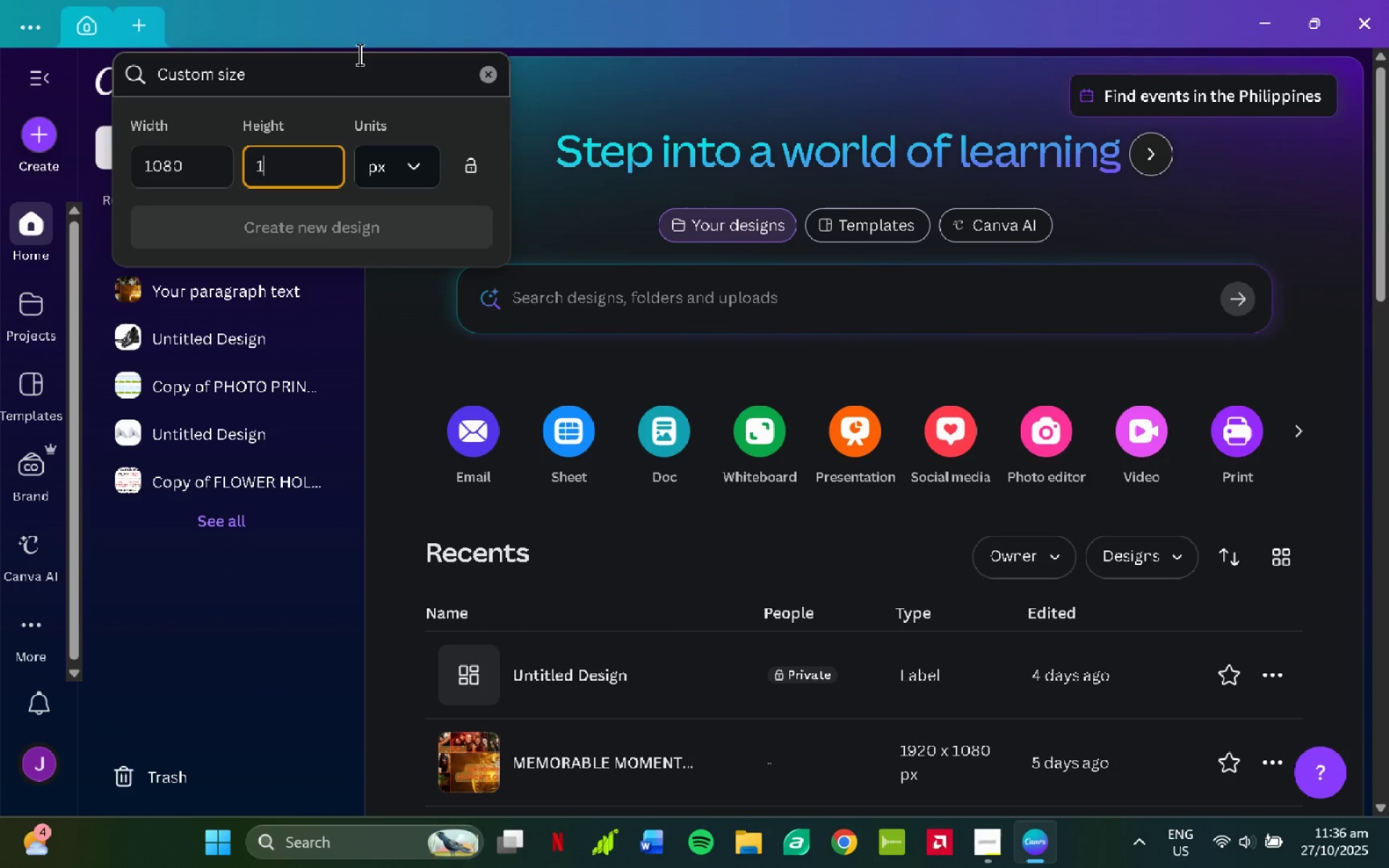 
key(Numpad1)
 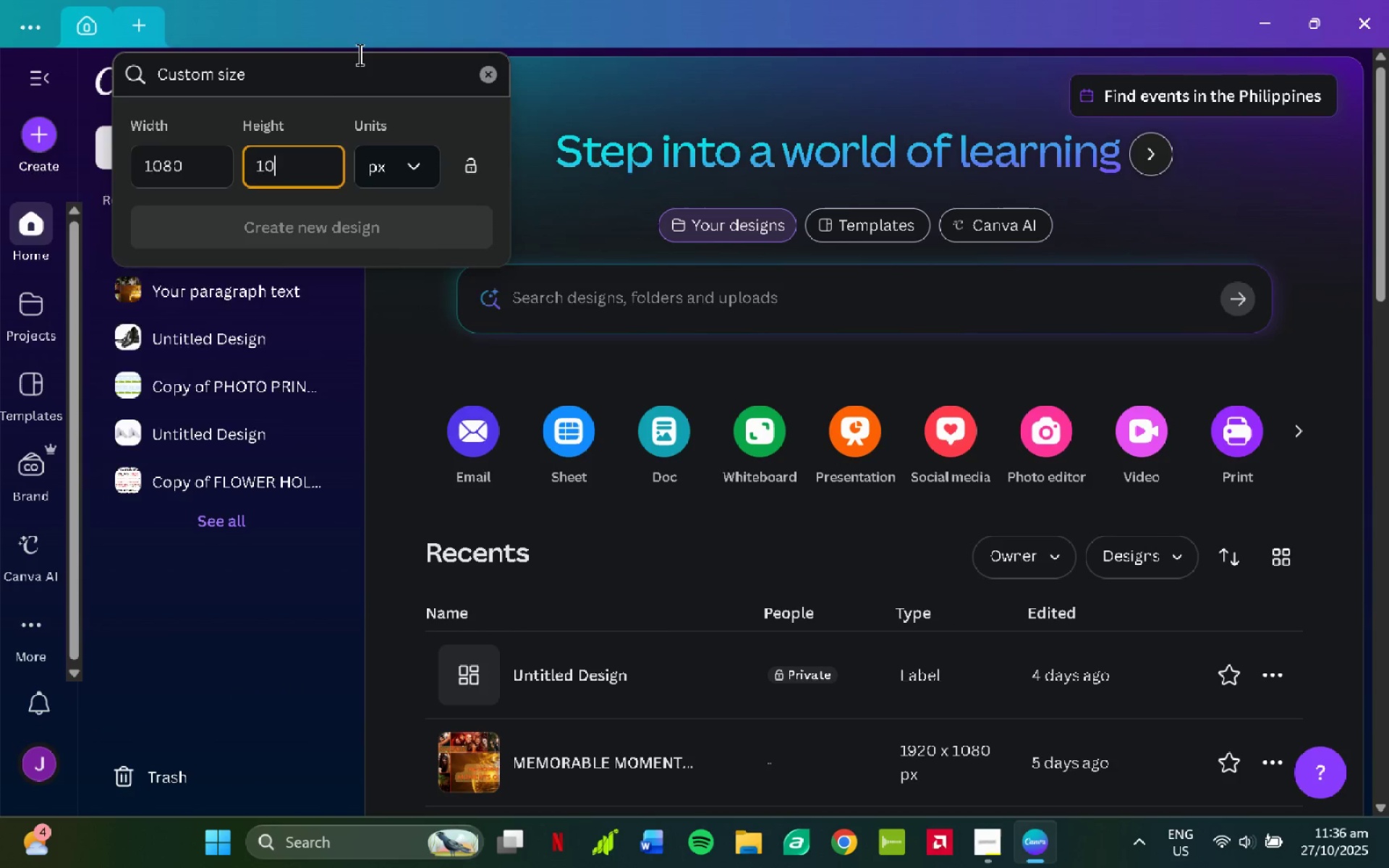 
key(Numpad0)
 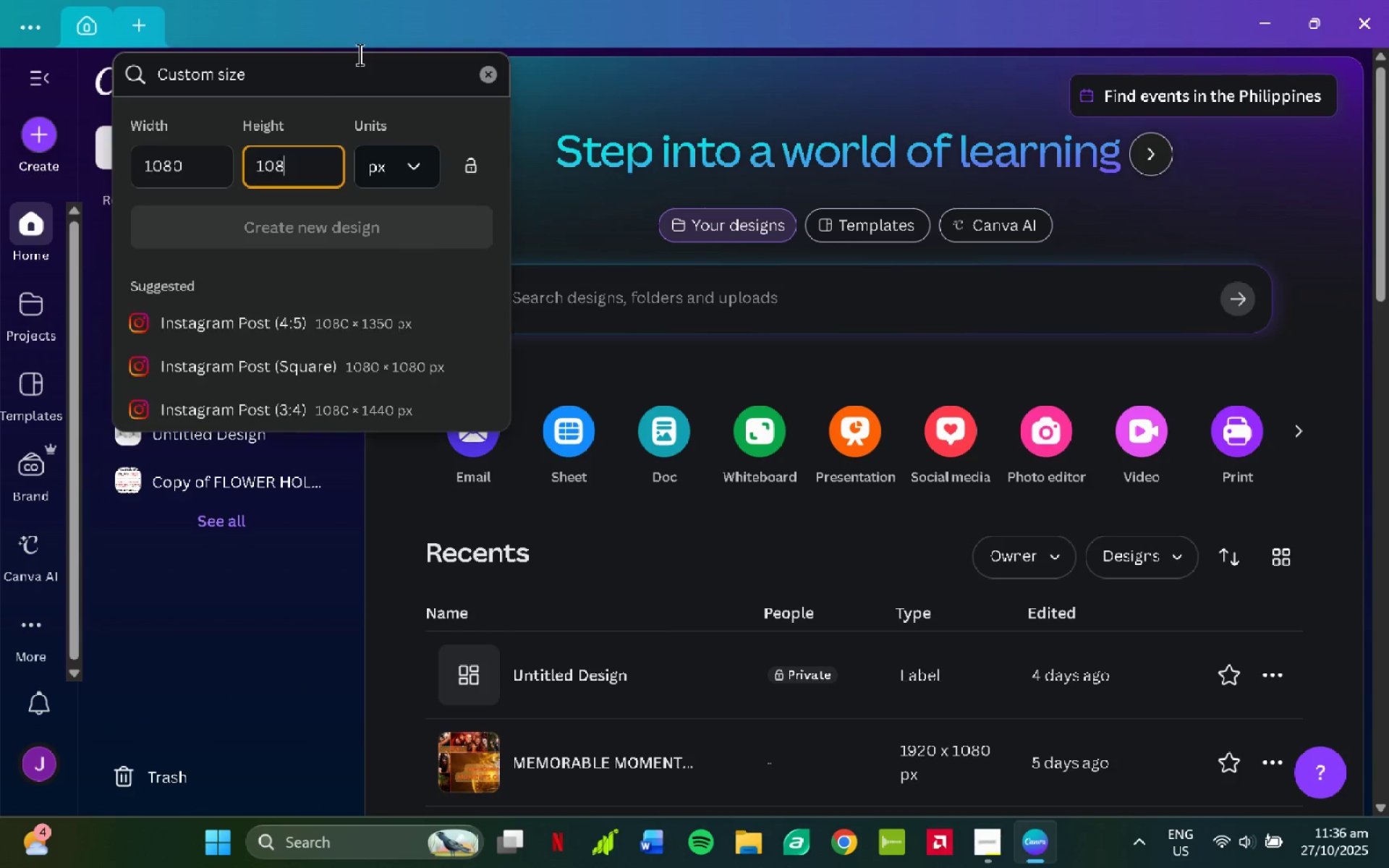 
key(Numpad8)
 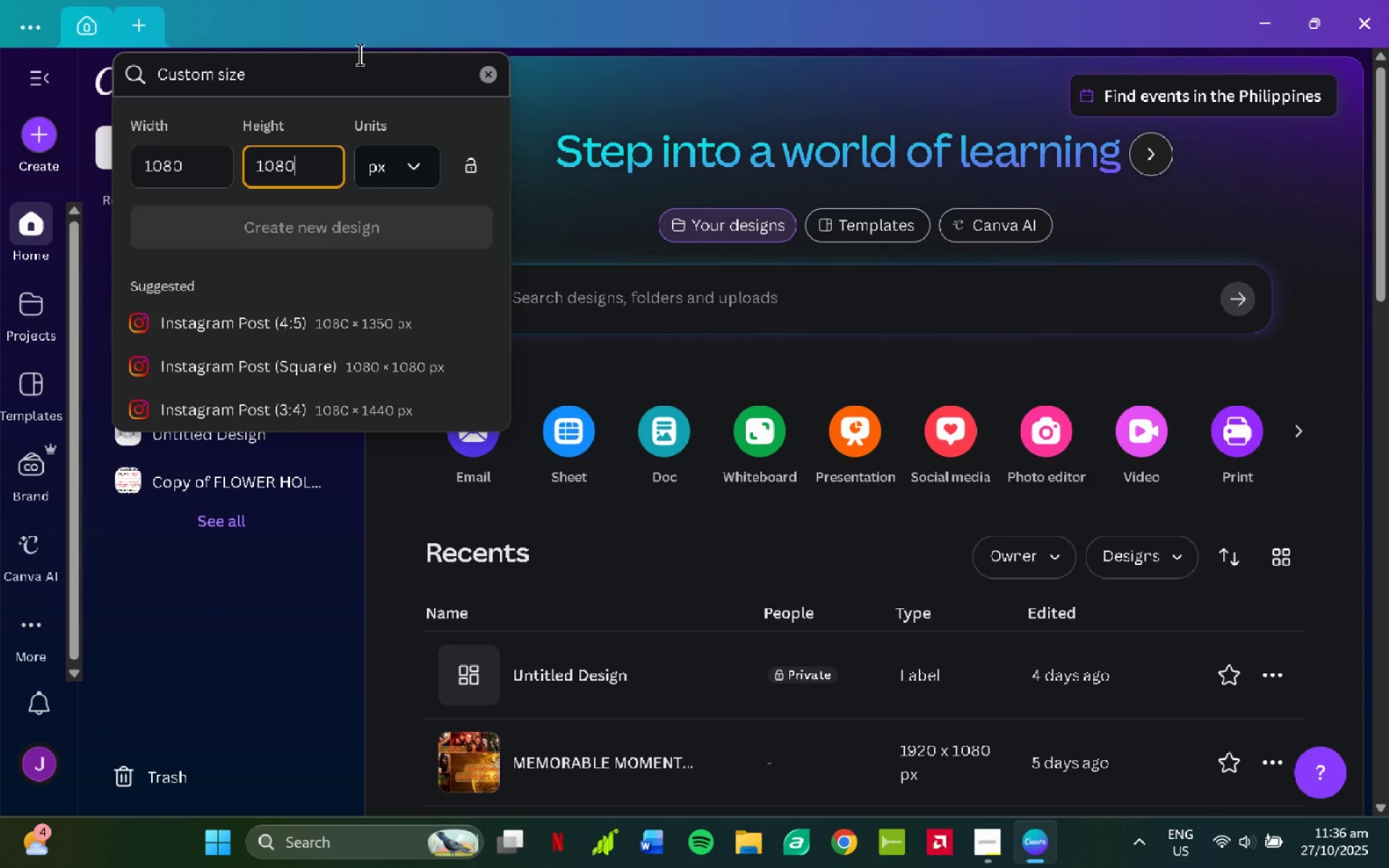 
key(Numpad0)
 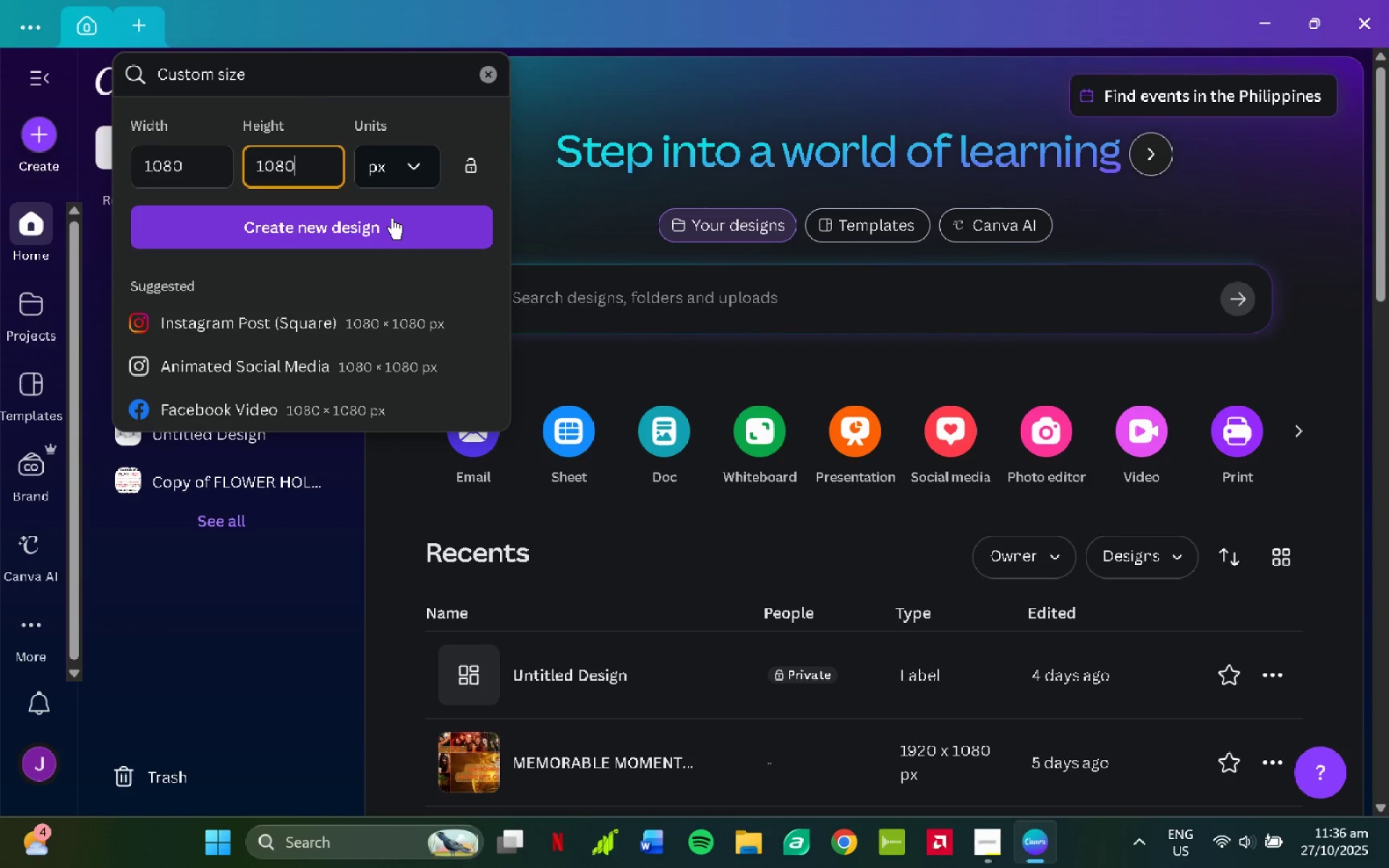 
left_click([392, 218])
 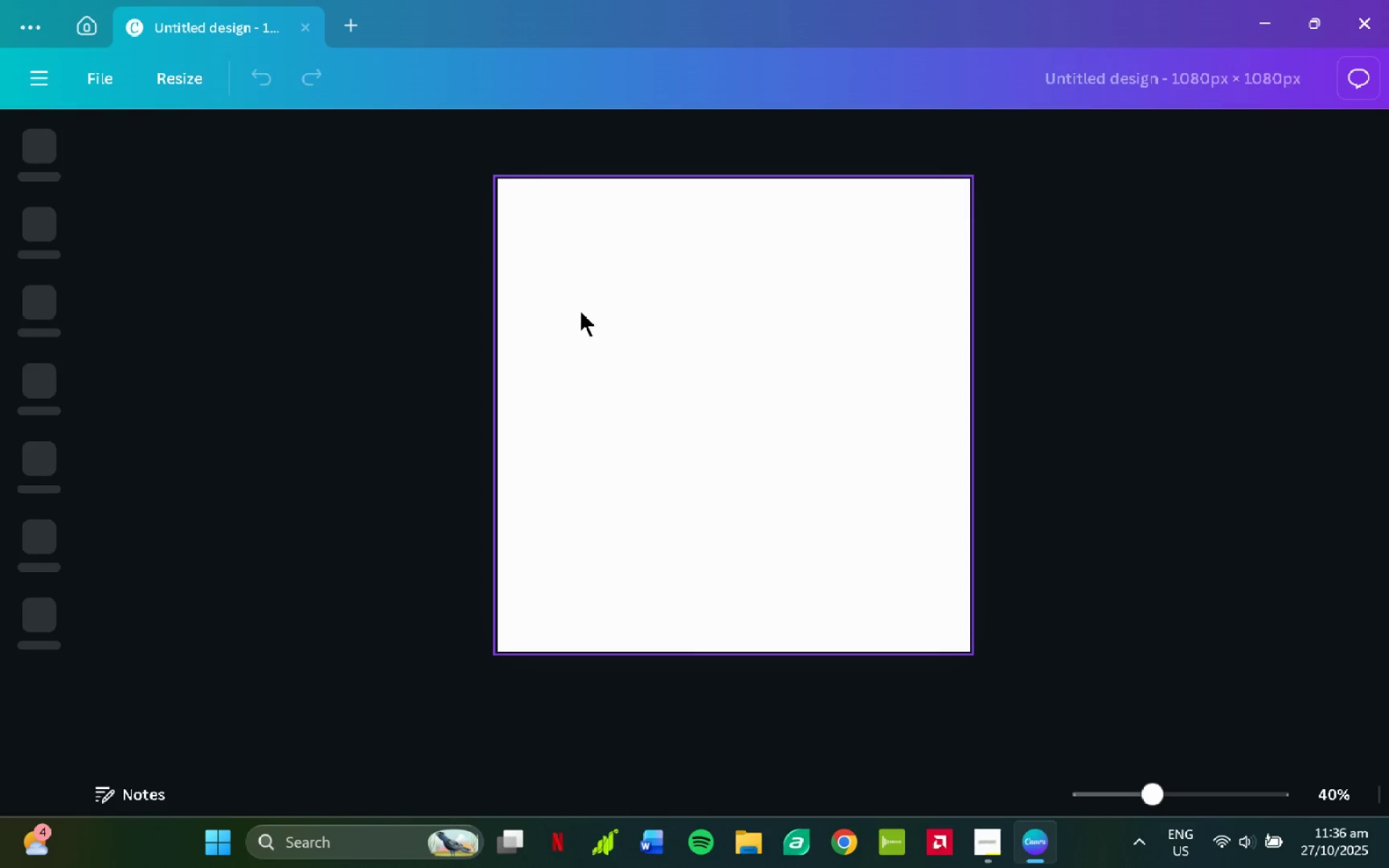 
wait(6.78)
 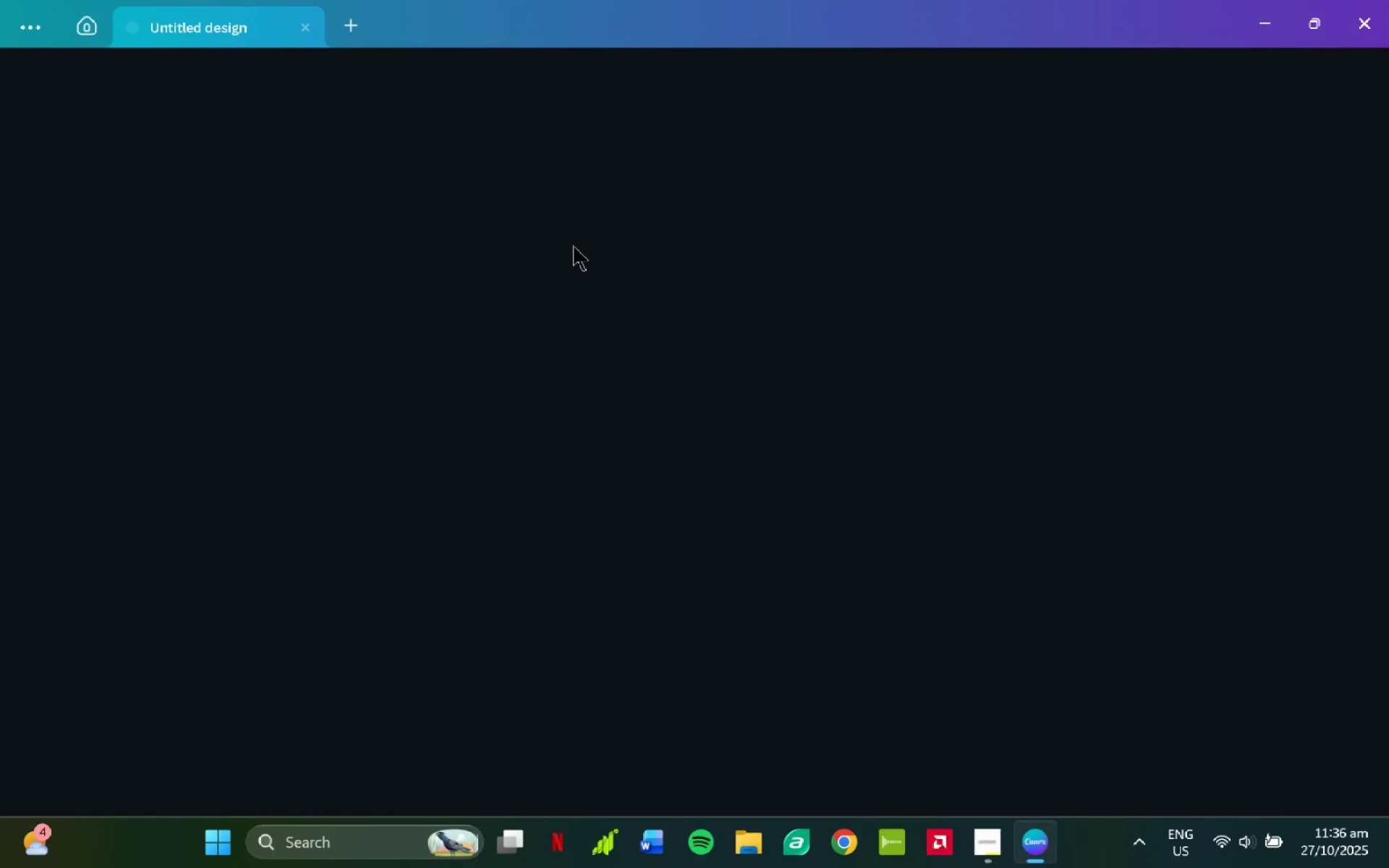 
mouse_move([368, 309])
 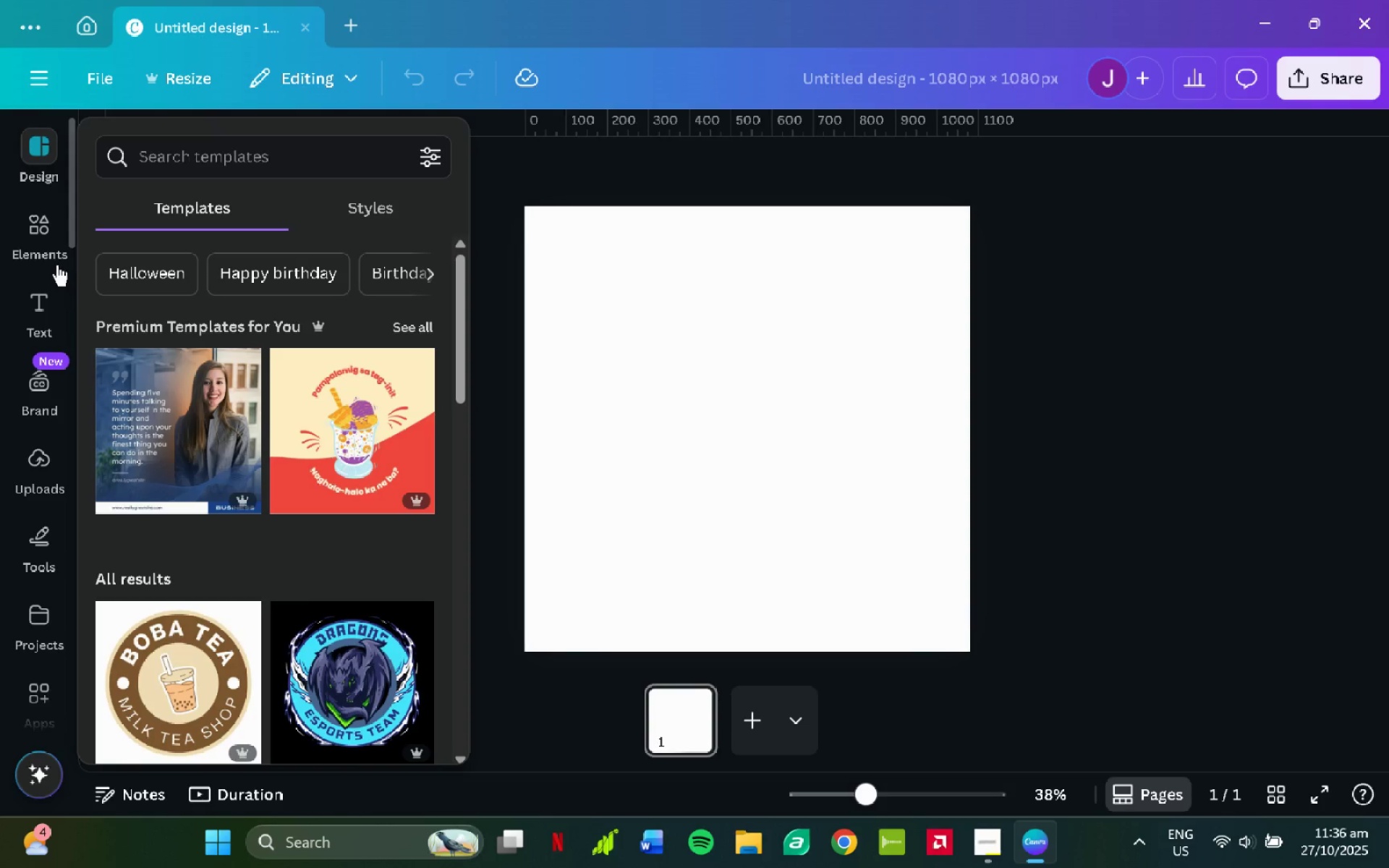 
left_click([38, 238])
 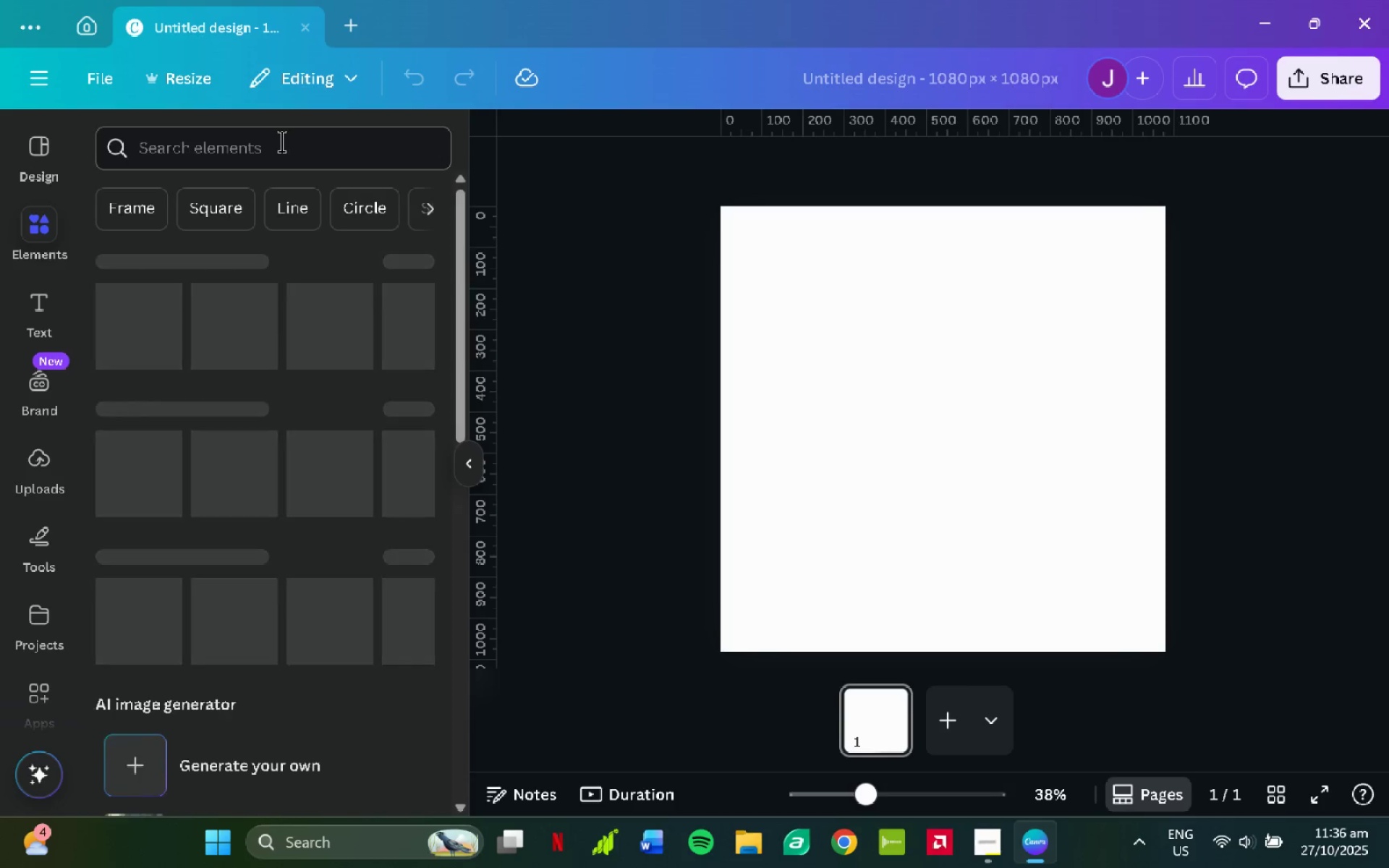 
left_click([282, 141])
 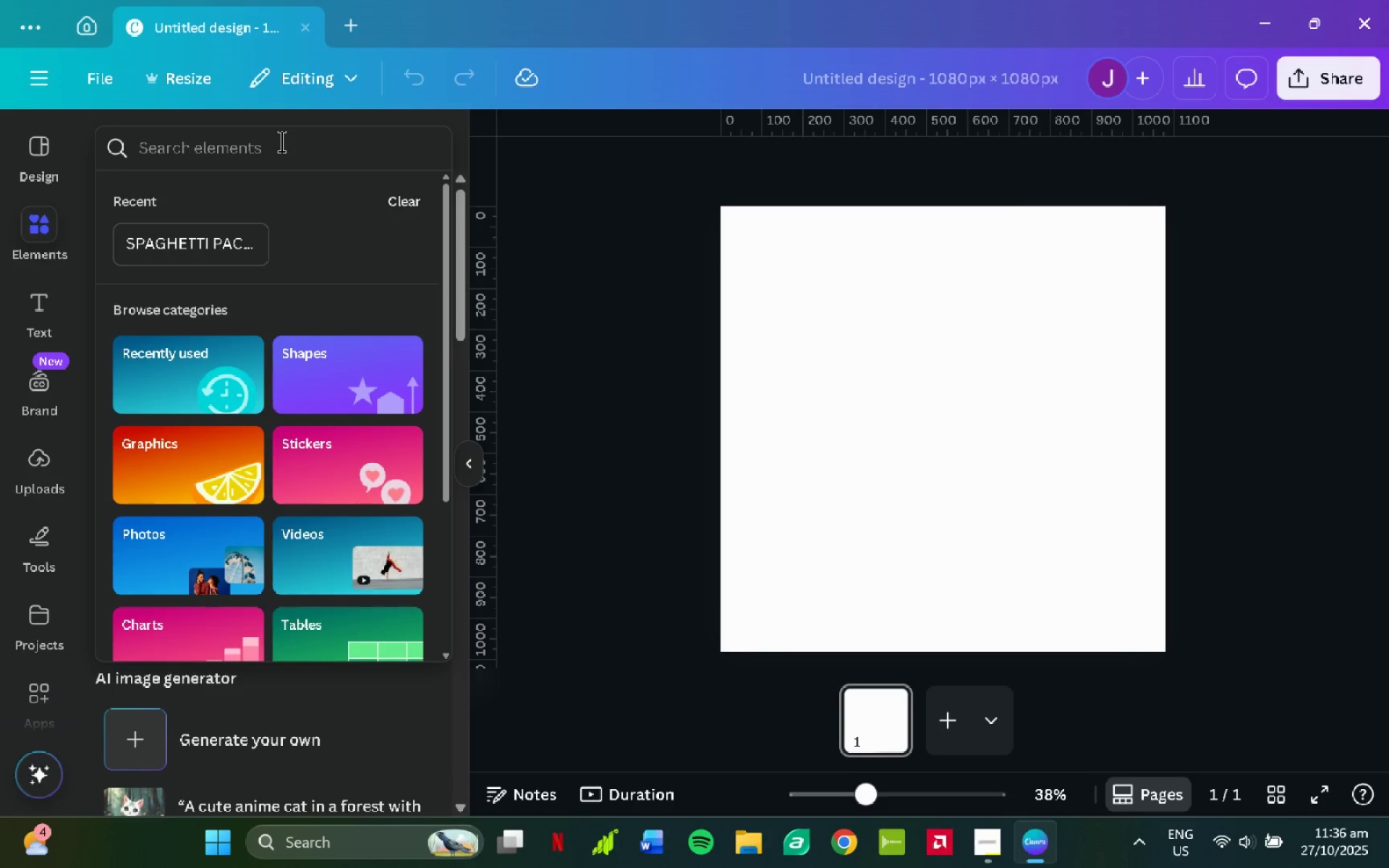 
hold_key(key=ShiftLeft, duration=1.52)
 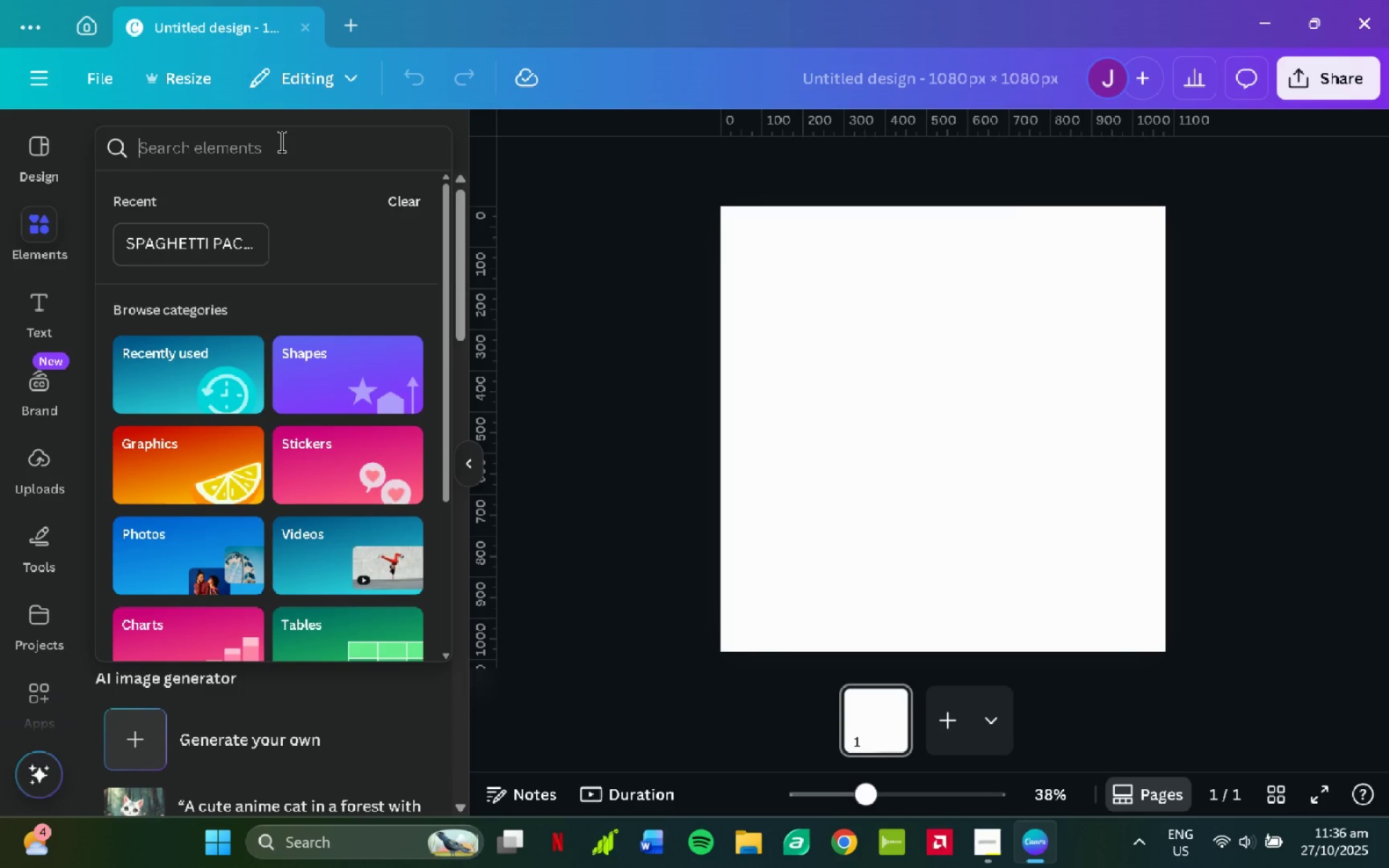 
type(Headset)
 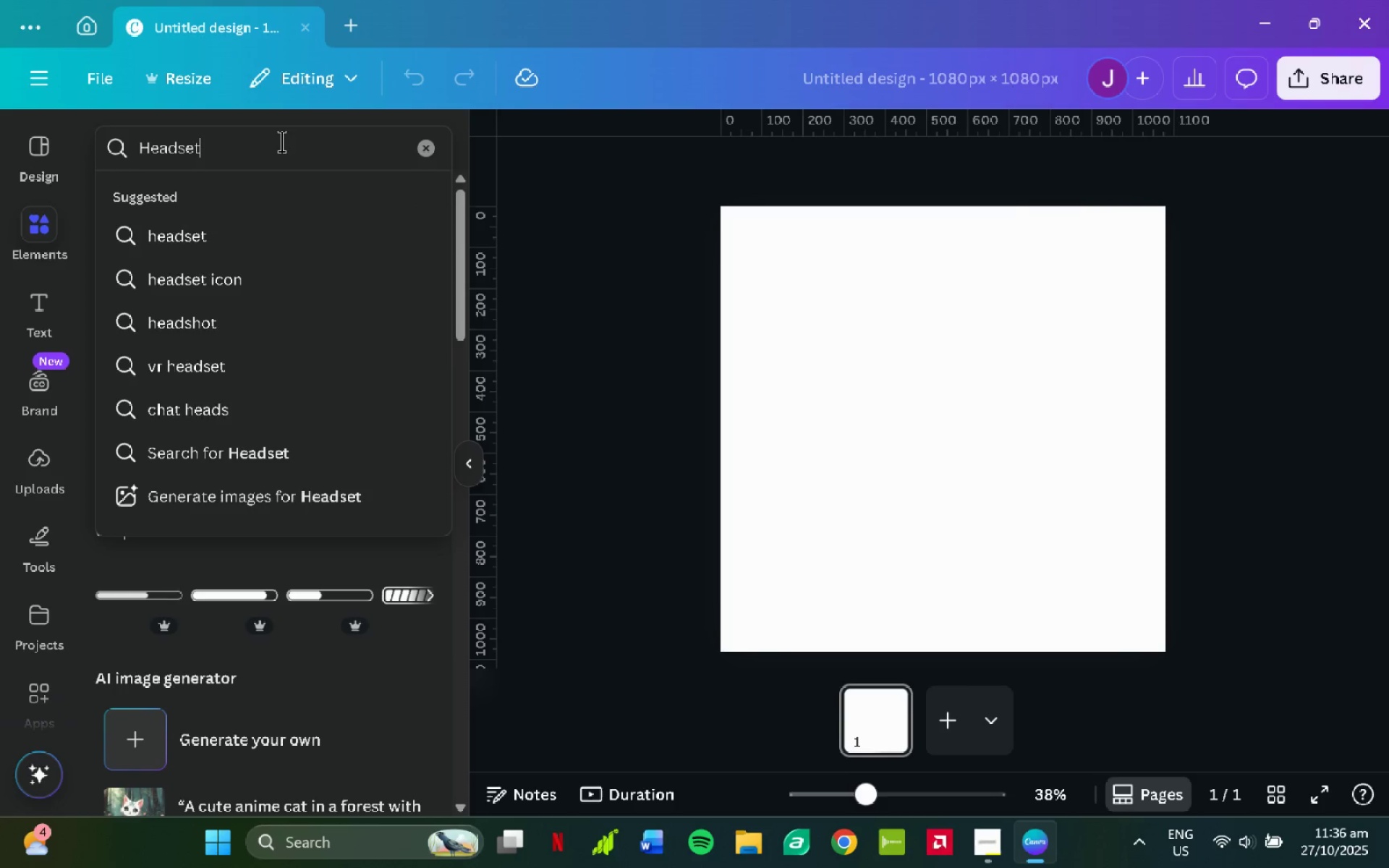 
key(Enter)
 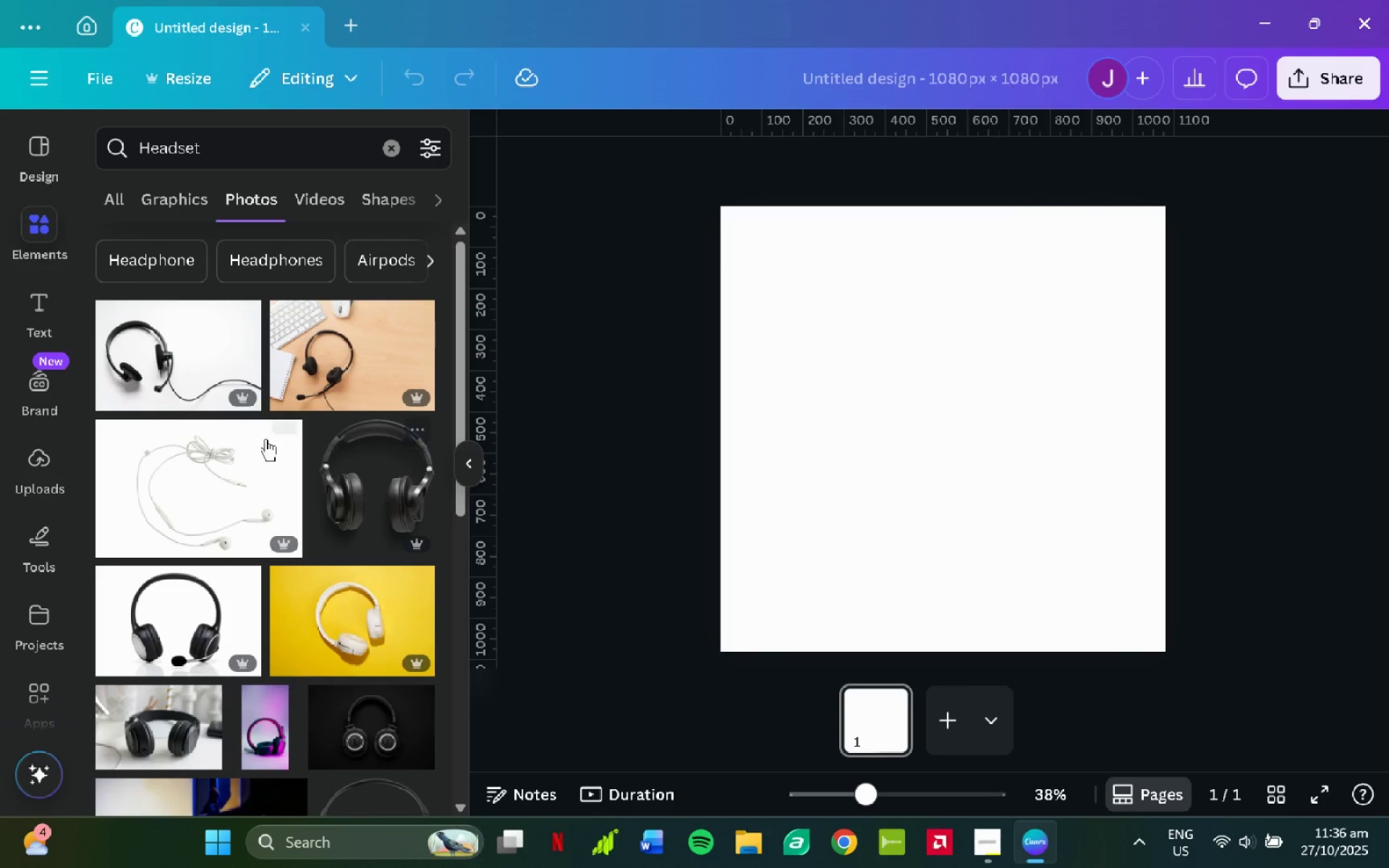 
scroll: coordinate [345, 567], scroll_direction: down, amount: 7.0
 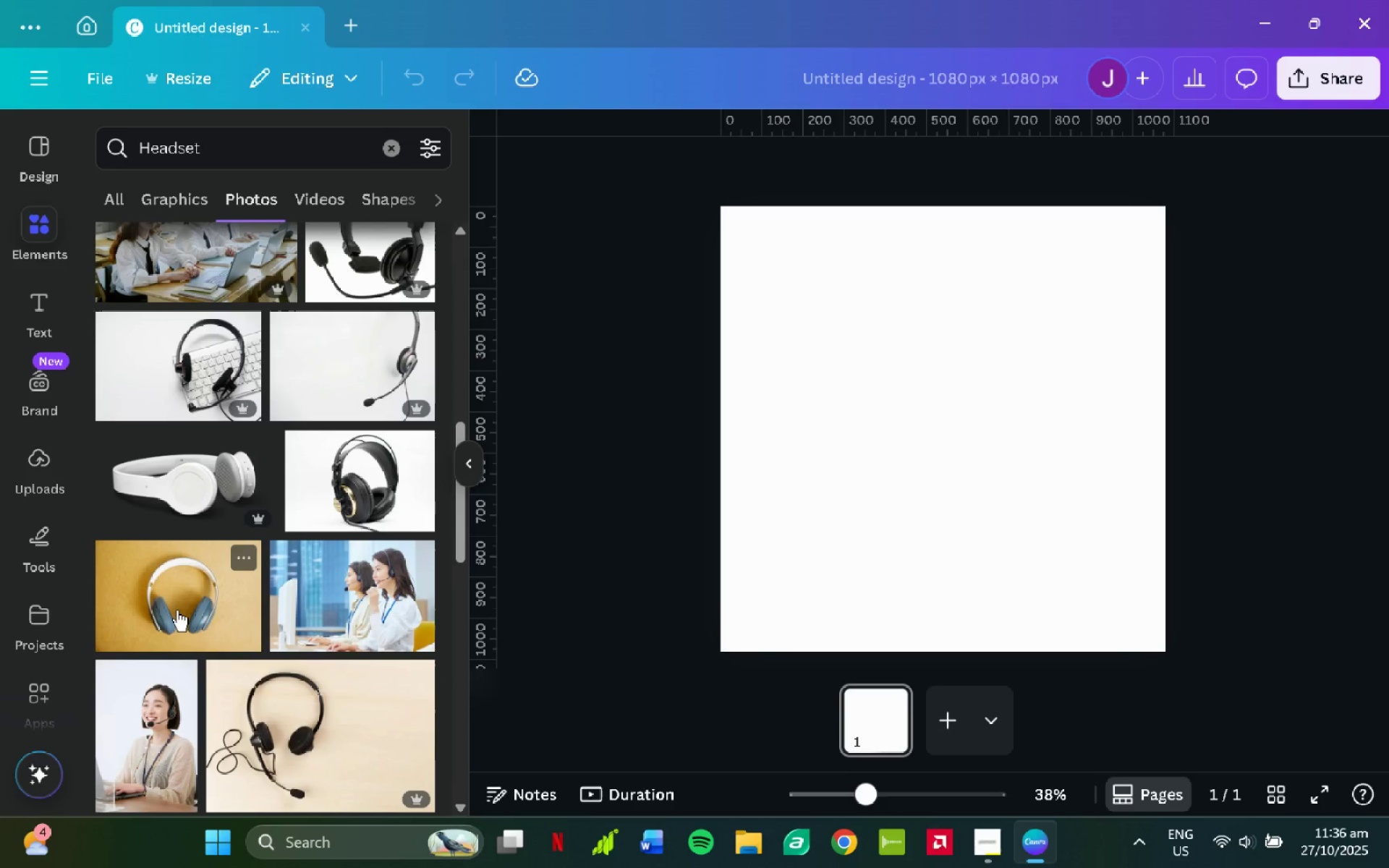 
left_click([178, 609])
 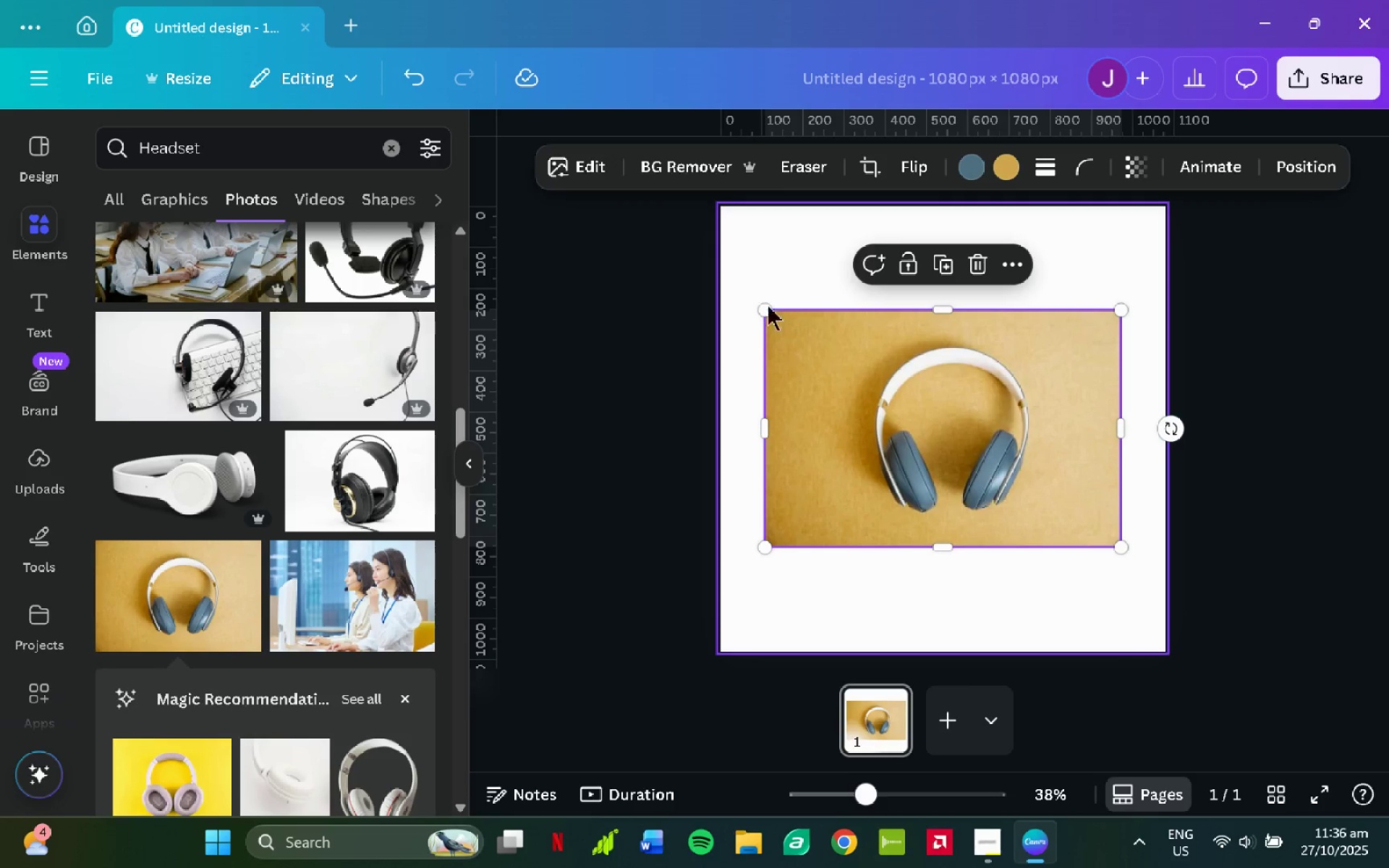 
left_click_drag(start_coordinate=[770, 315], to_coordinate=[764, 235])
 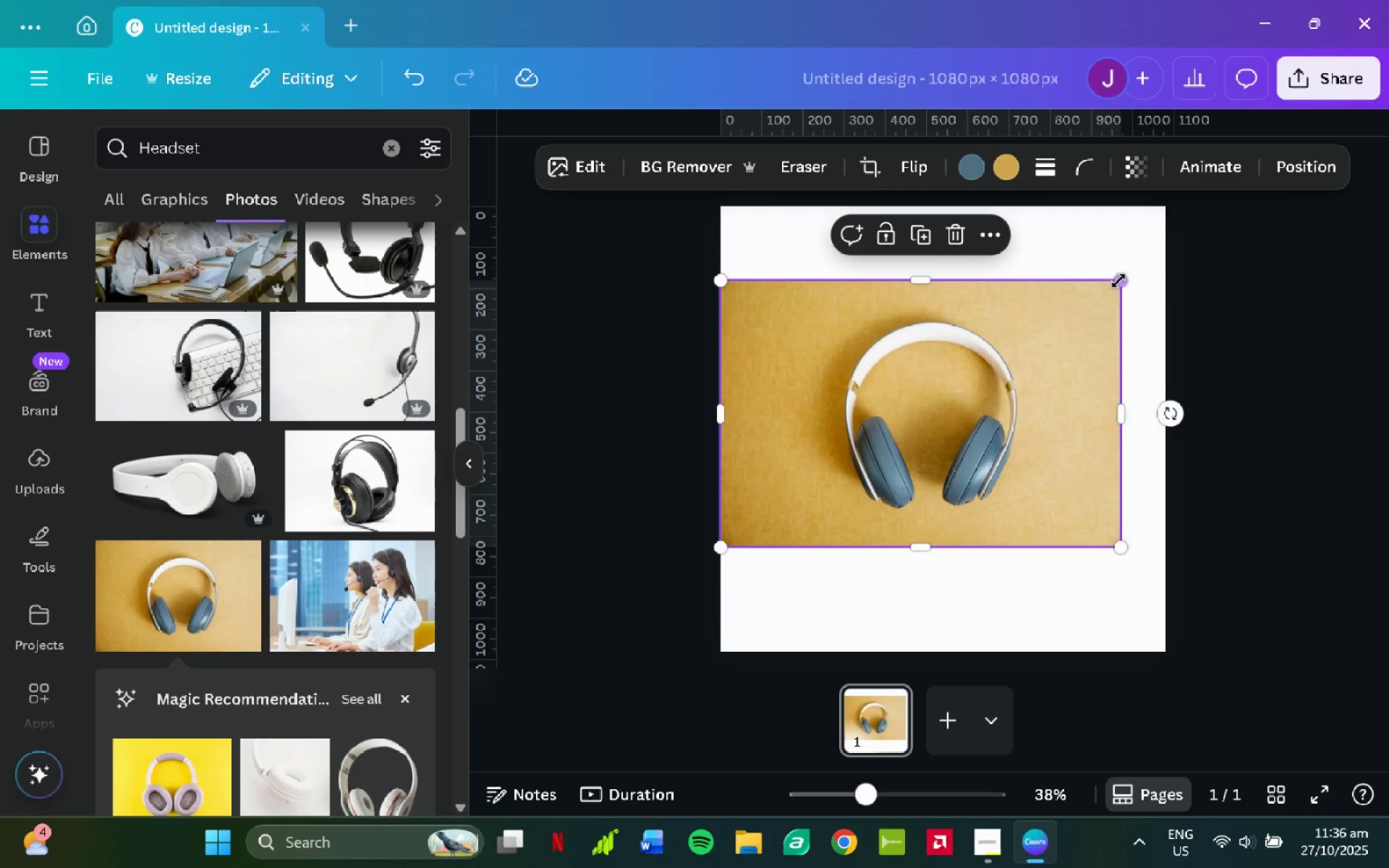 
left_click_drag(start_coordinate=[1118, 281], to_coordinate=[1148, 236])
 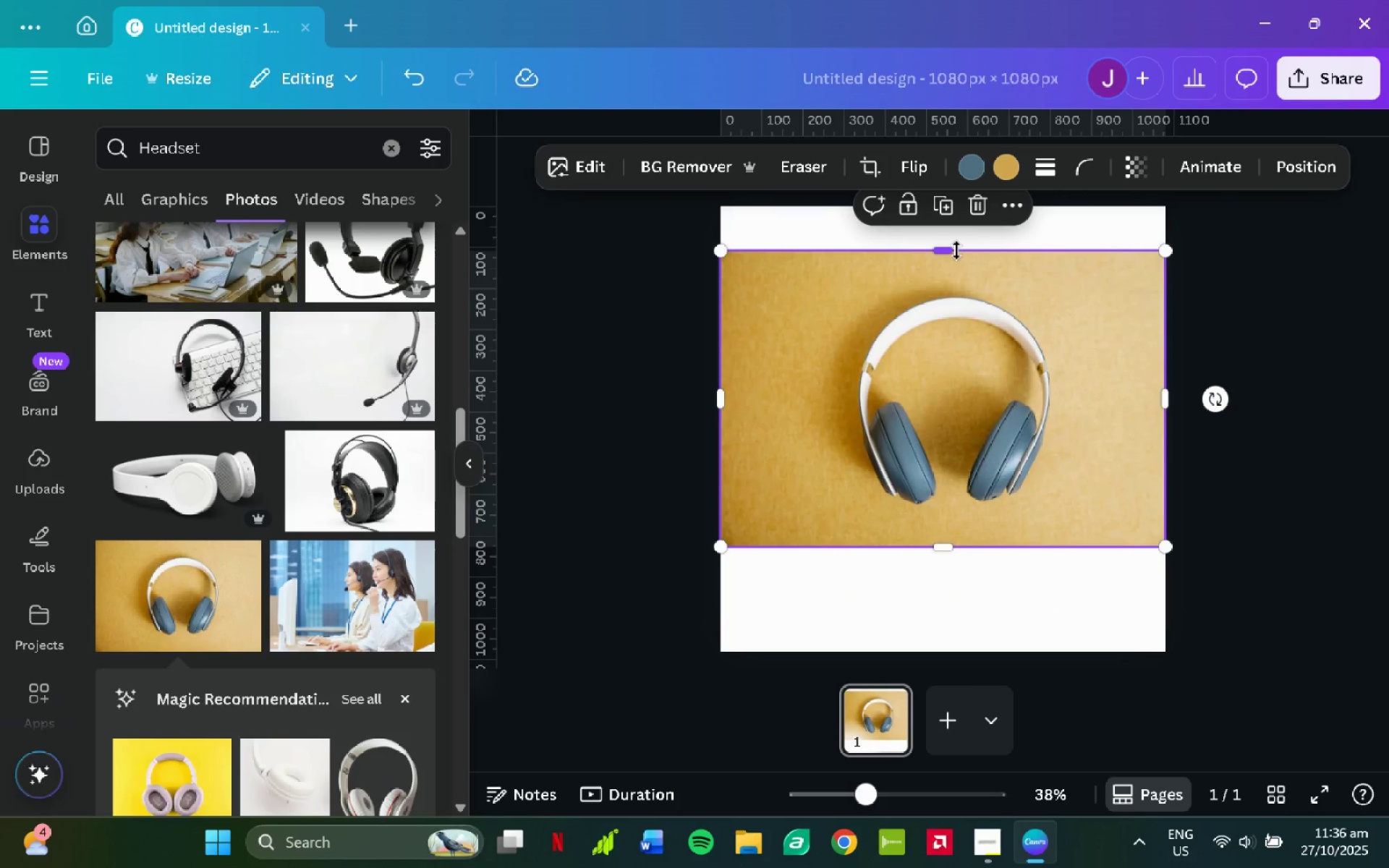 
left_click_drag(start_coordinate=[955, 250], to_coordinate=[963, 209])
 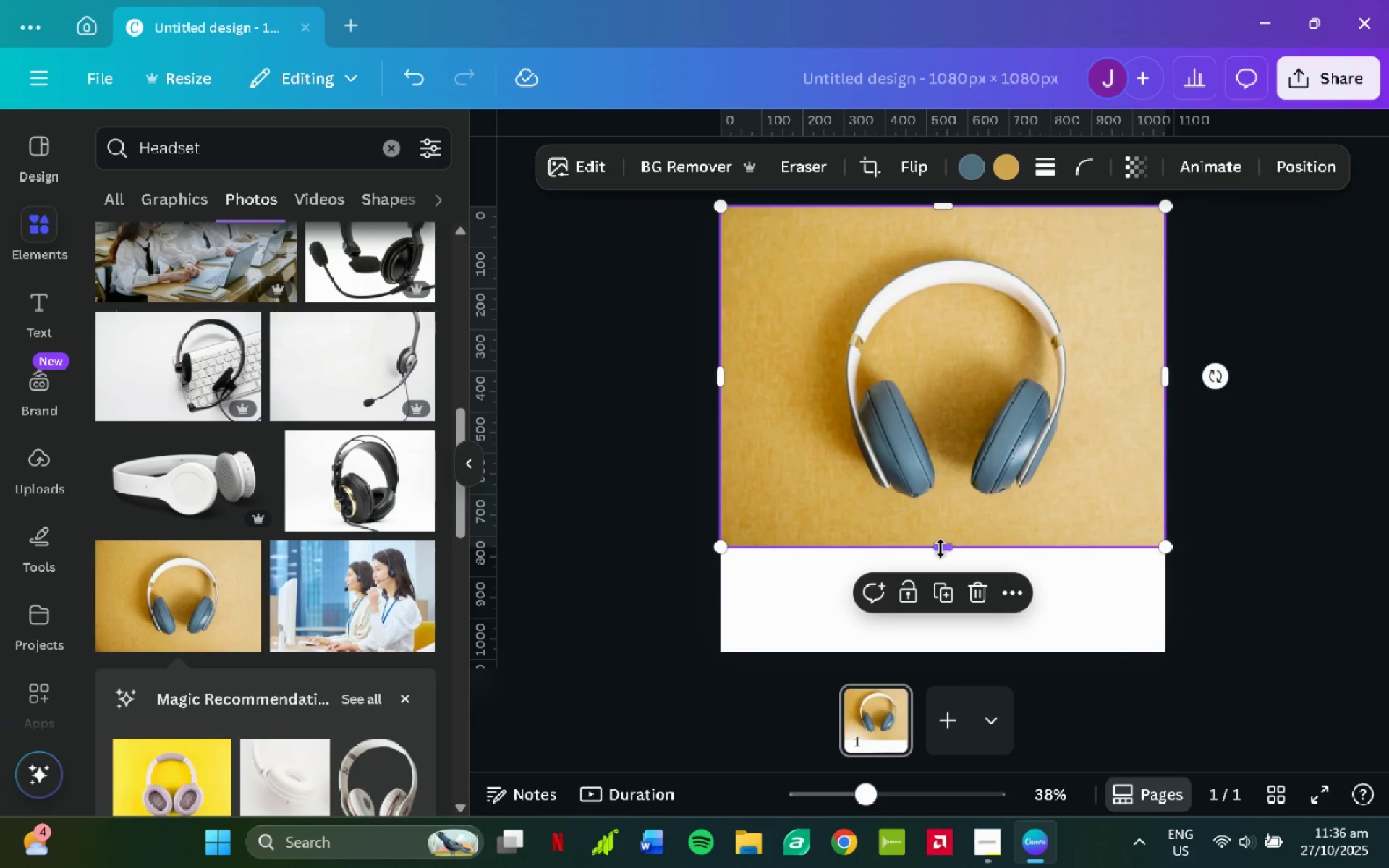 
left_click_drag(start_coordinate=[940, 548], to_coordinate=[952, 650])
 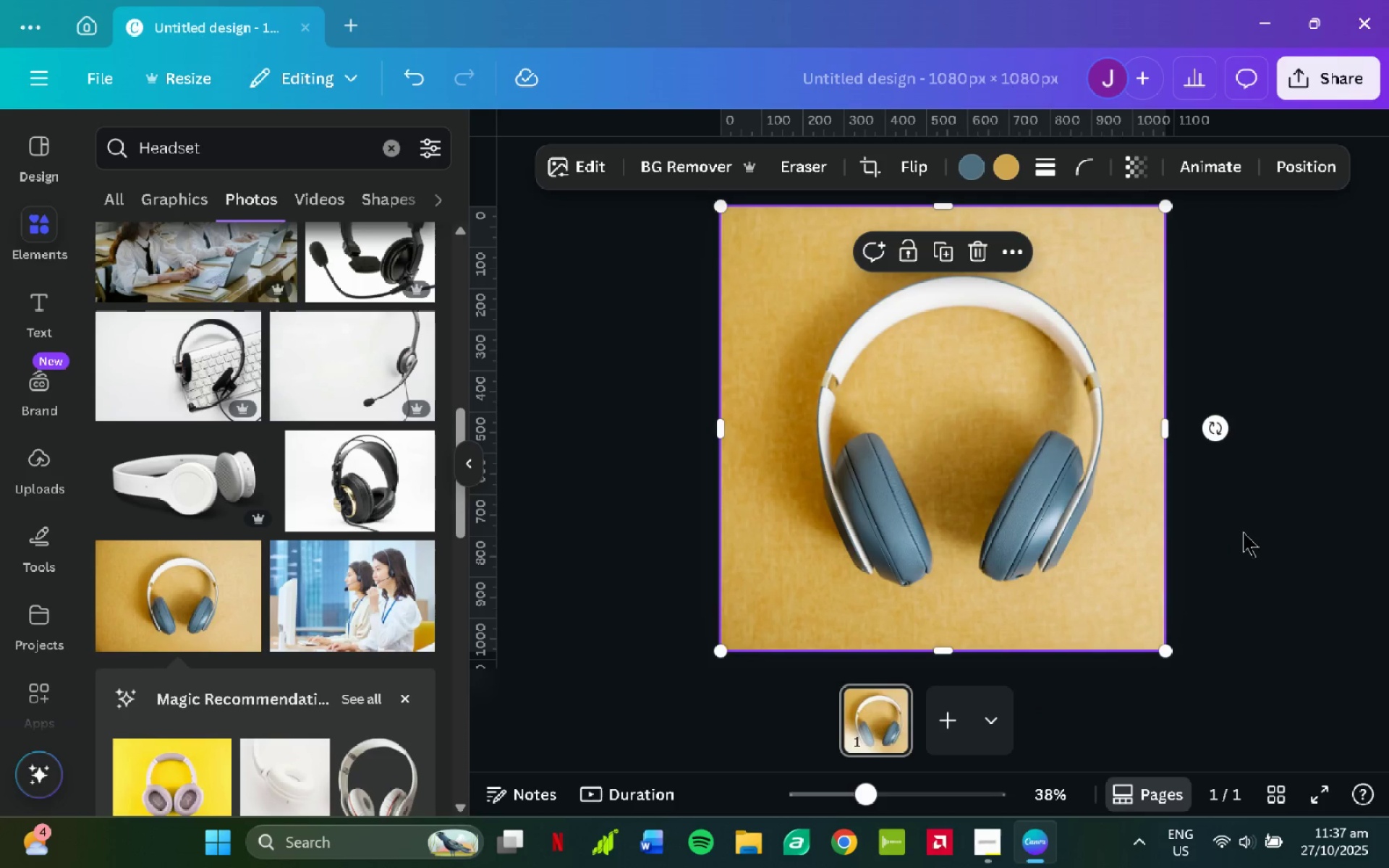 
left_click([1246, 529])
 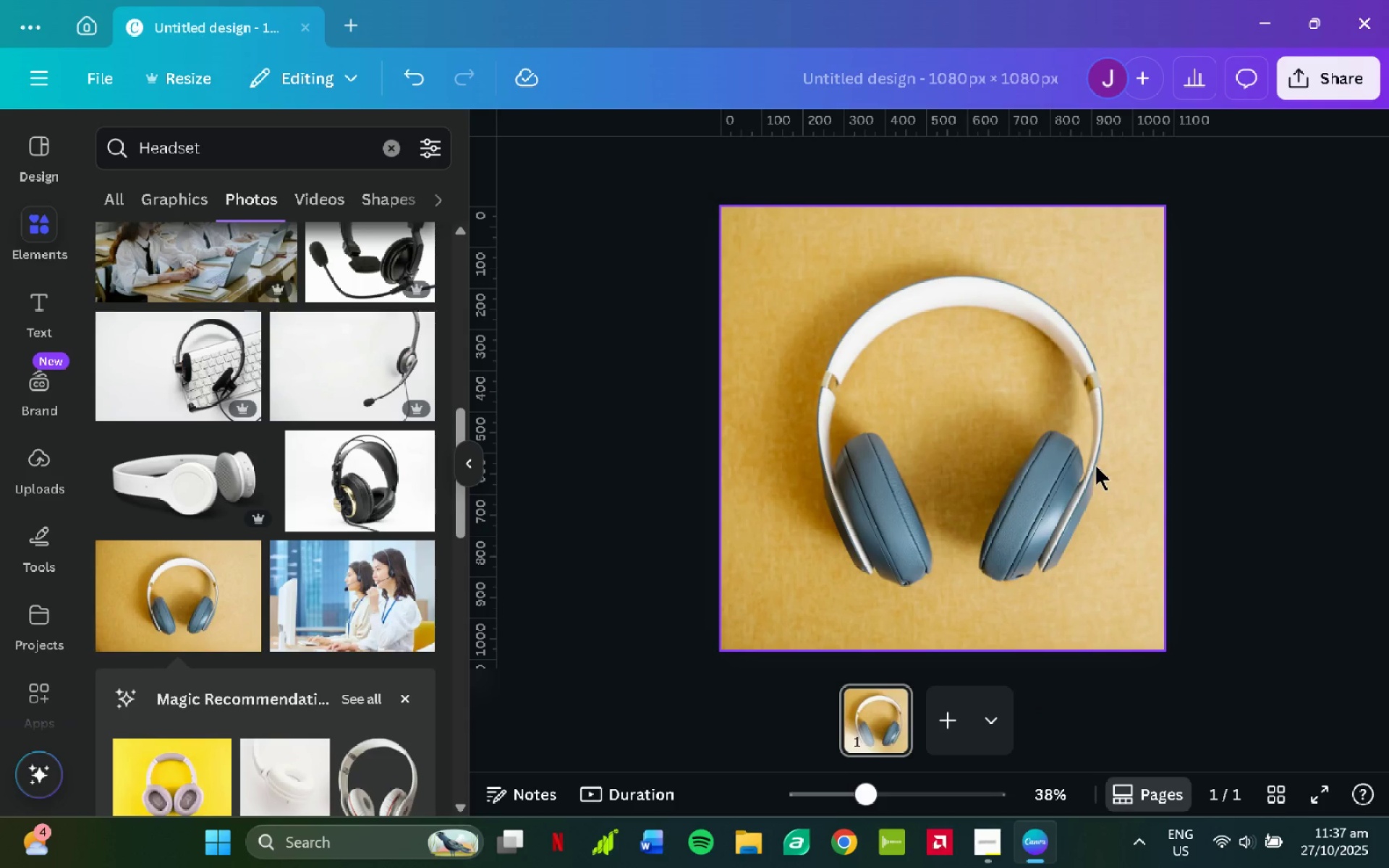 
left_click([1094, 465])
 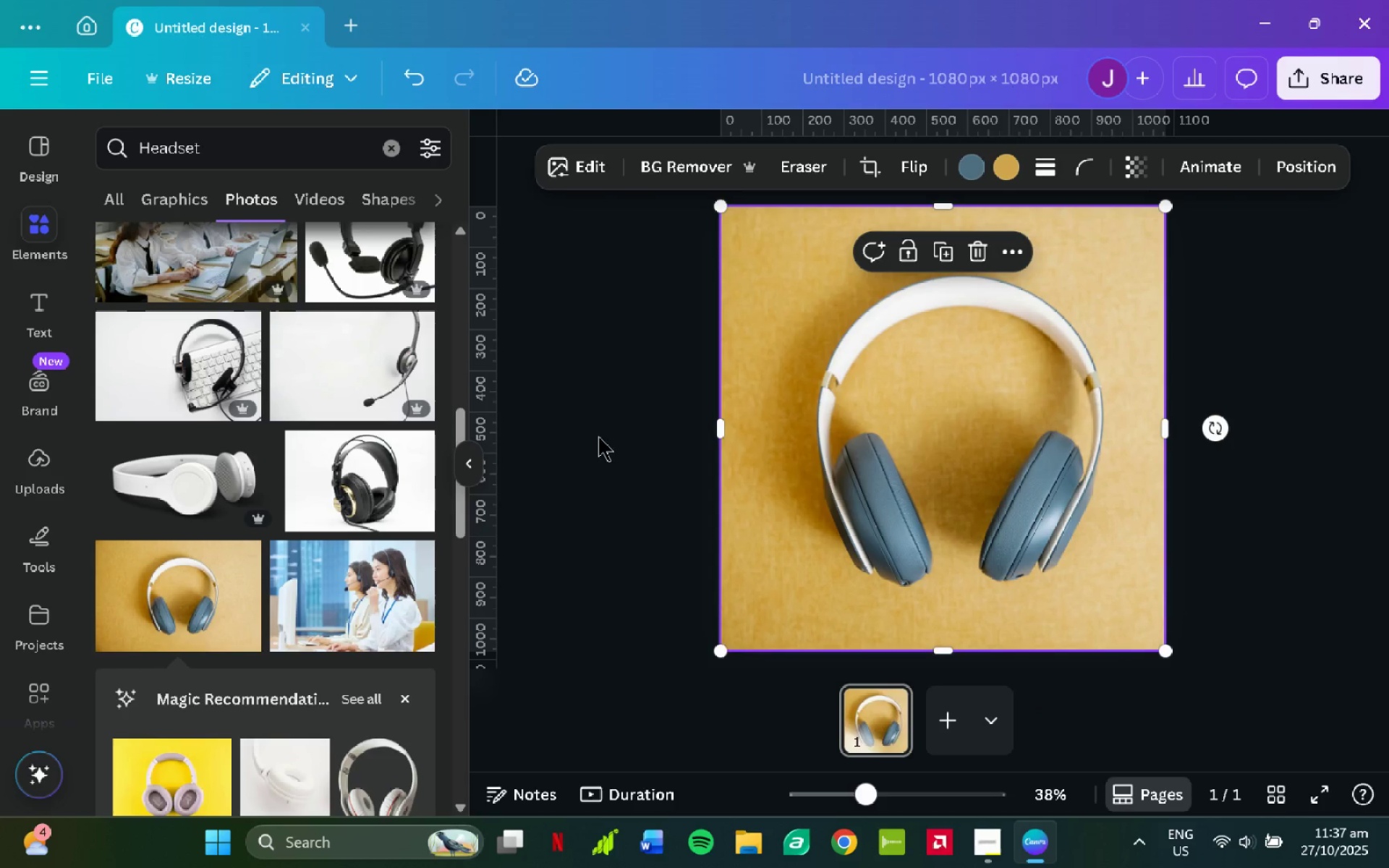 
wait(5.58)
 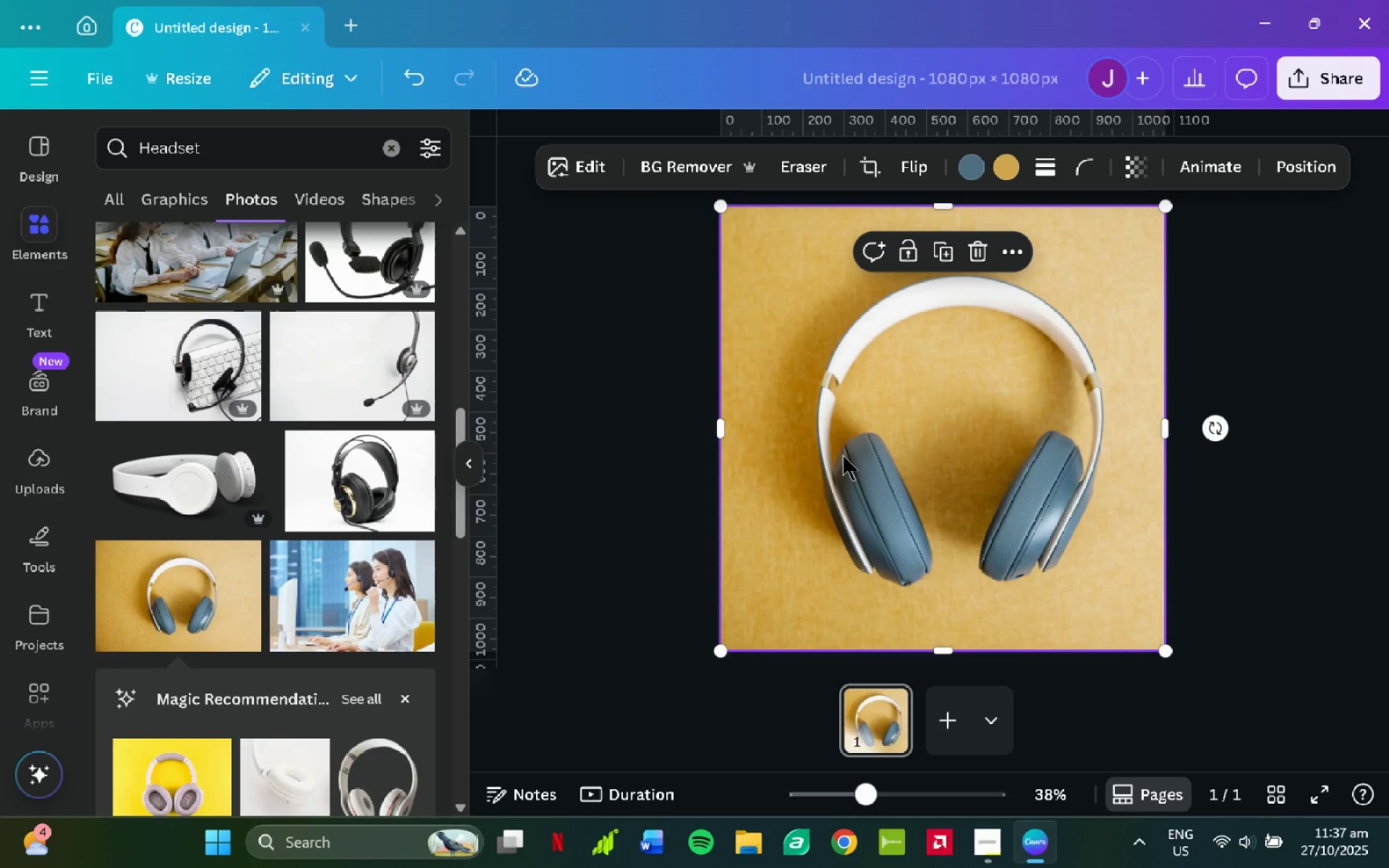 
left_click([579, 163])
 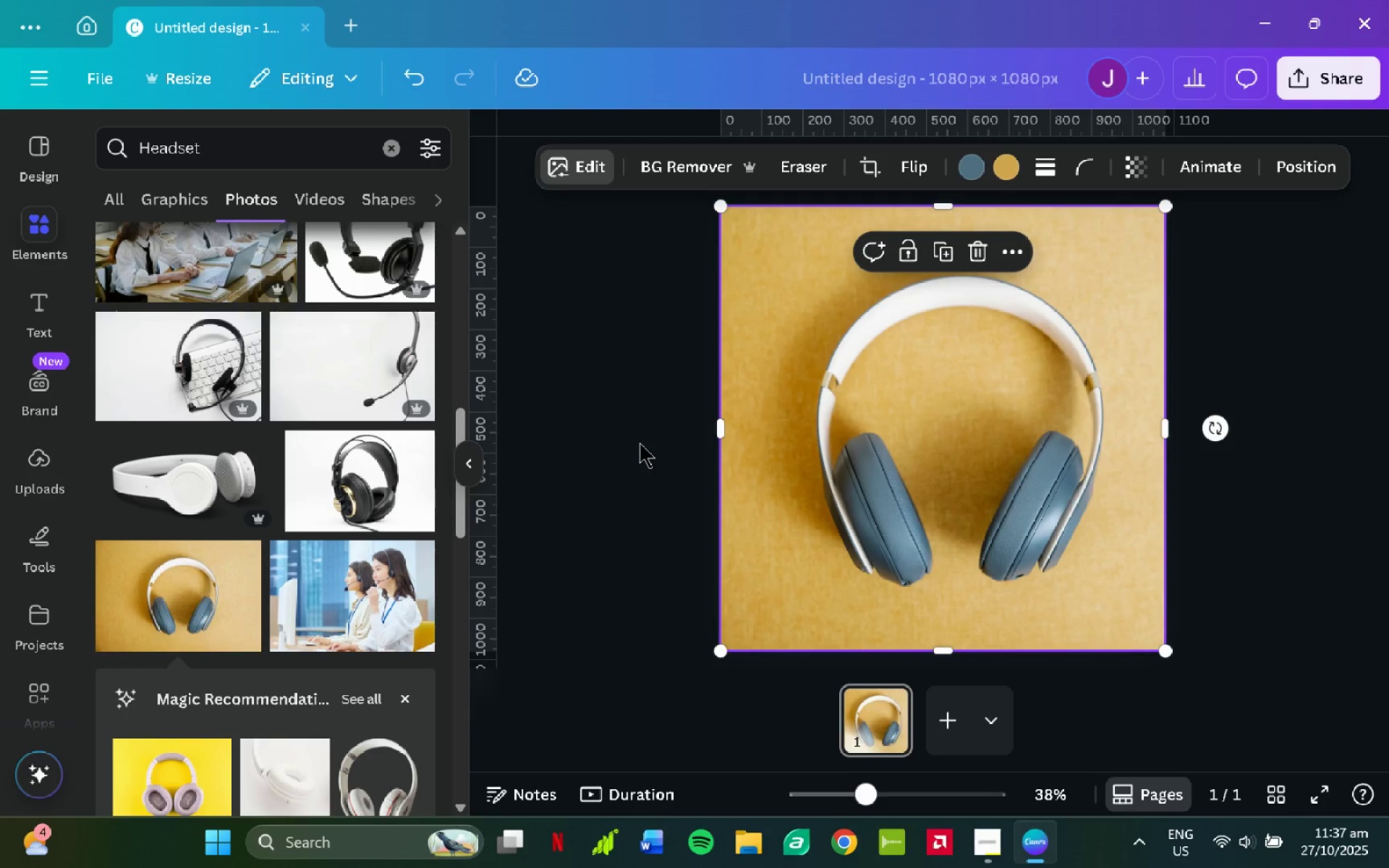 
wait(7.78)
 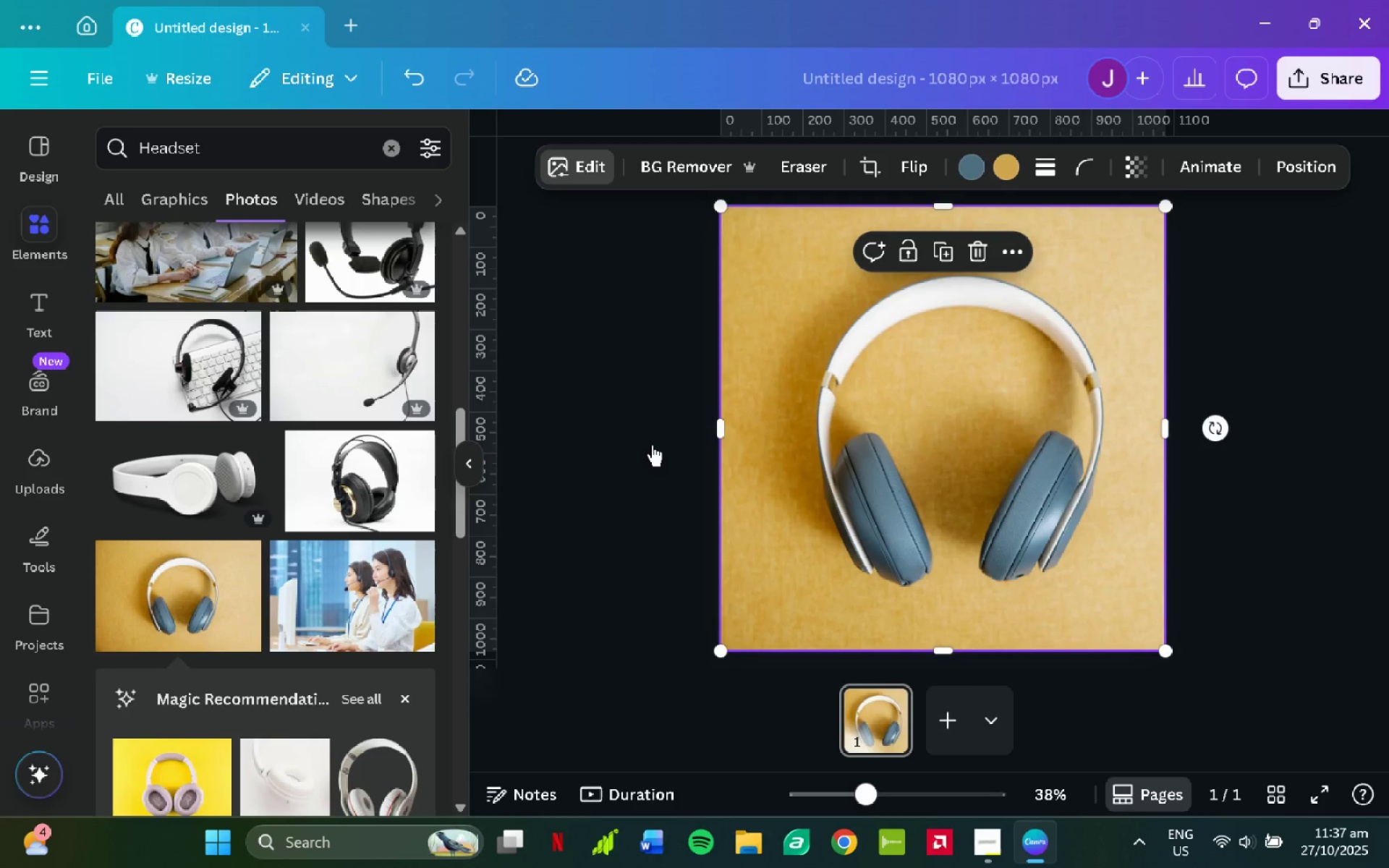 
scroll: coordinate [378, 602], scroll_direction: down, amount: 1.0
 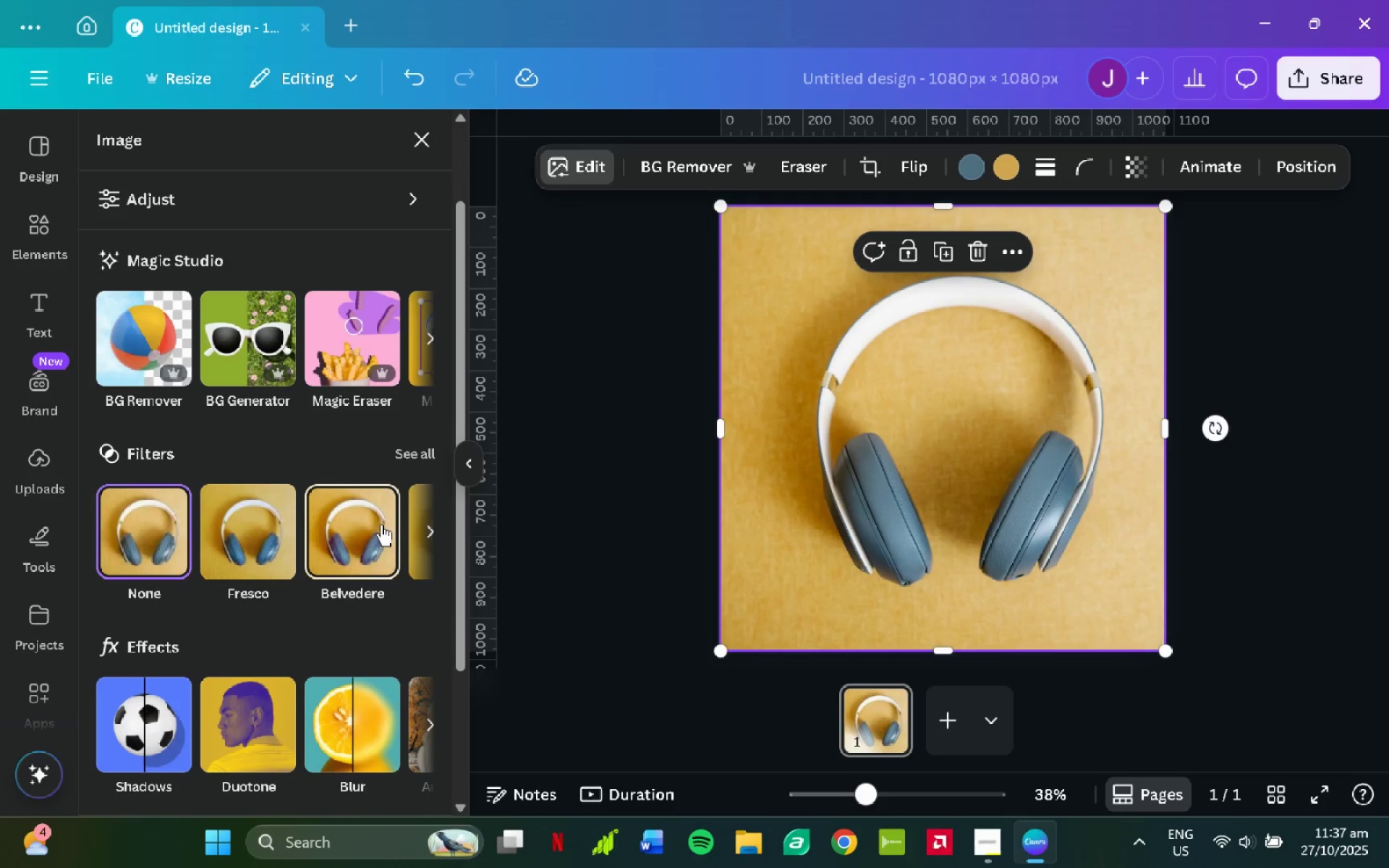 
left_click([428, 531])
 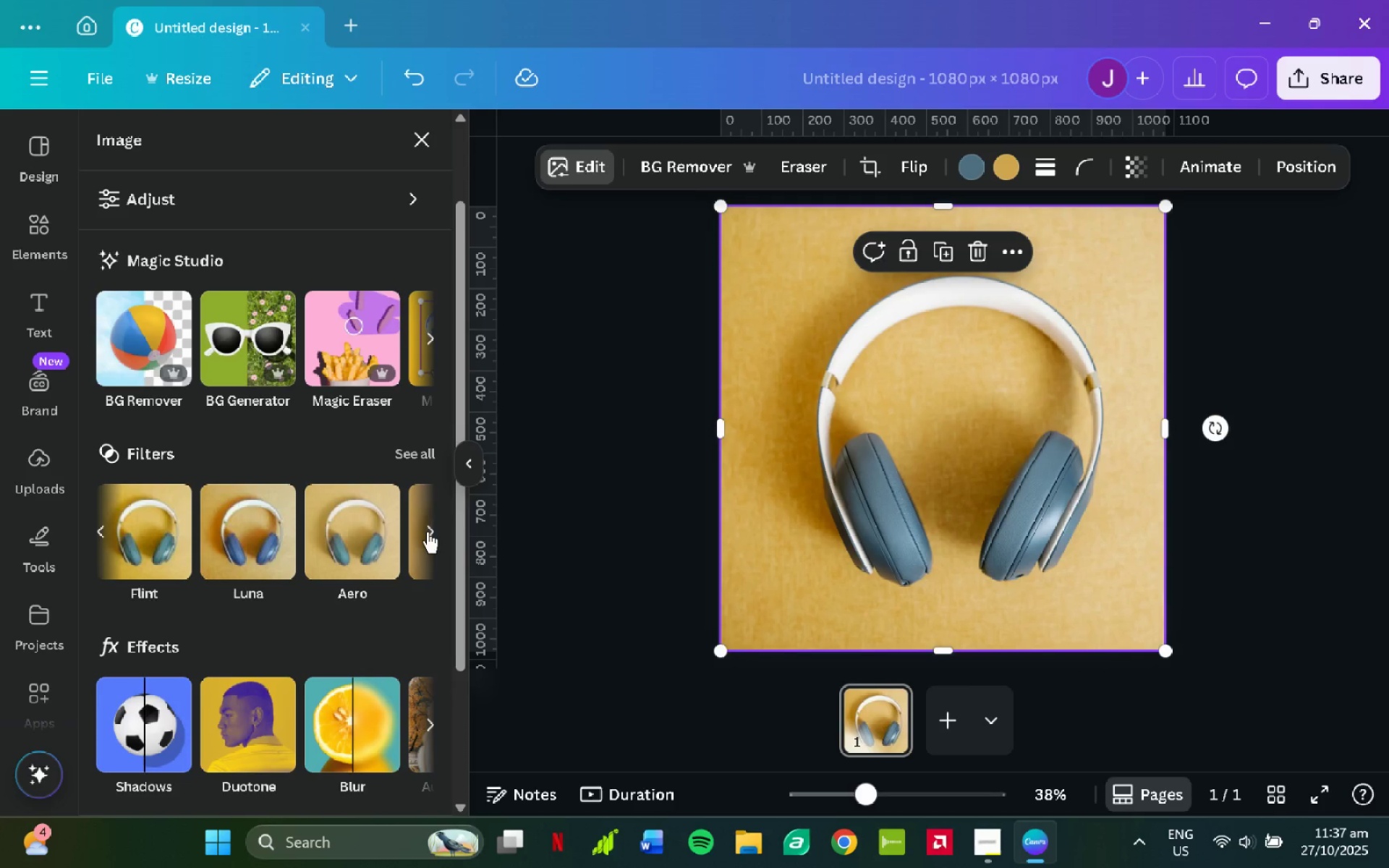 
left_click([428, 532])
 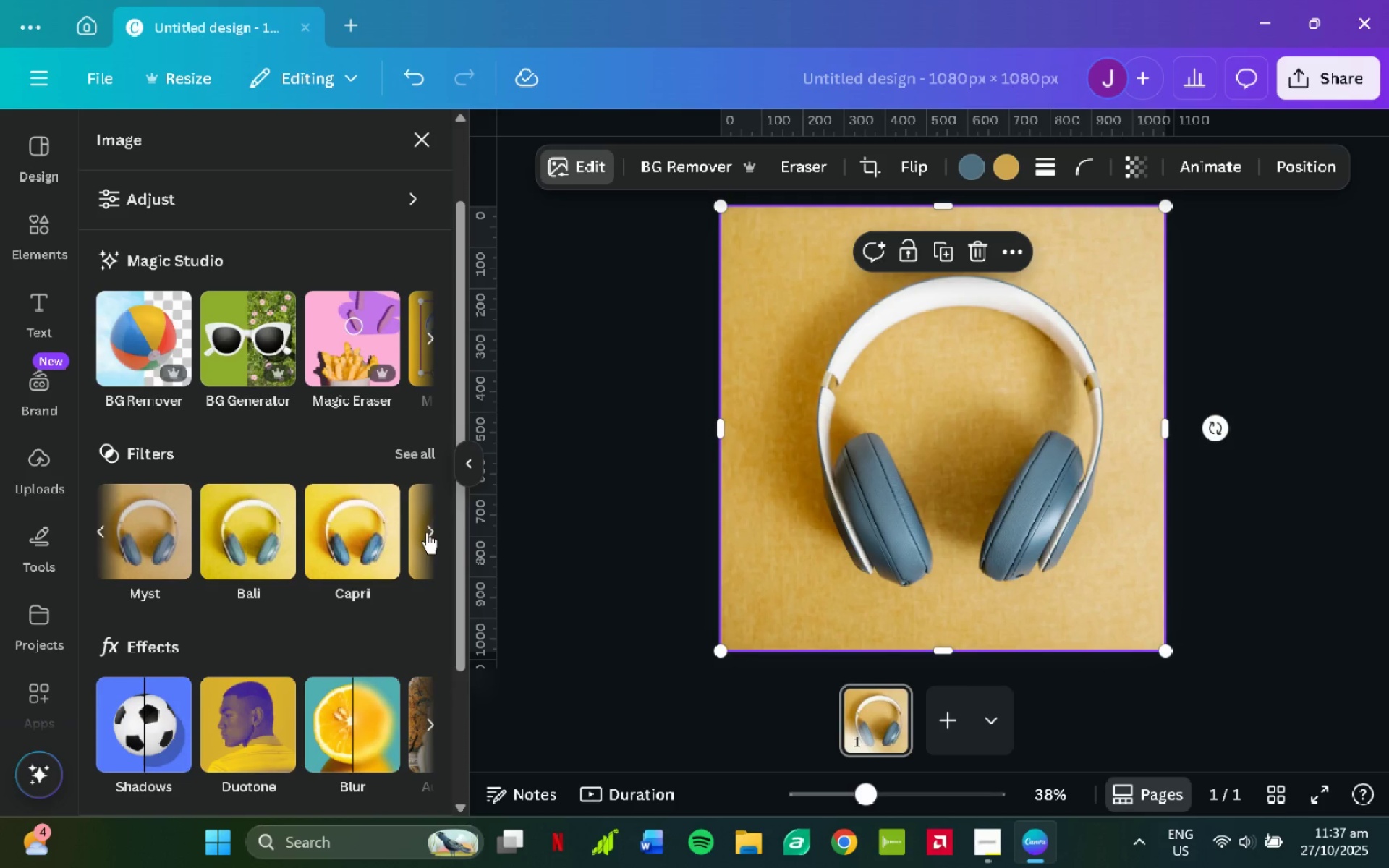 
left_click([427, 532])
 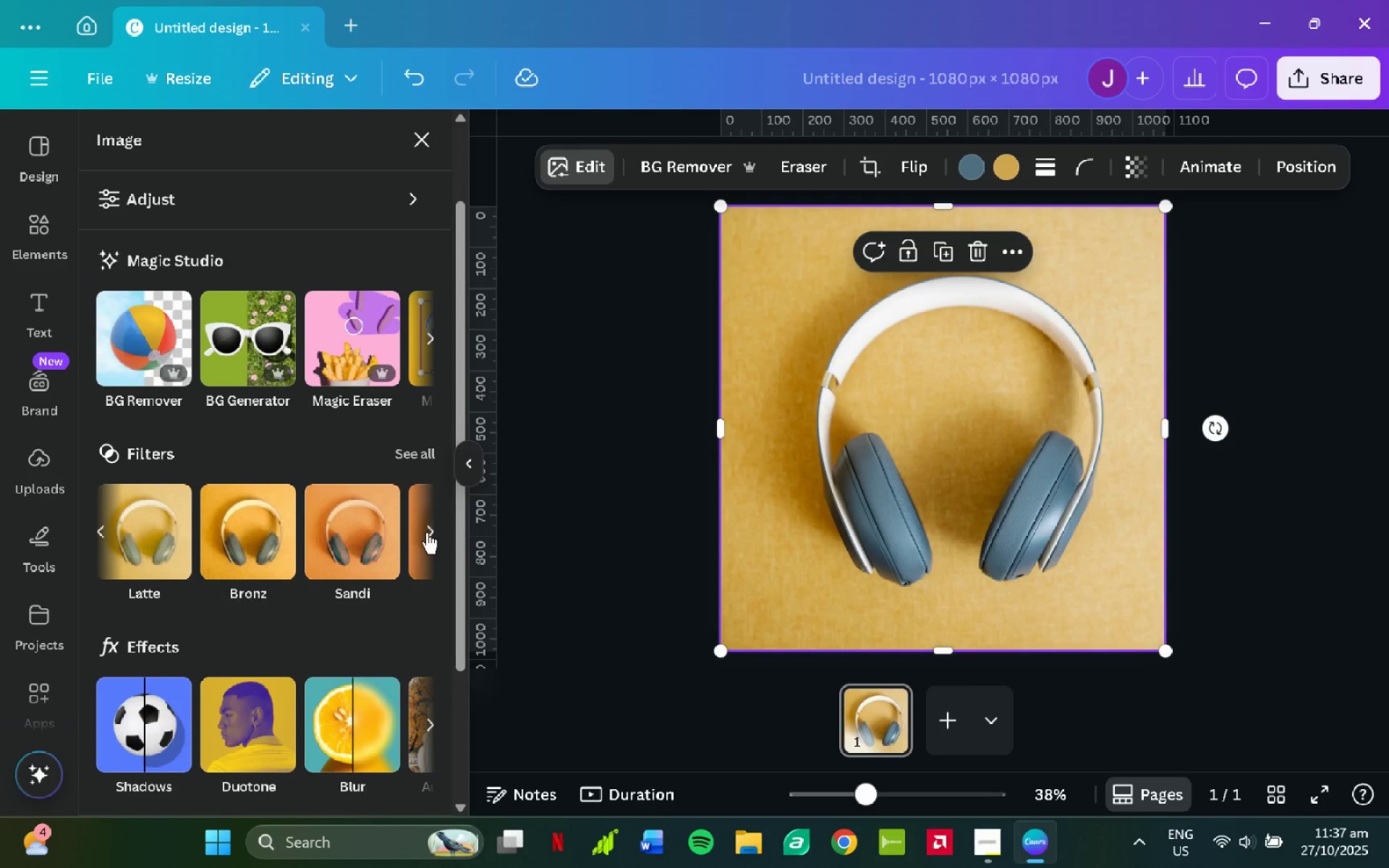 
left_click([427, 532])
 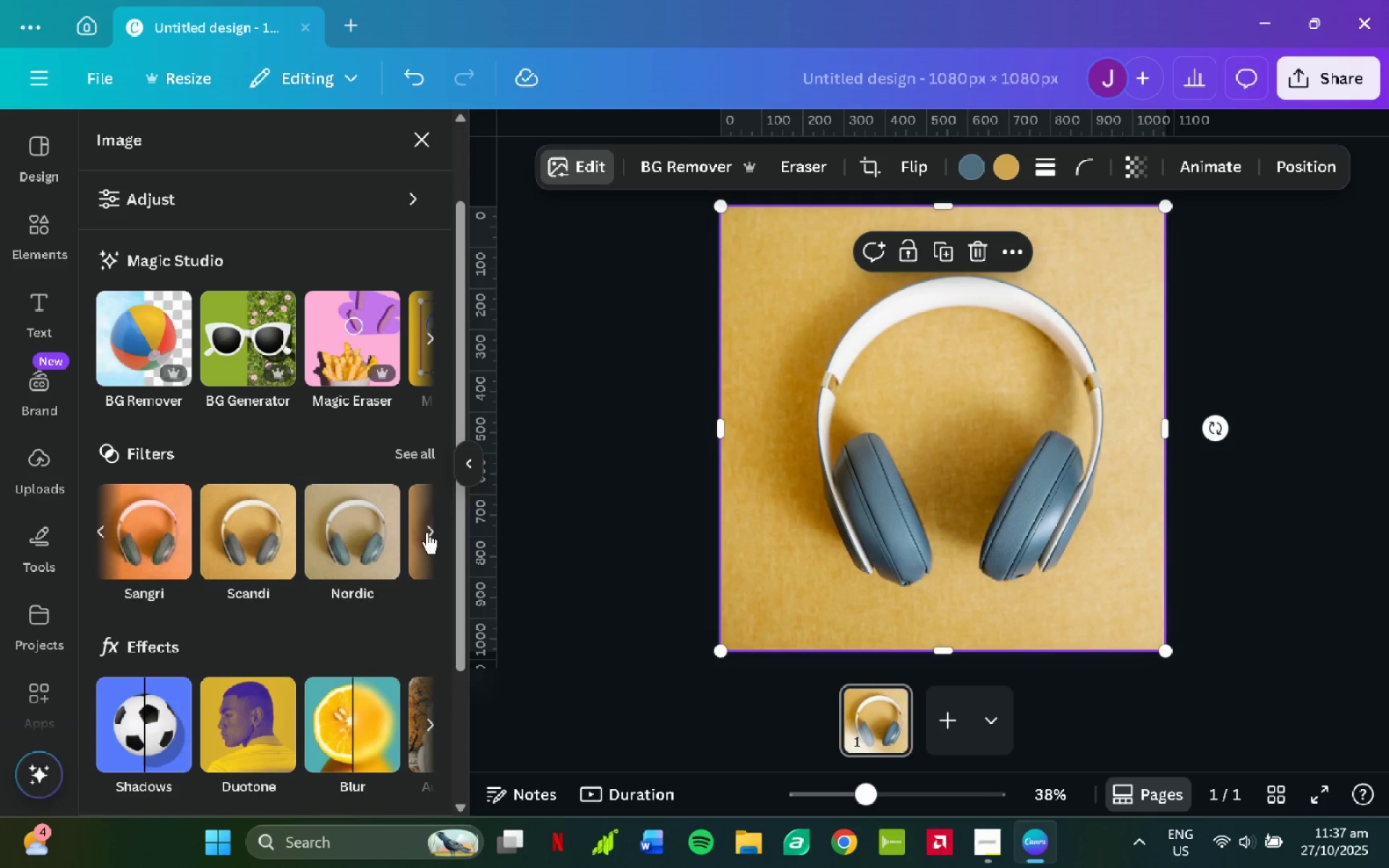 
left_click([427, 532])
 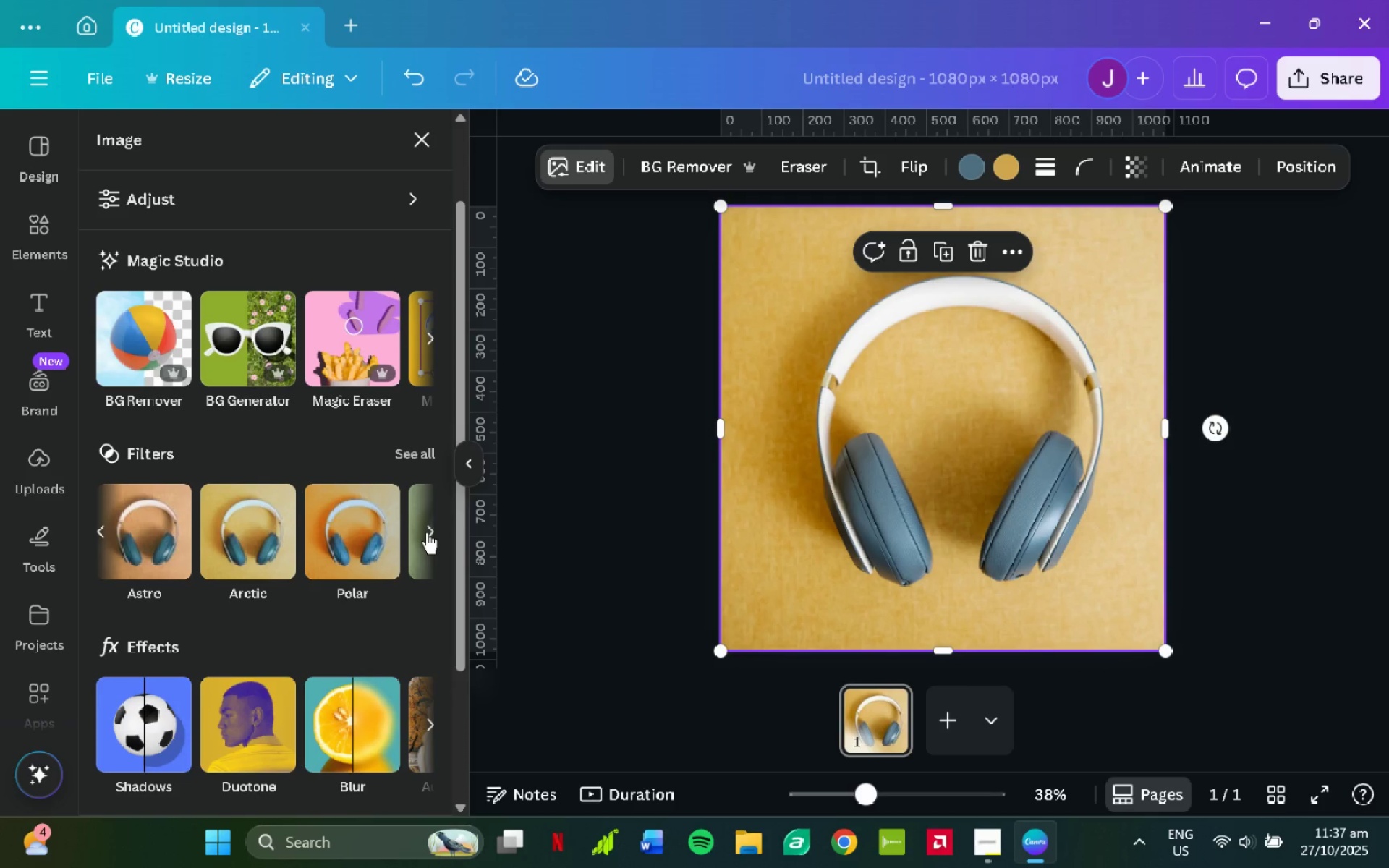 
left_click([427, 532])
 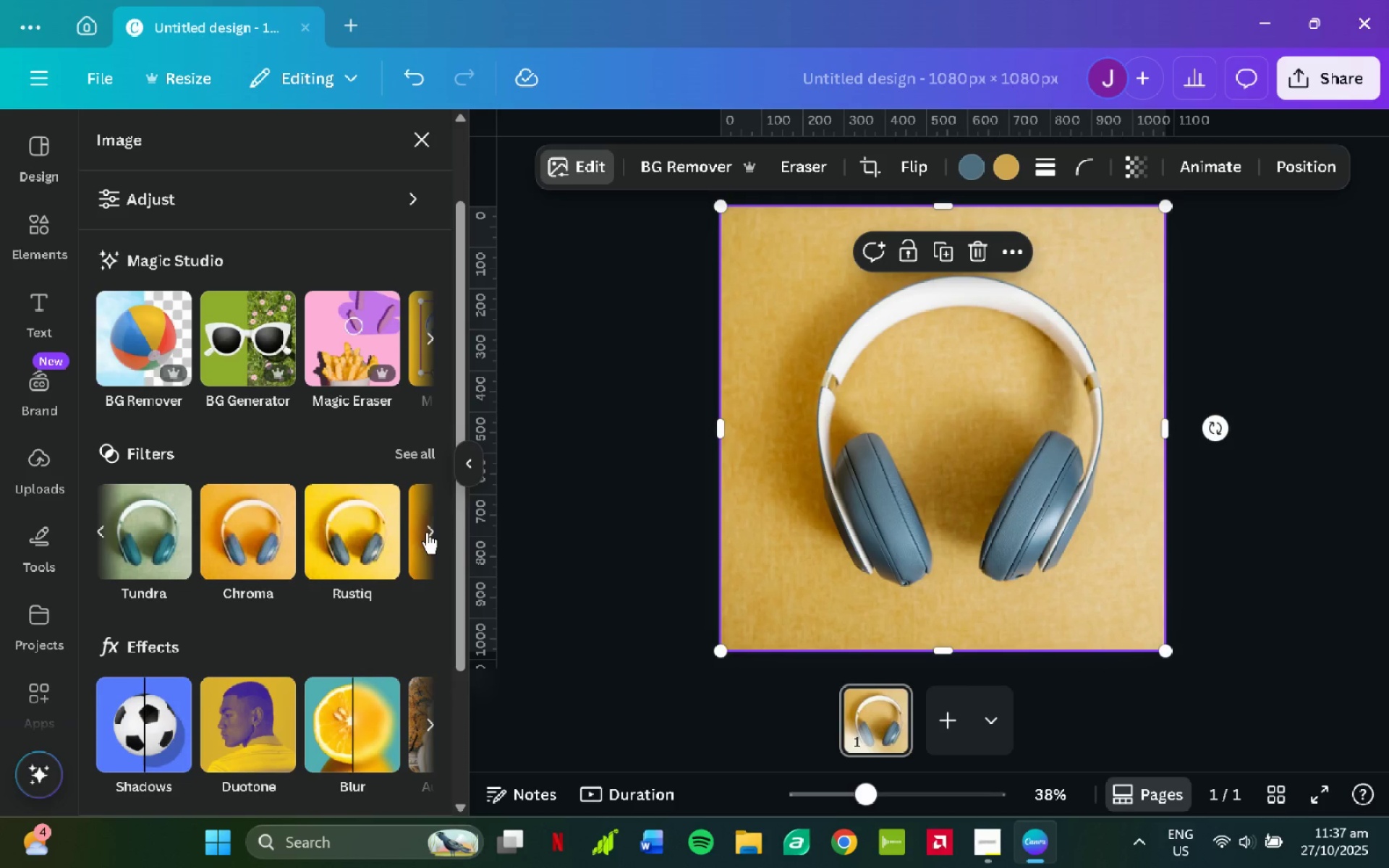 
left_click([427, 532])
 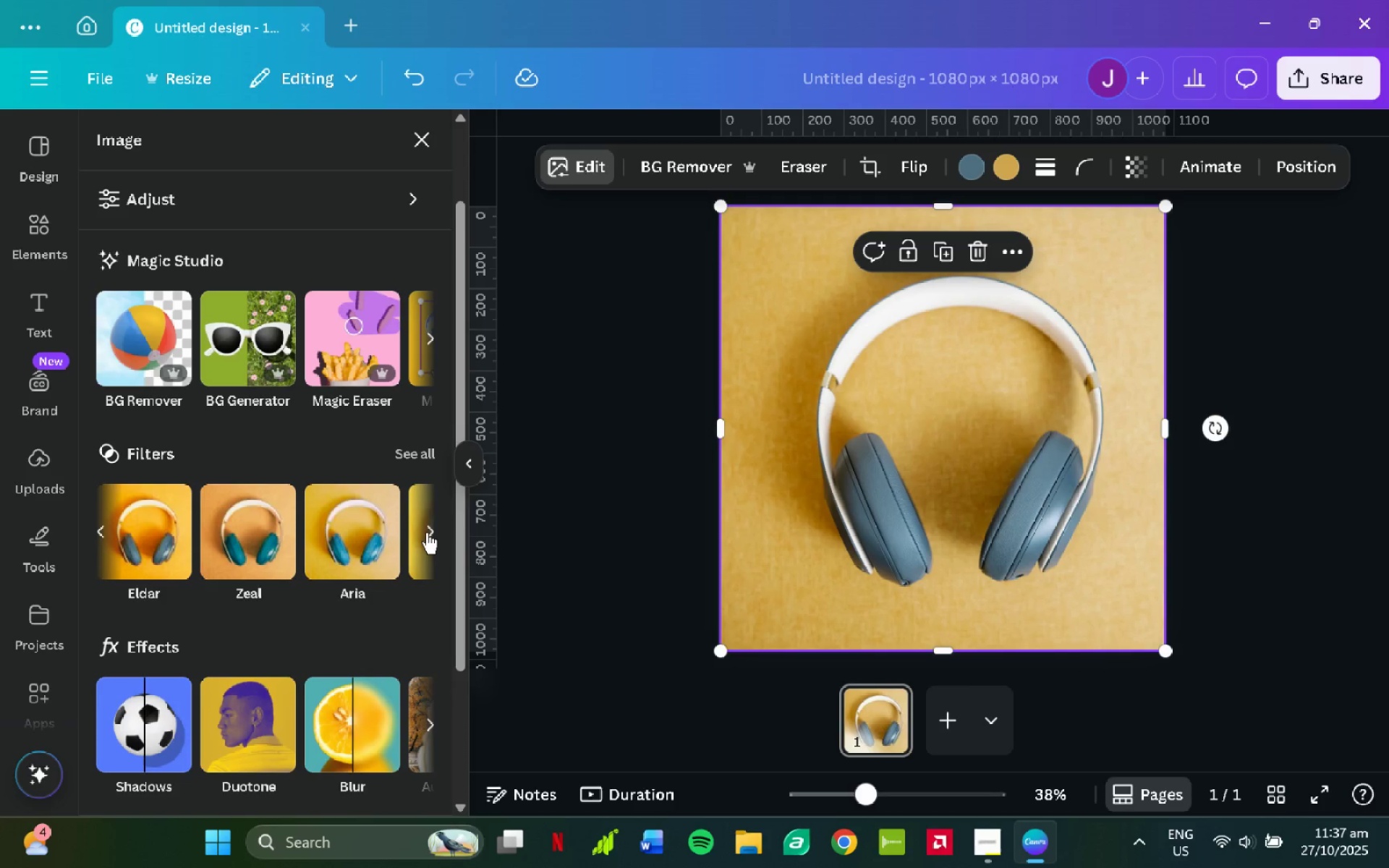 
left_click([427, 532])
 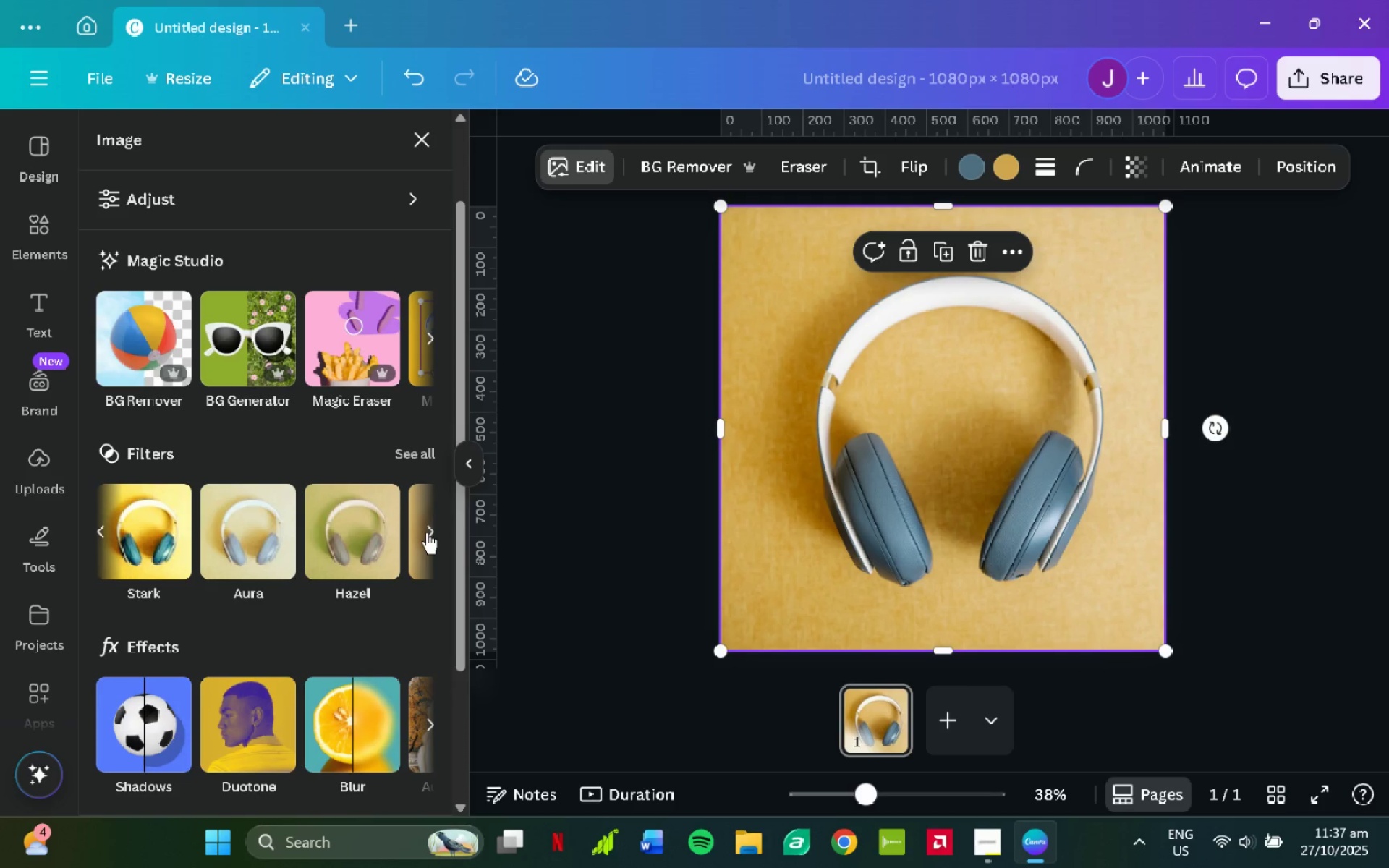 
left_click([427, 532])
 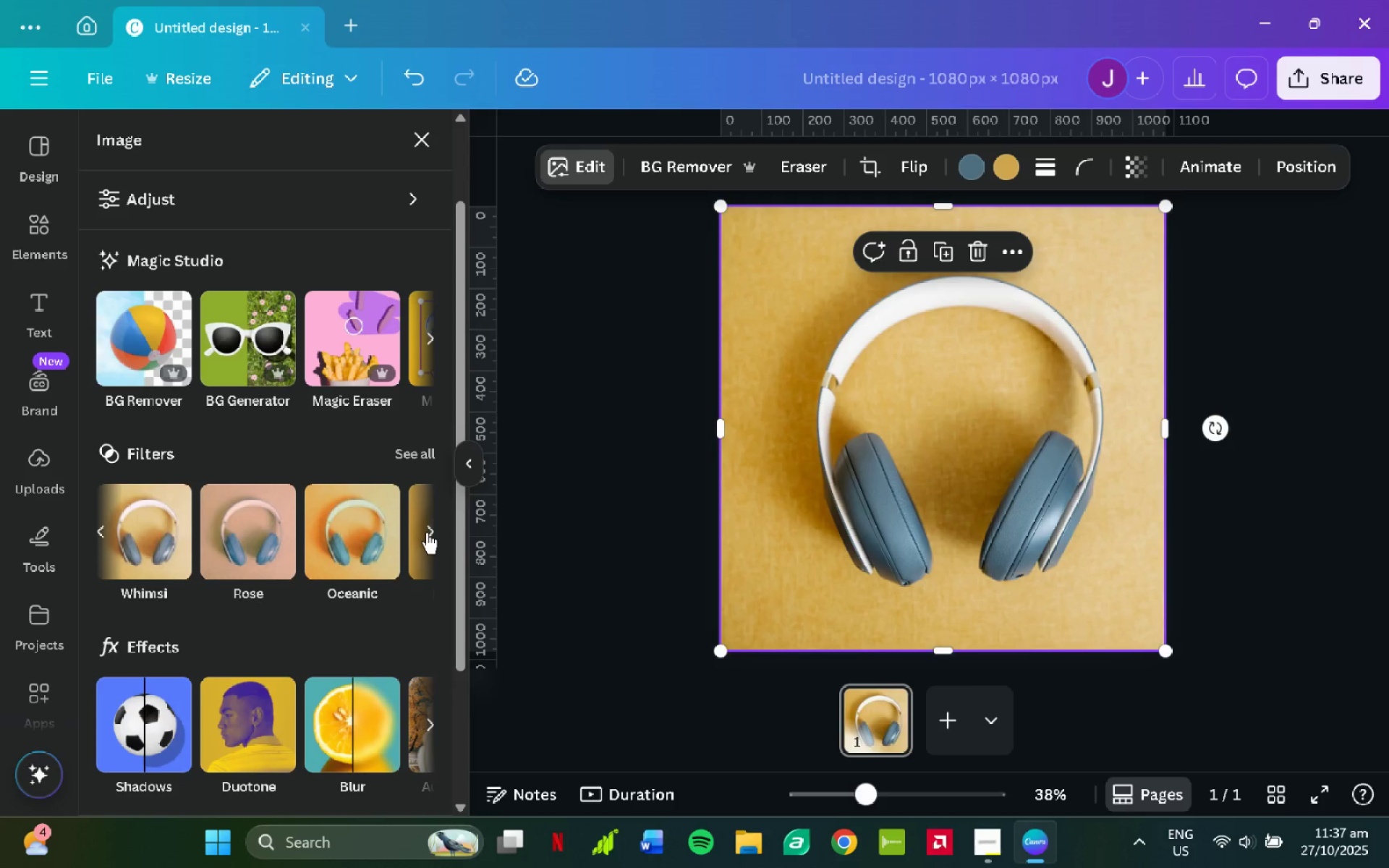 
left_click([427, 532])
 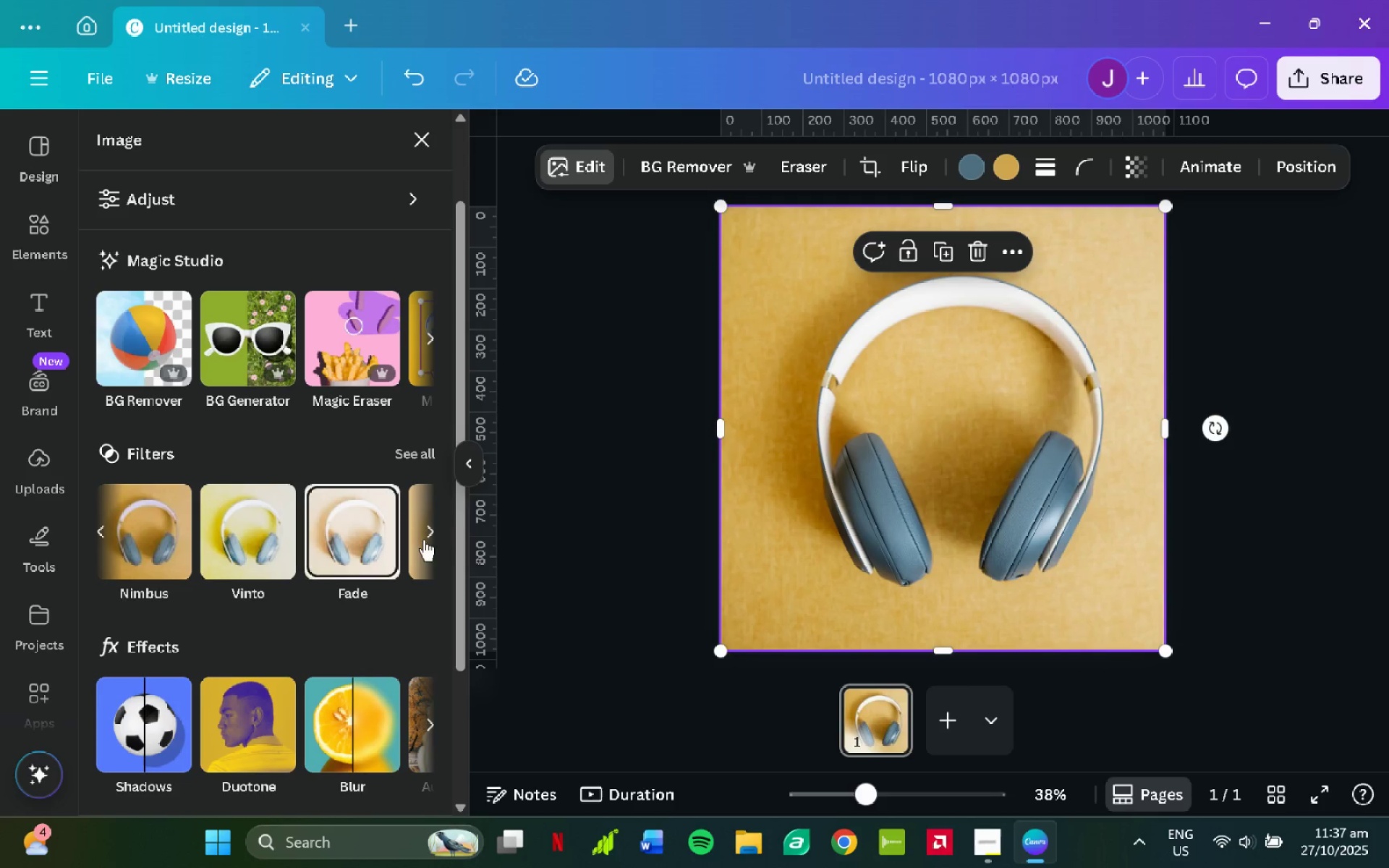 
left_click([433, 532])
 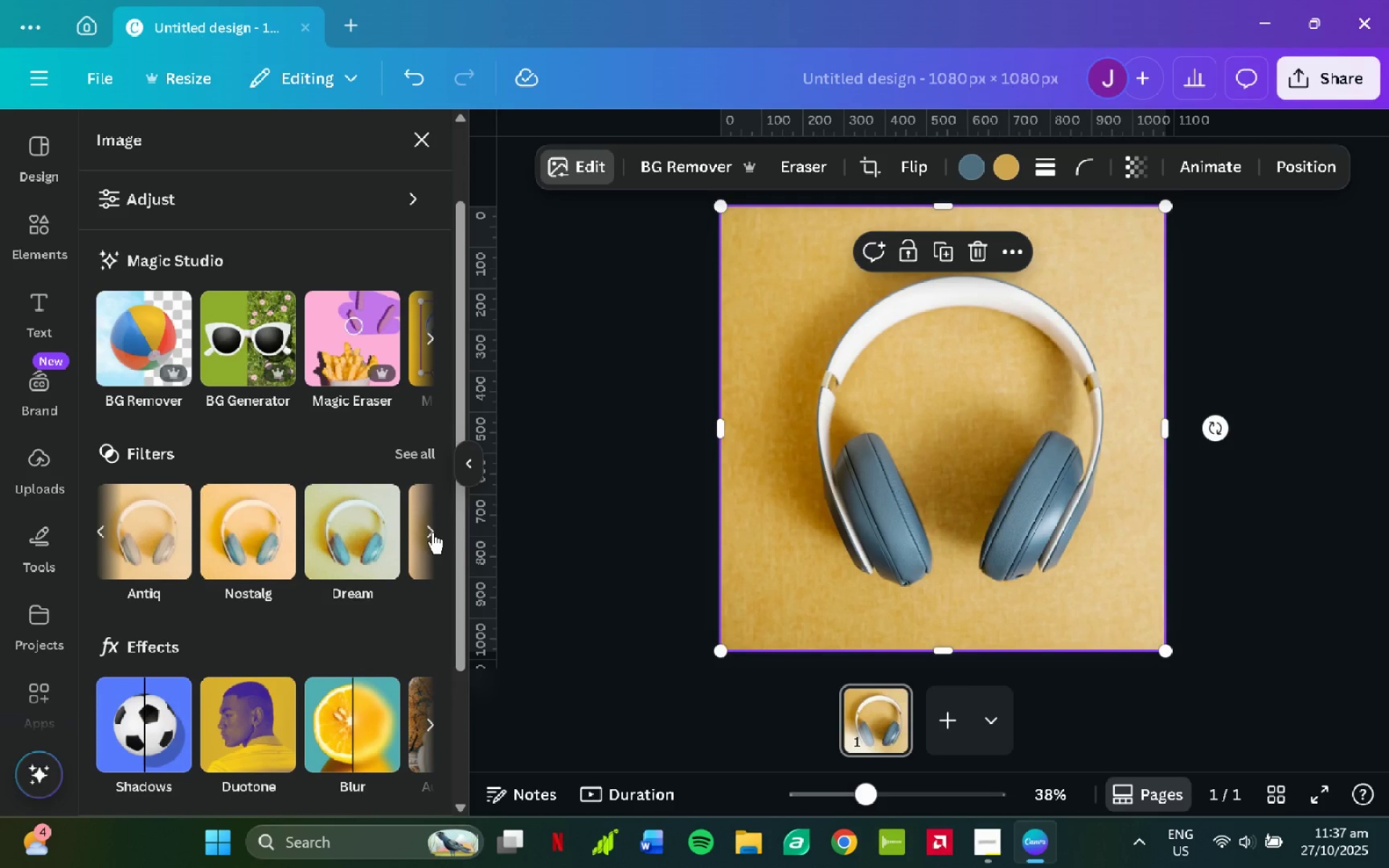 
left_click([433, 532])
 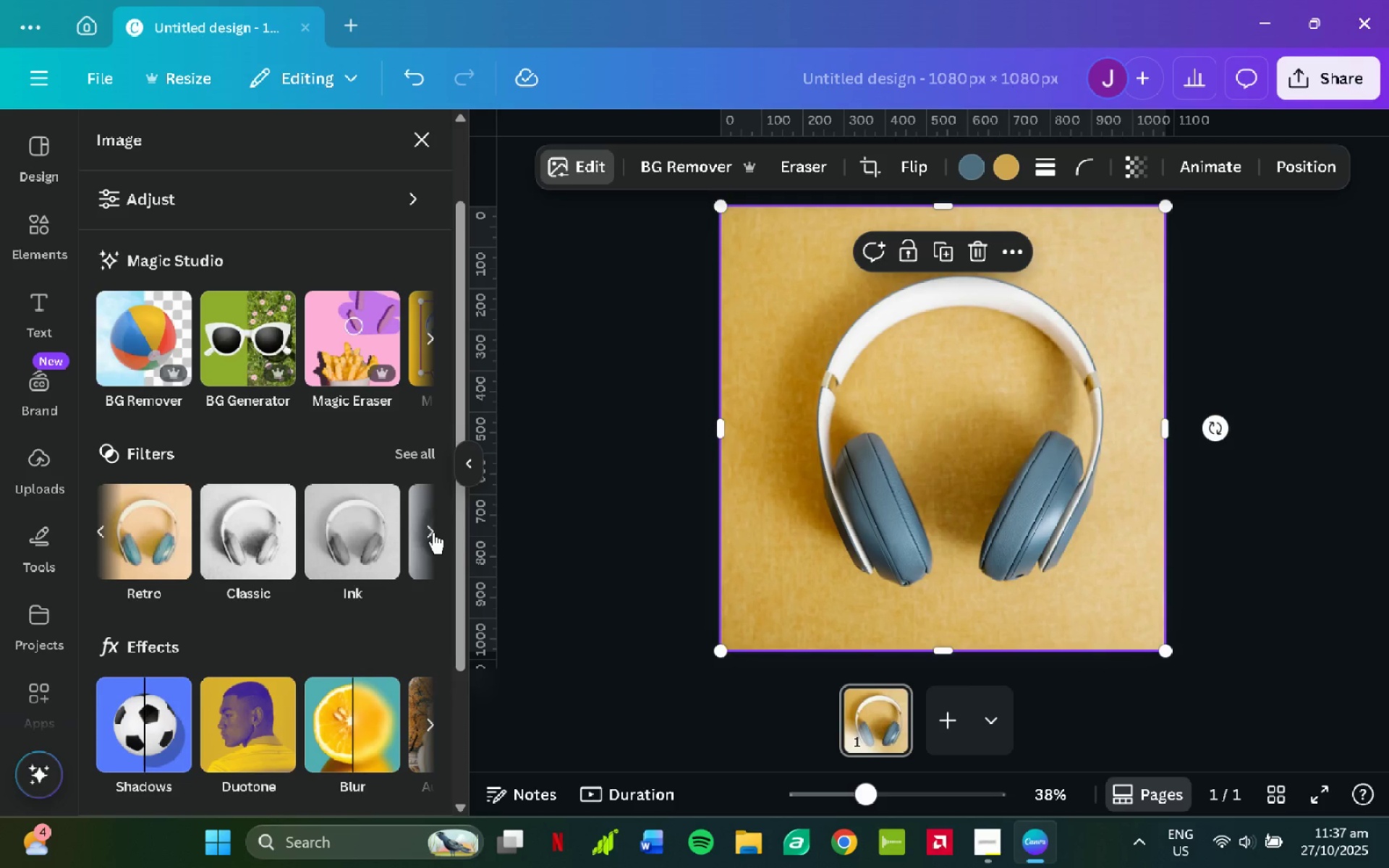 
left_click([433, 532])
 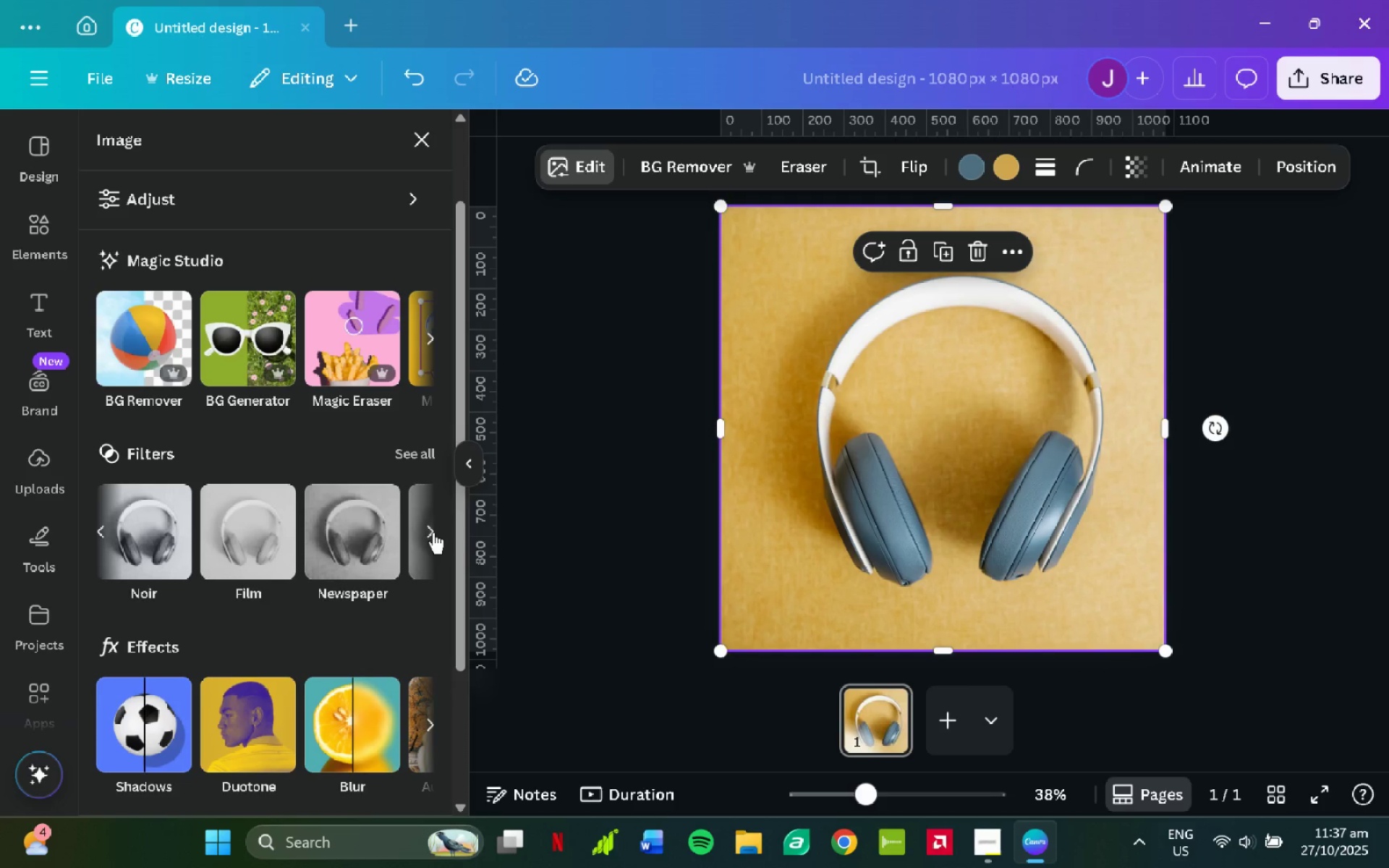 
left_click([433, 532])
 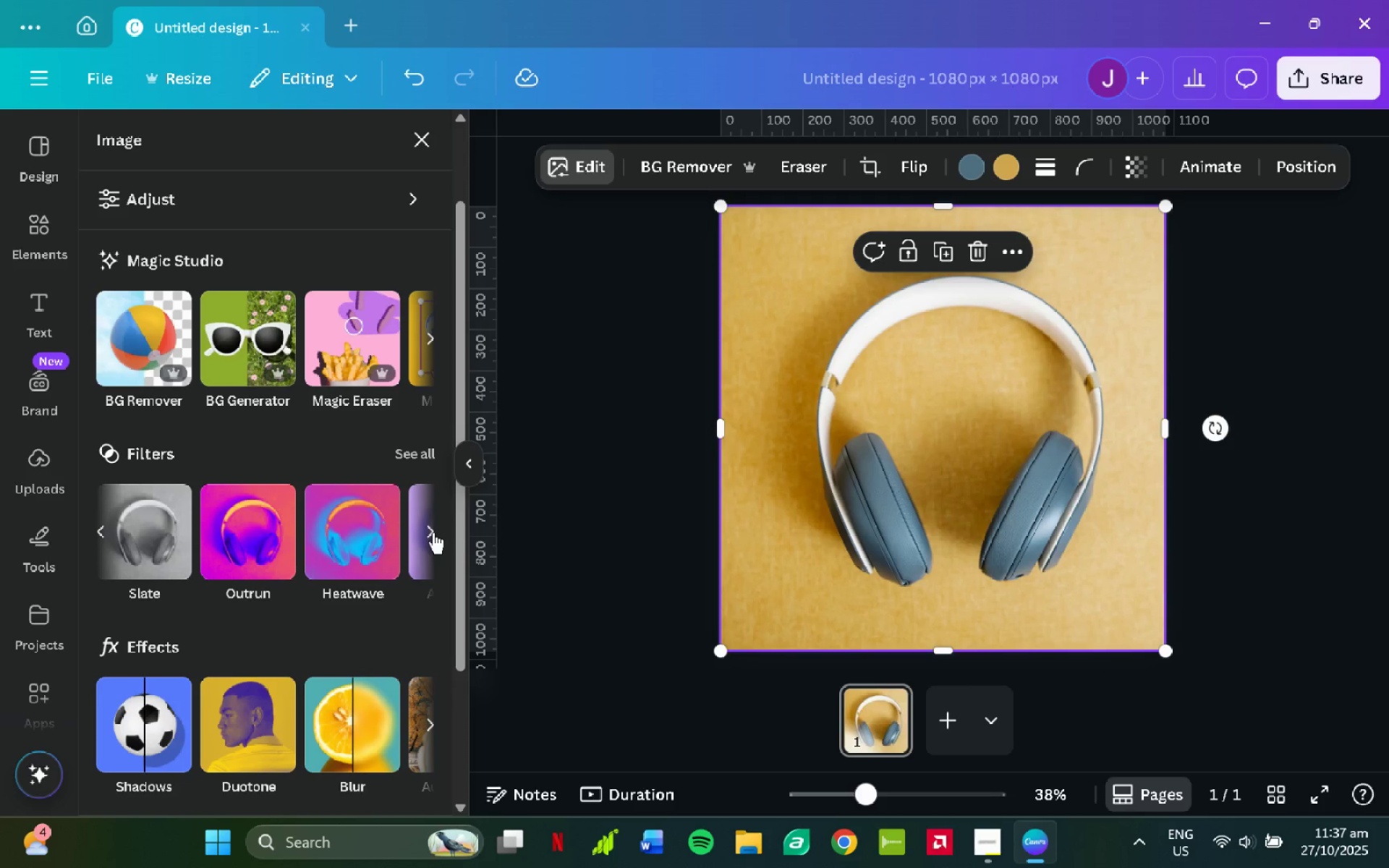 
left_click([433, 532])
 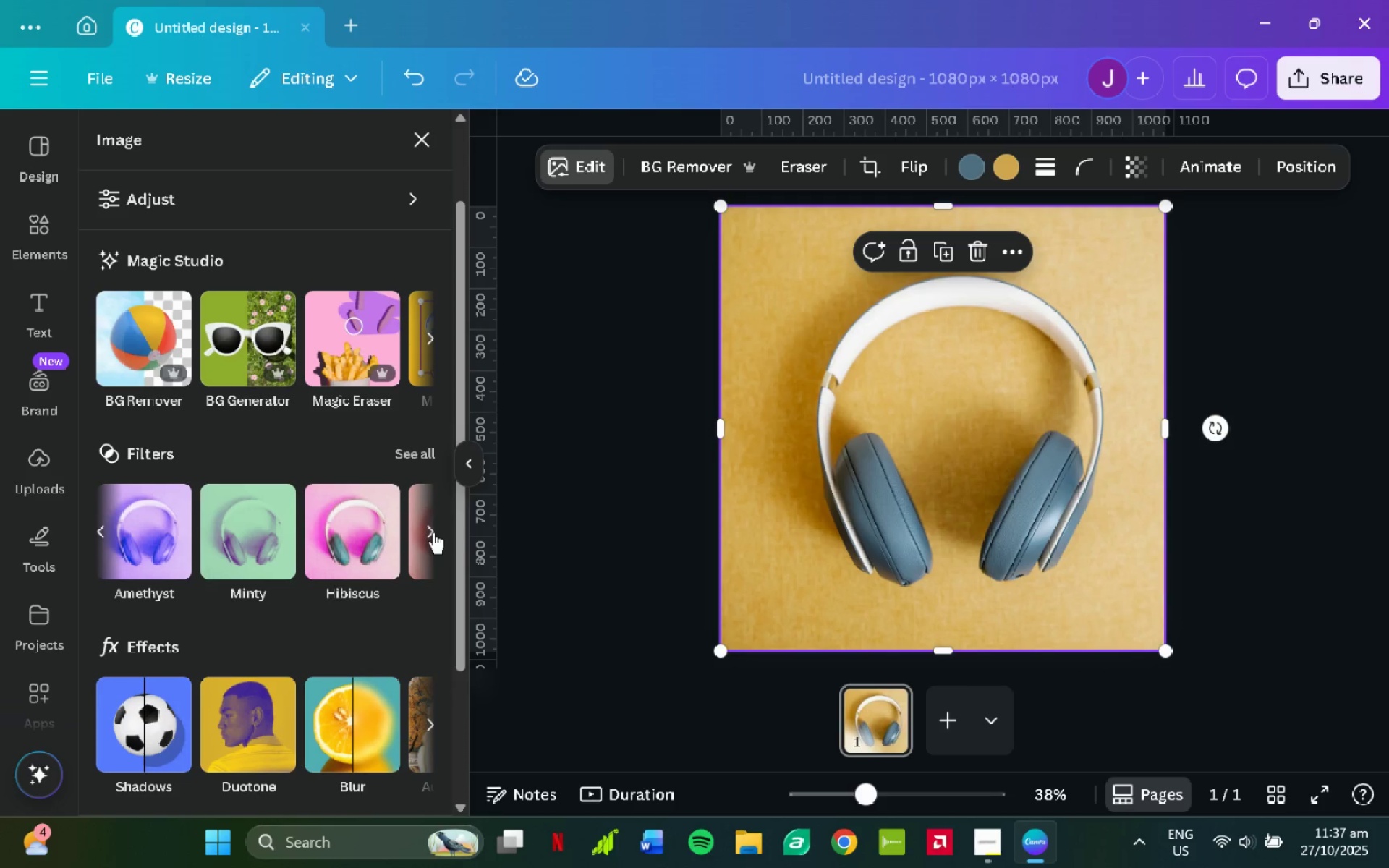 
left_click([433, 532])
 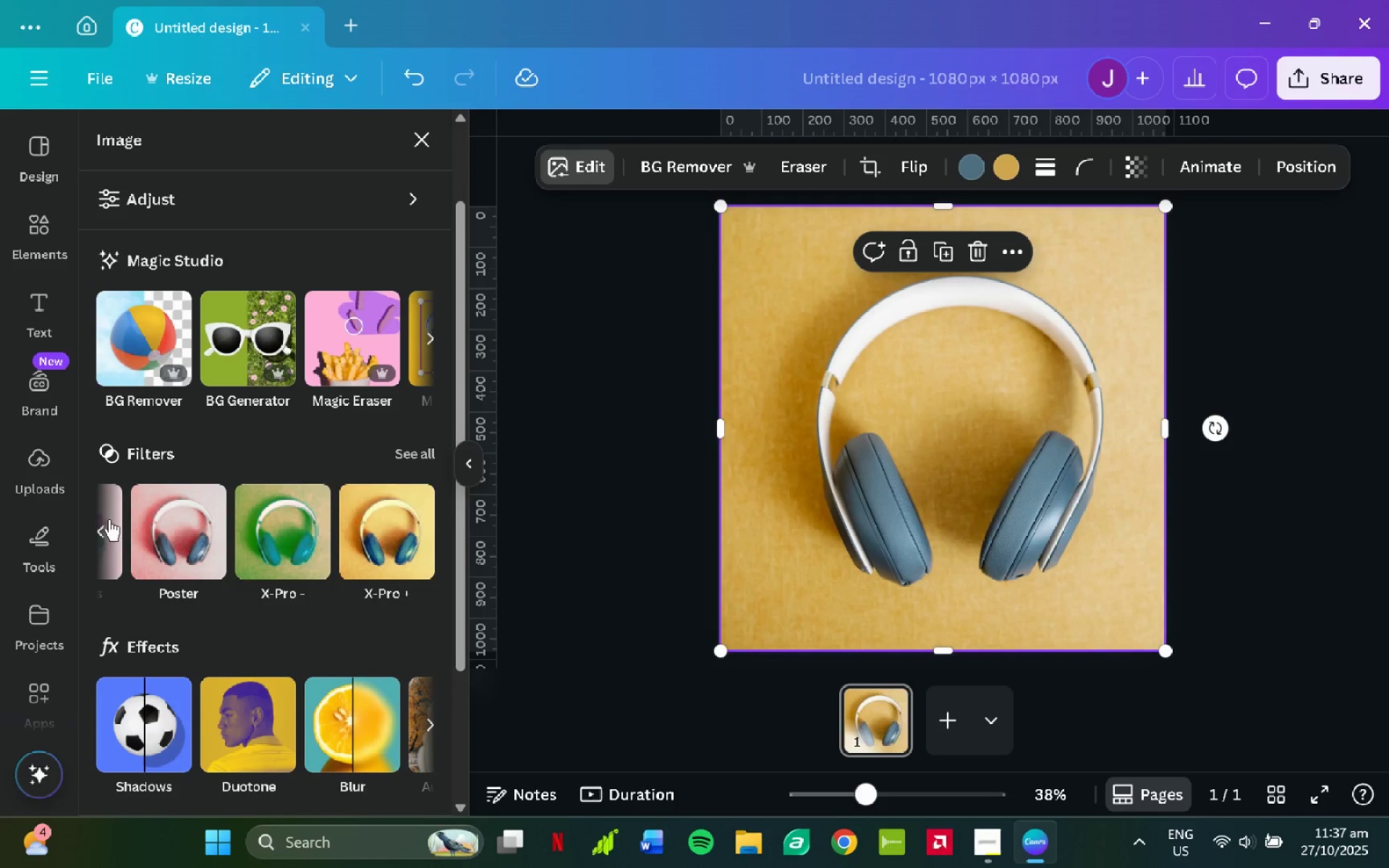 
left_click([101, 524])
 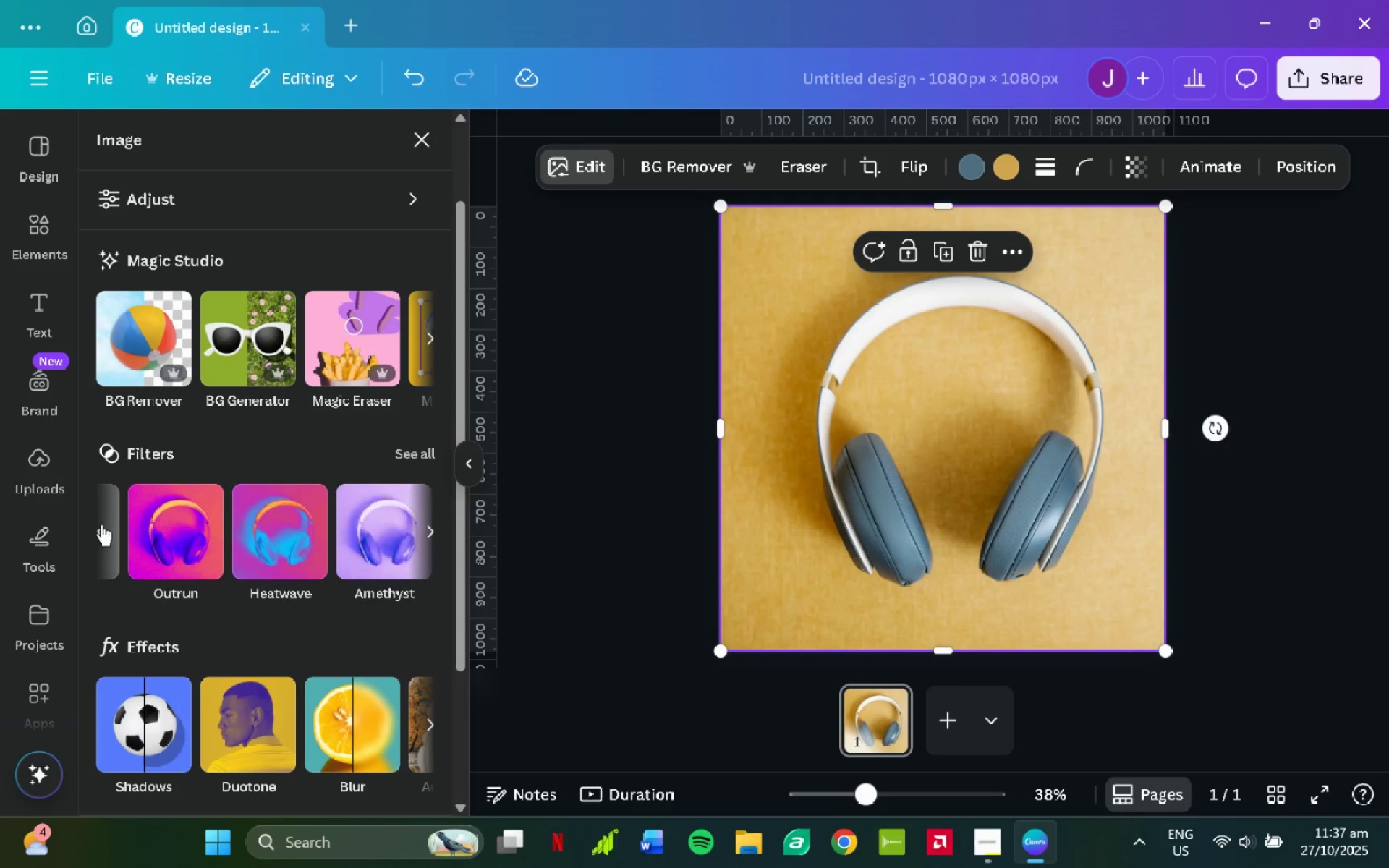 
double_click([101, 524])
 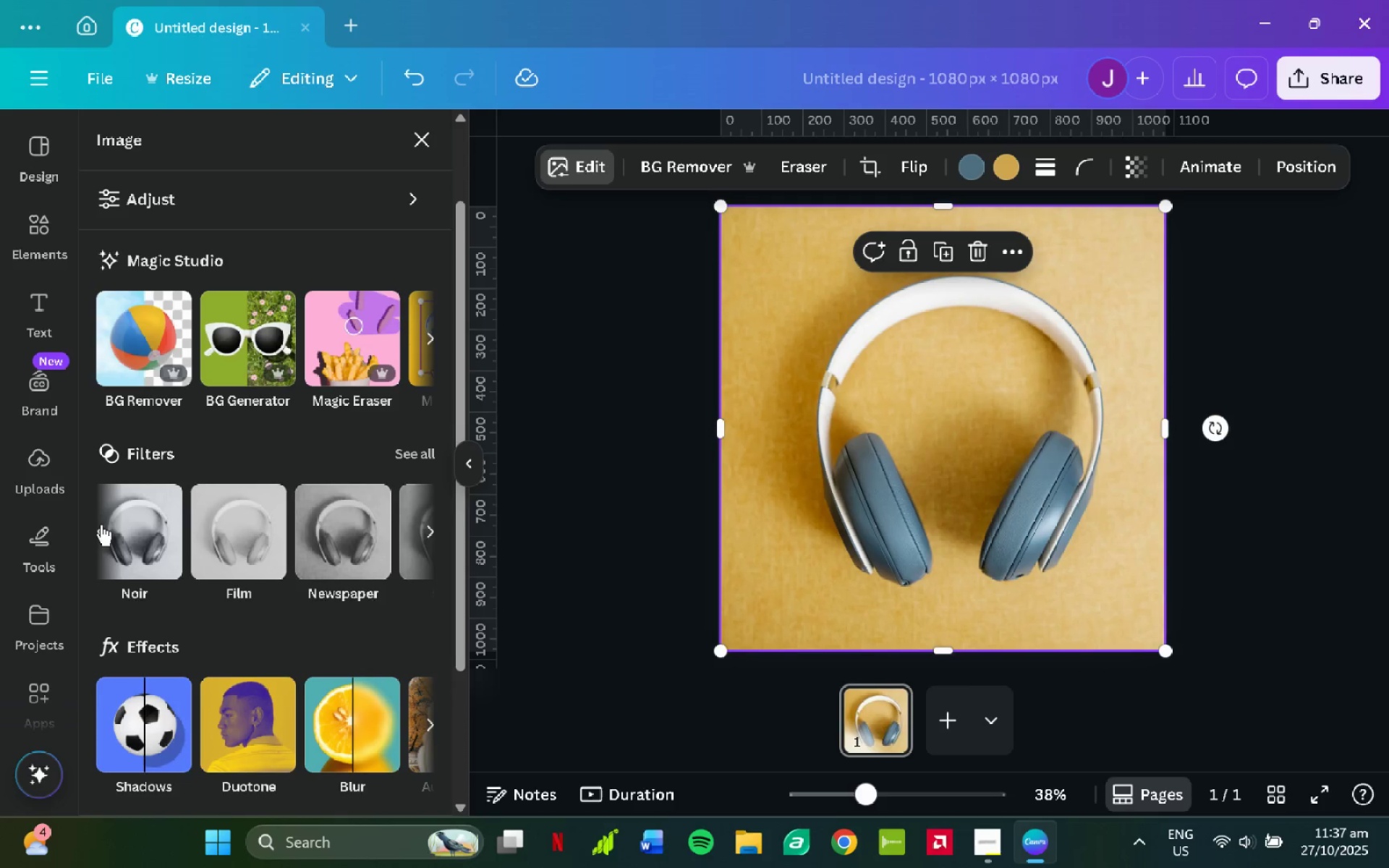 
triple_click([101, 524])
 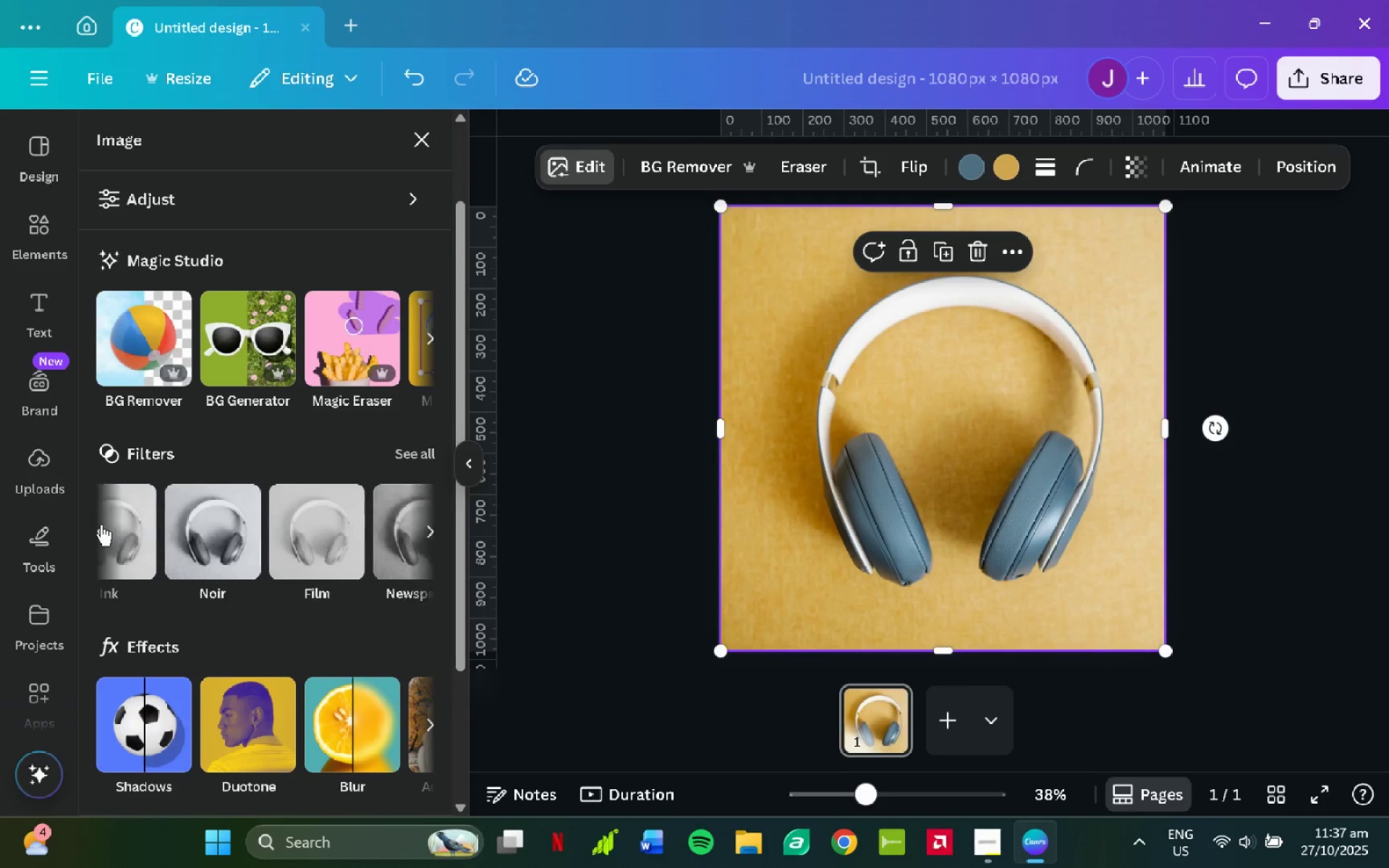 
triple_click([101, 524])
 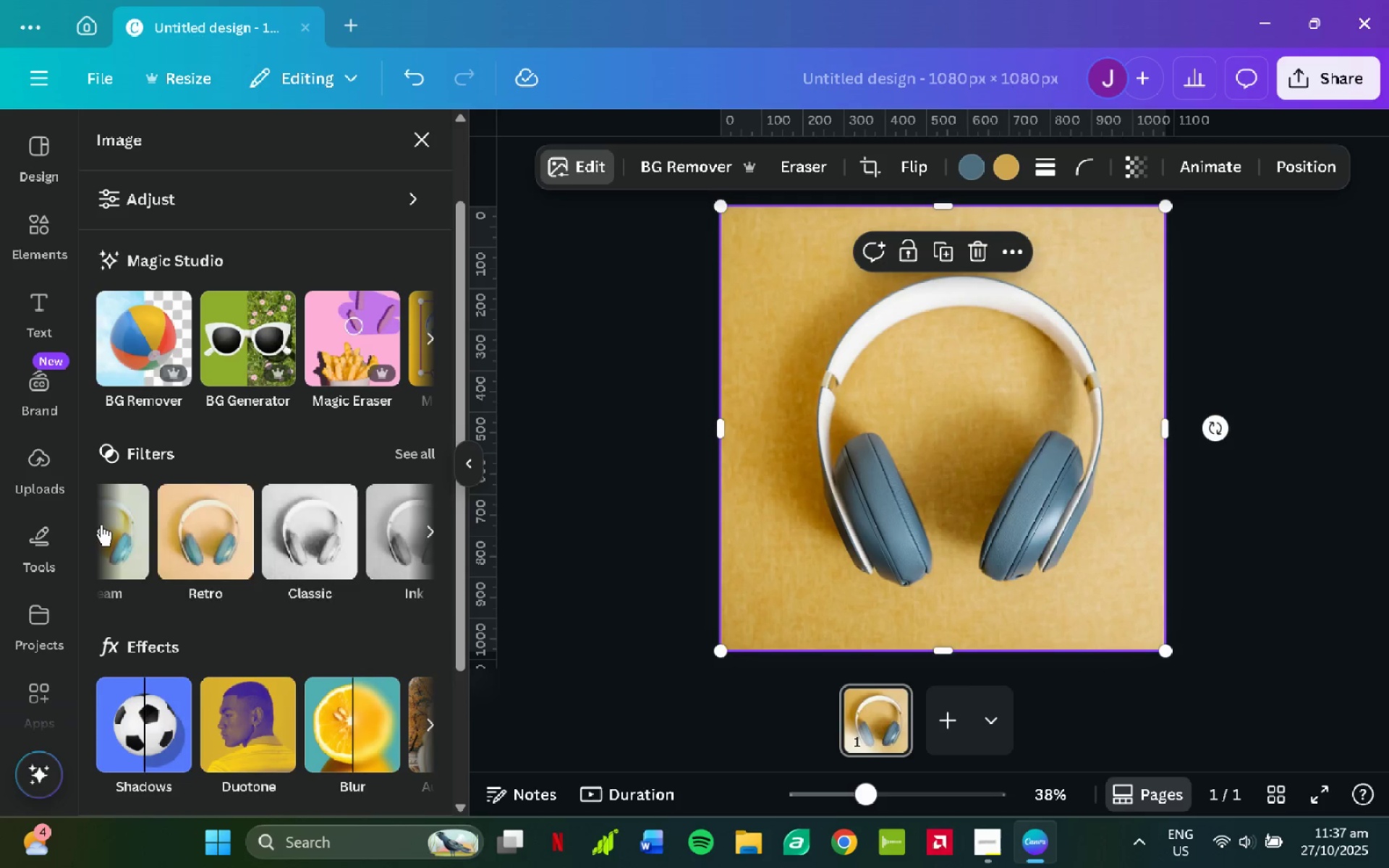 
triple_click([101, 524])
 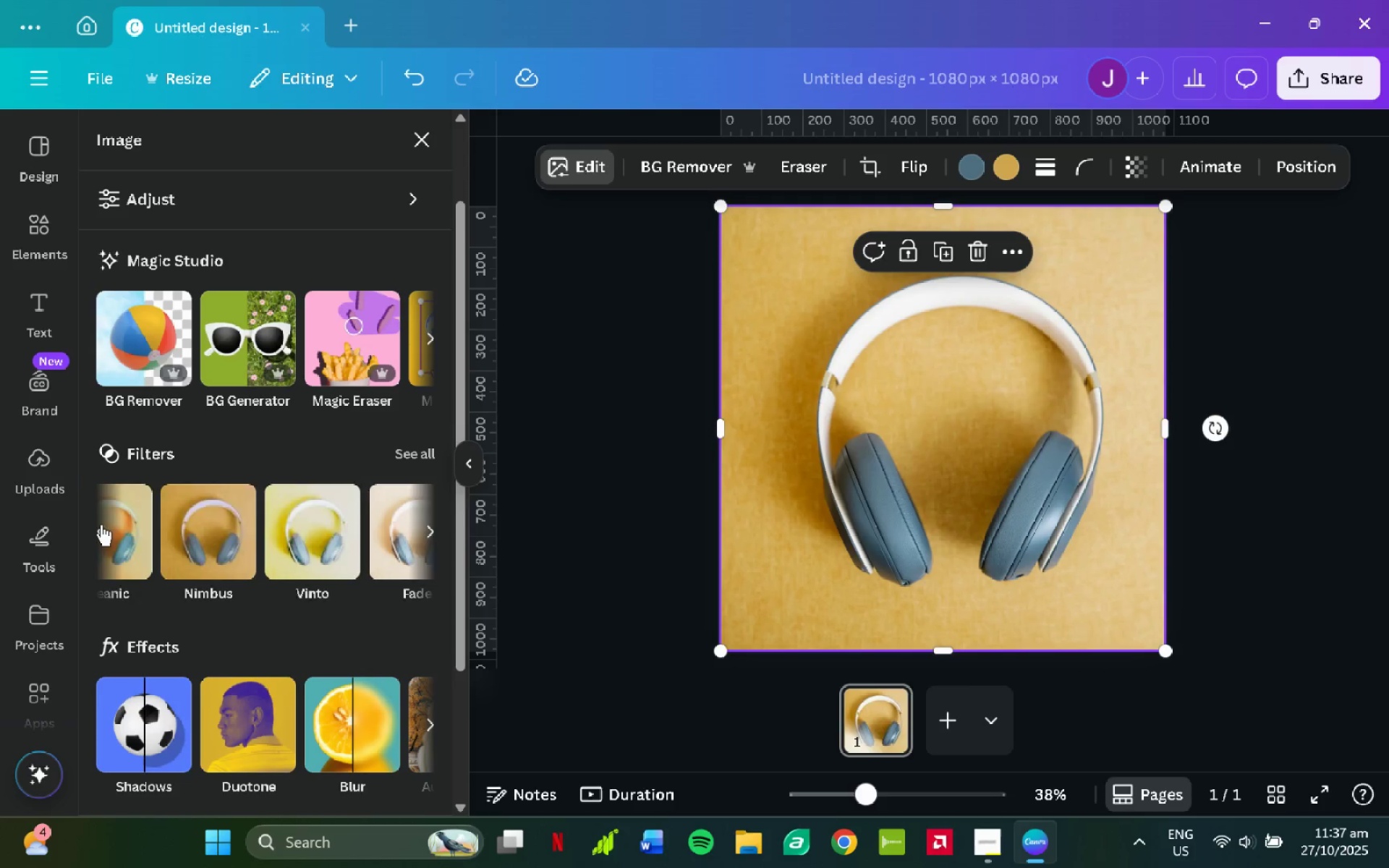 
double_click([101, 524])
 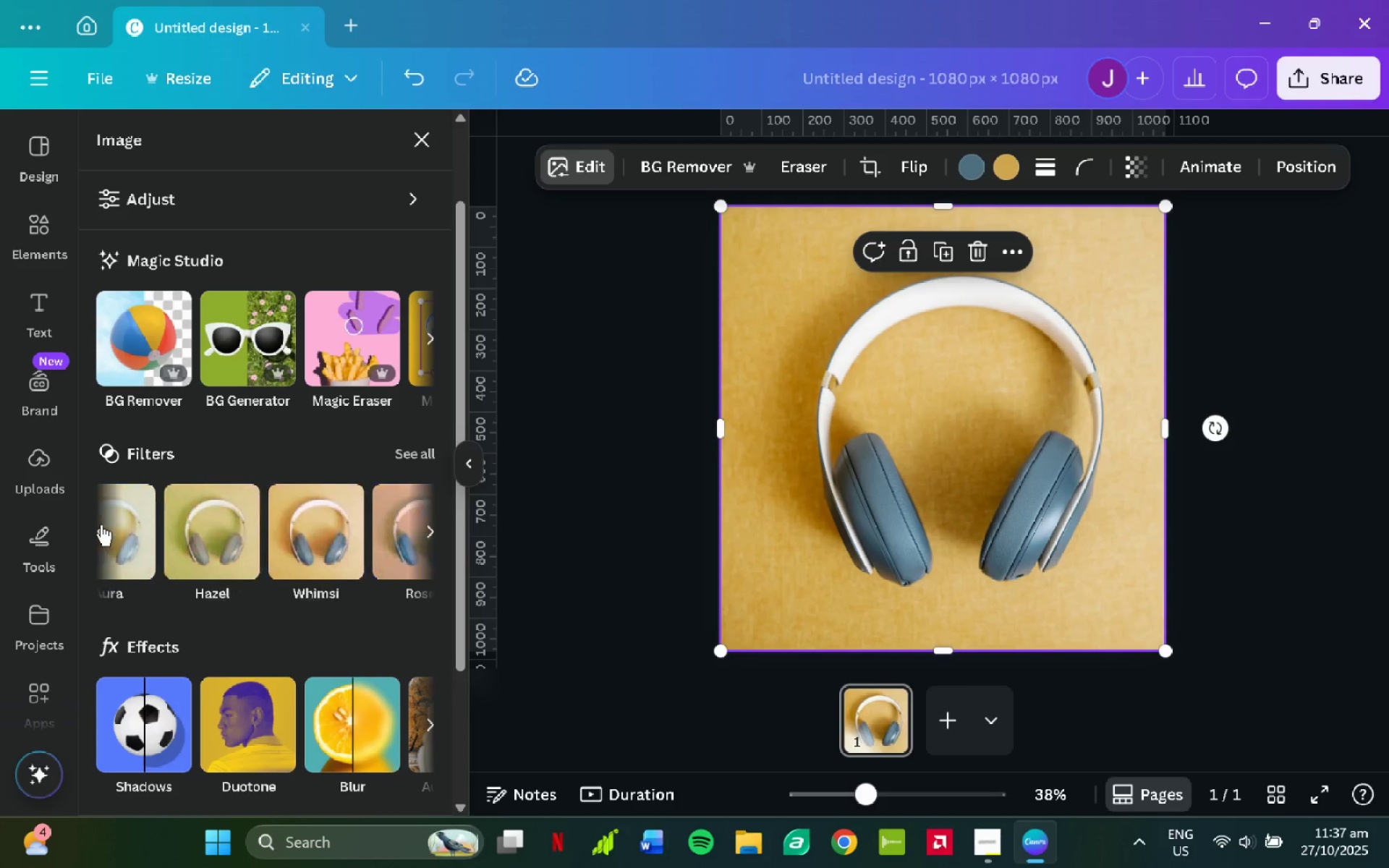 
triple_click([101, 524])
 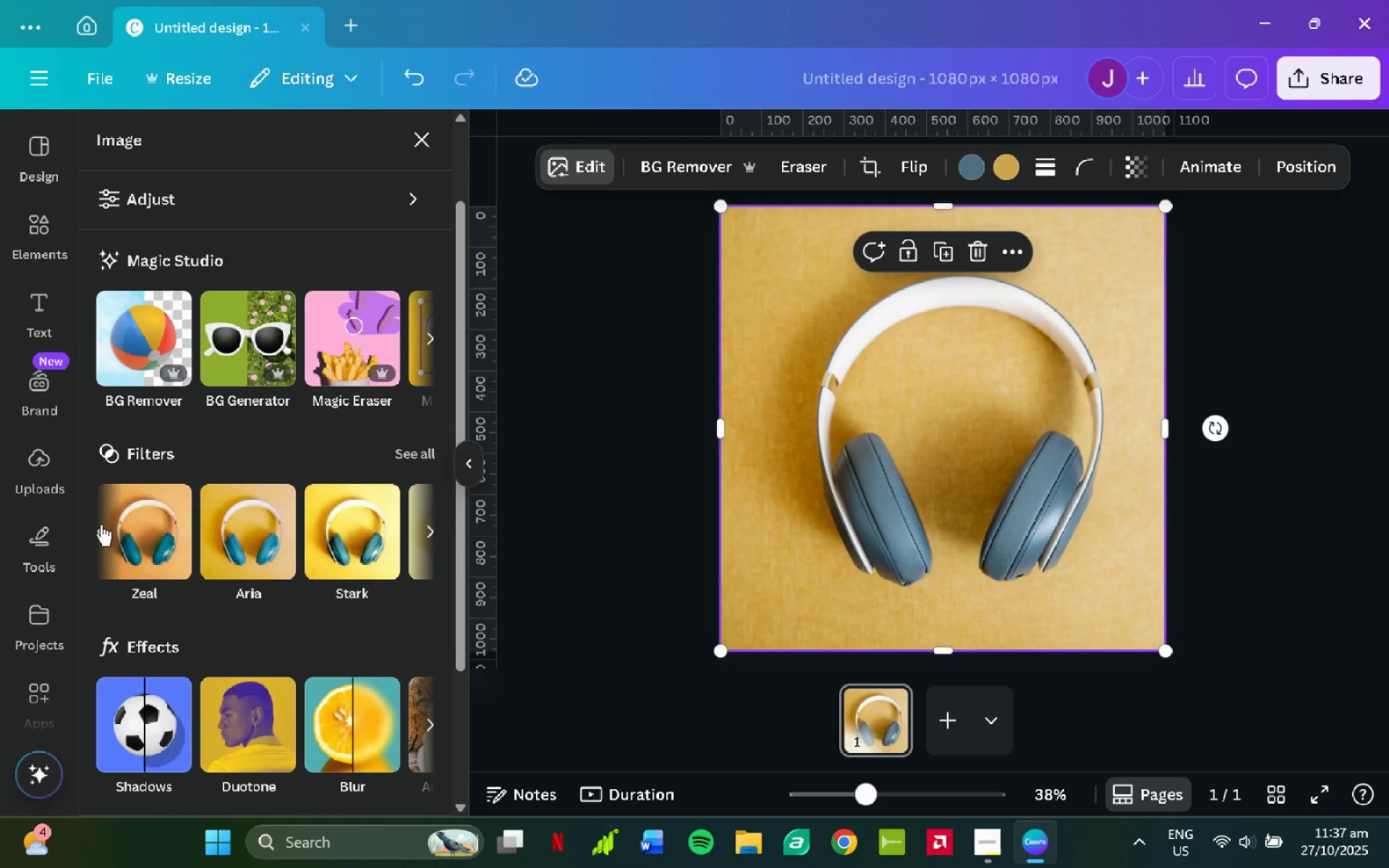 
left_click([99, 524])
 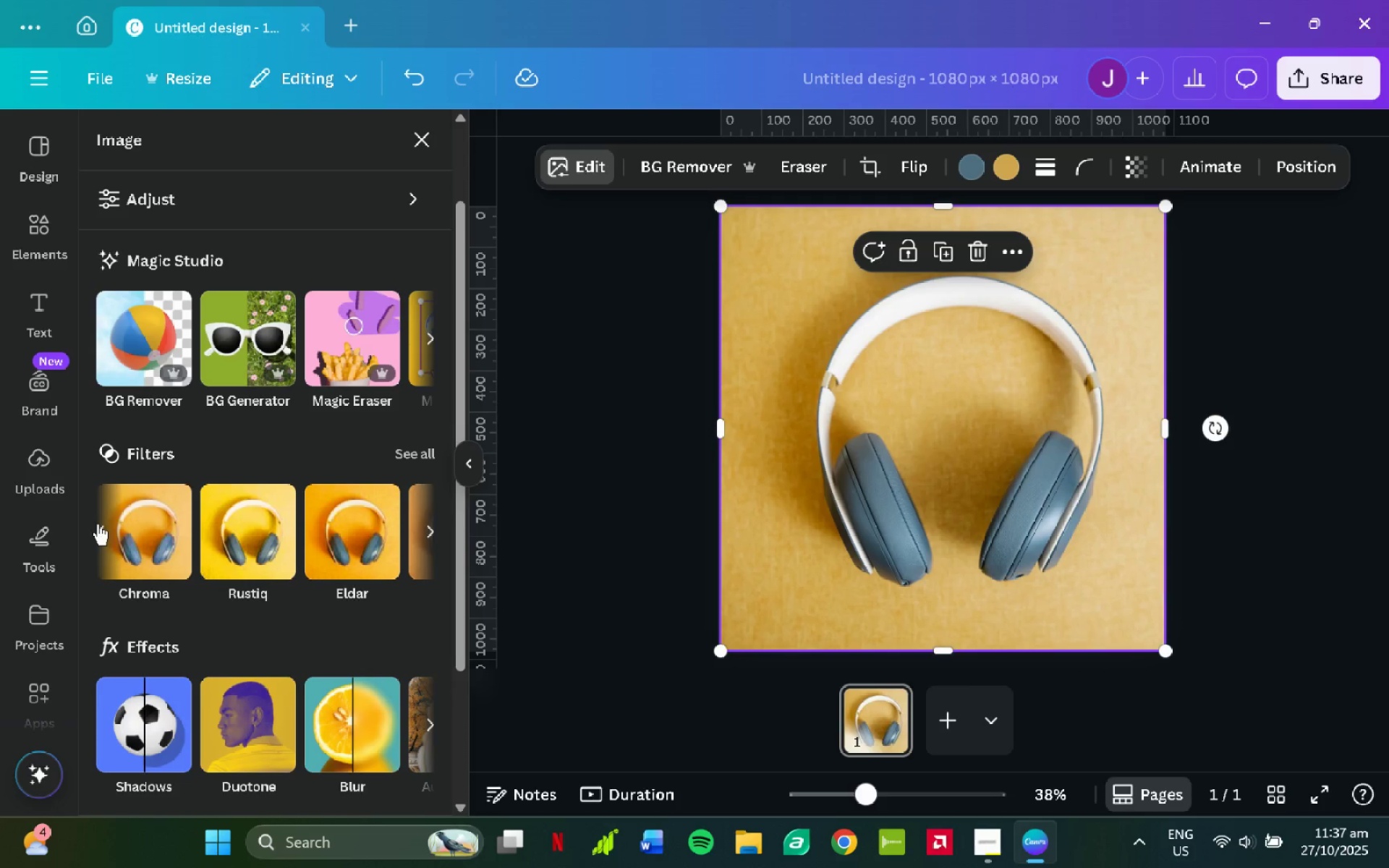 
left_click([97, 519])
 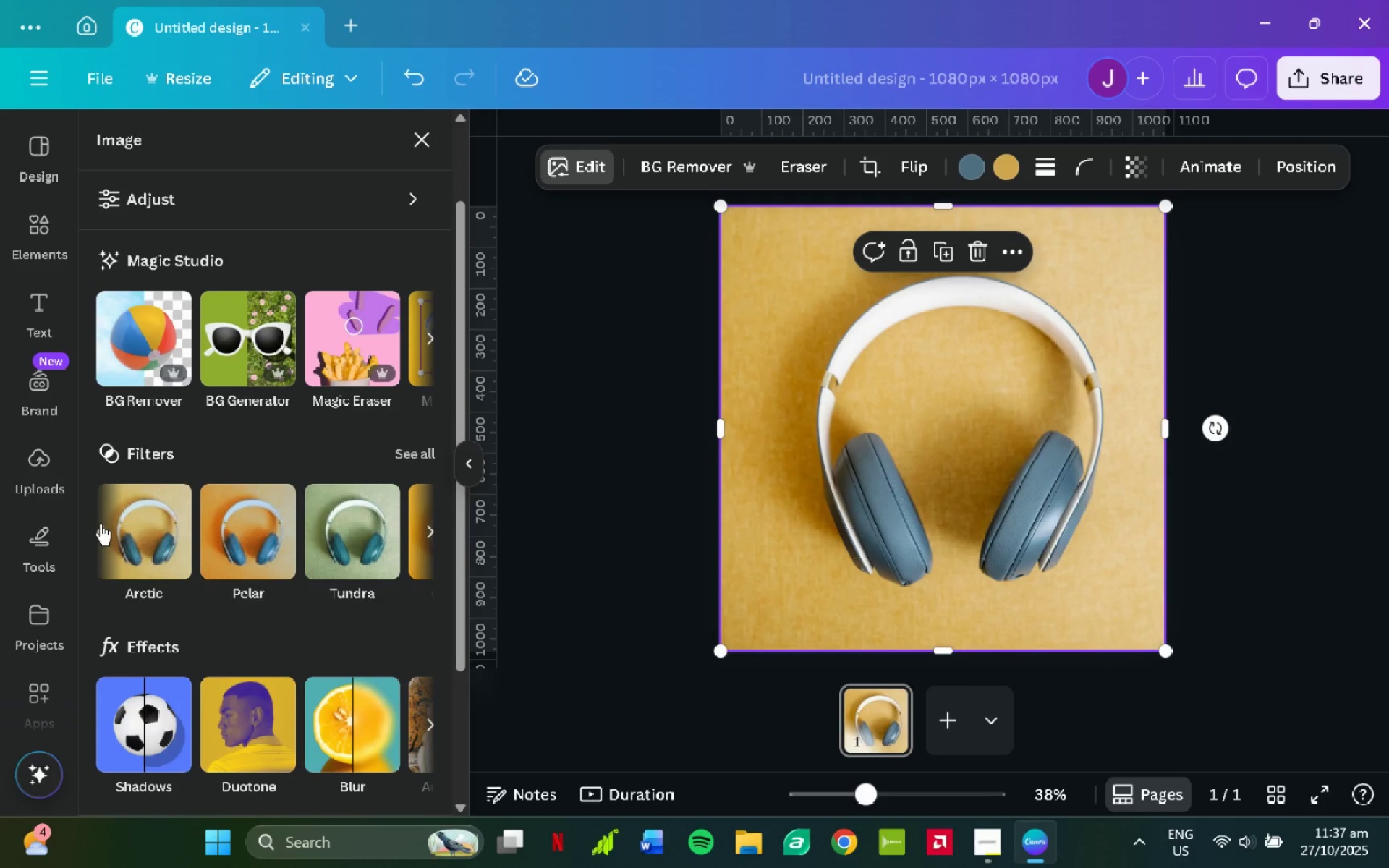 
left_click([101, 524])
 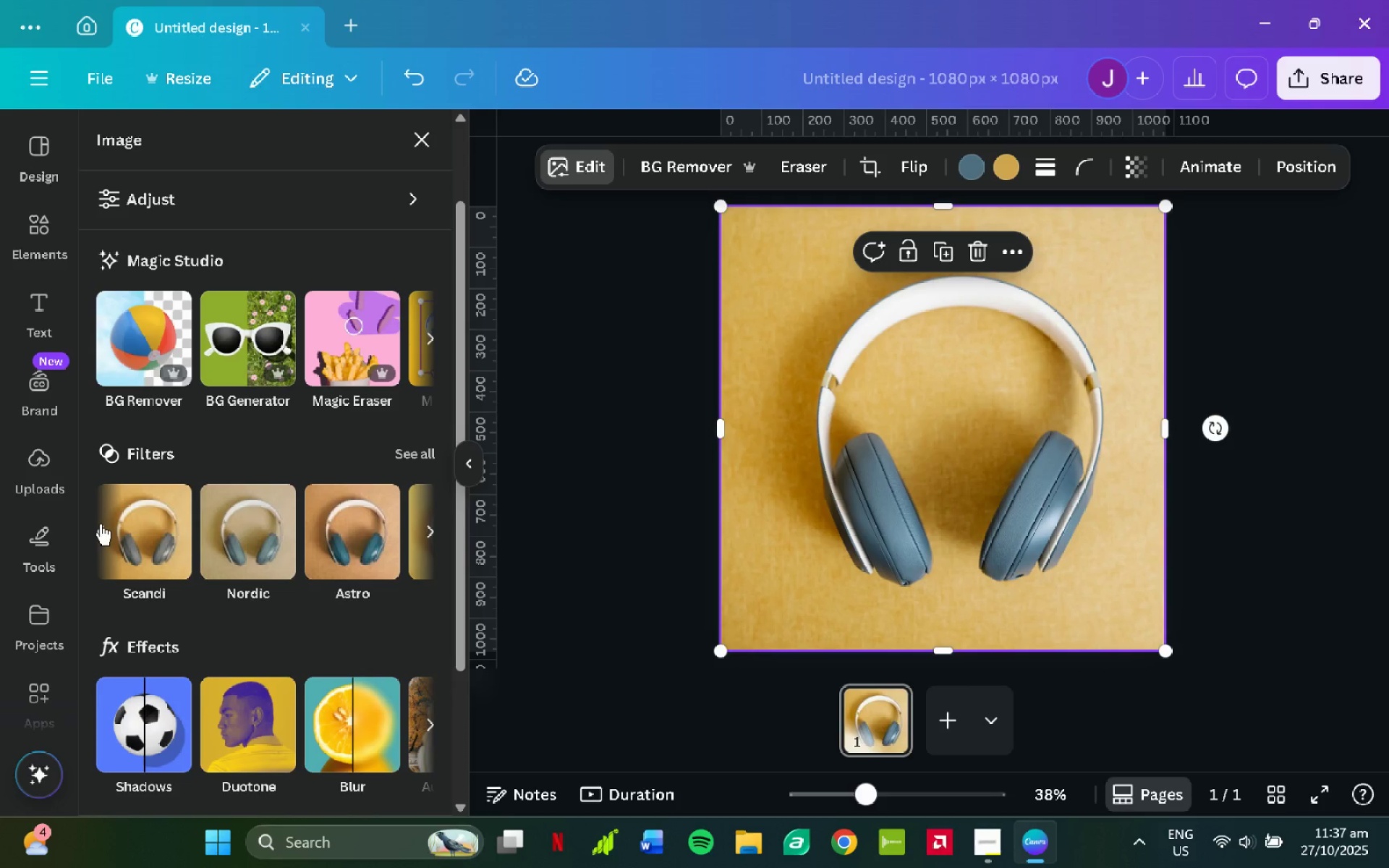 
left_click([101, 524])
 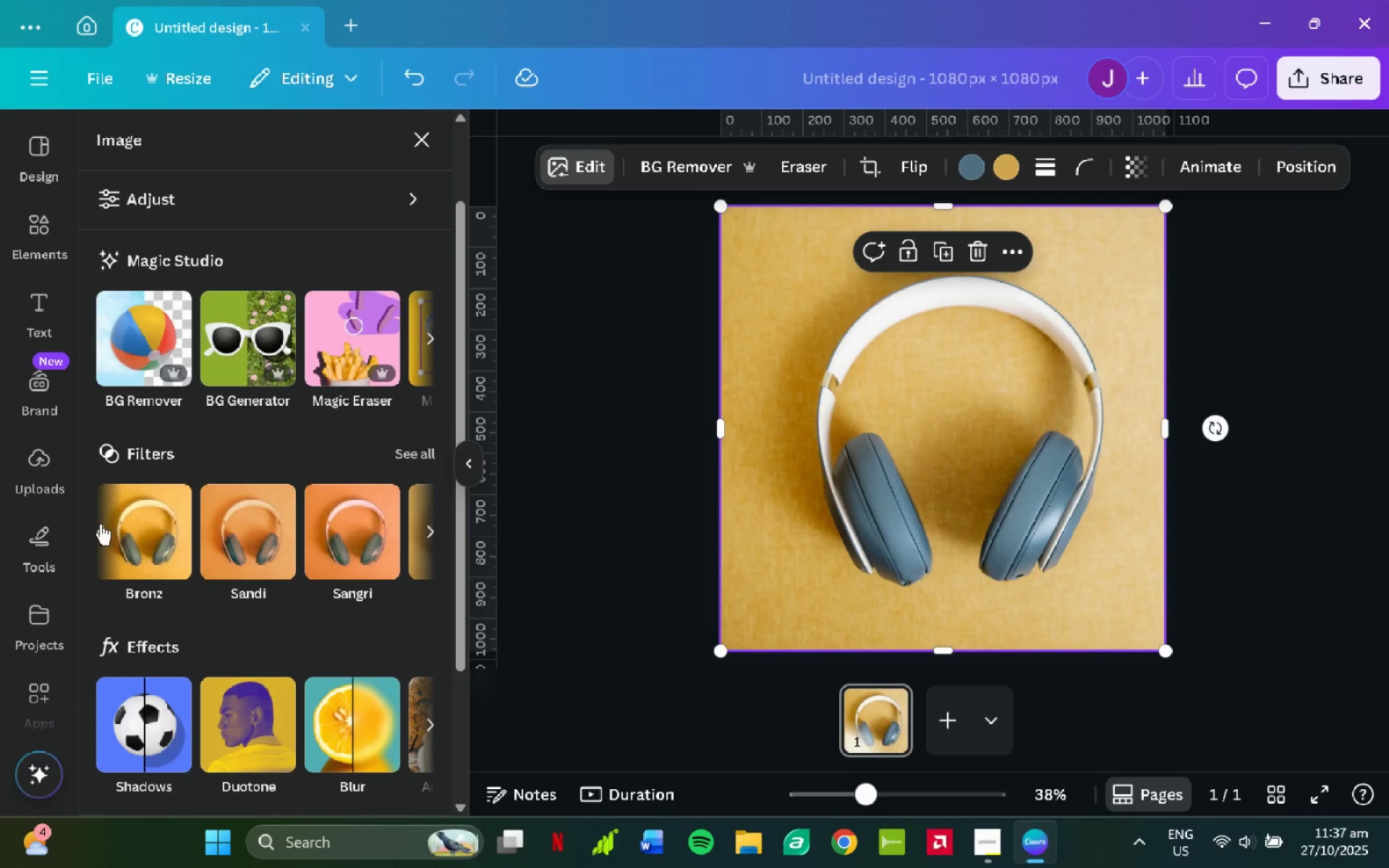 
left_click([101, 524])
 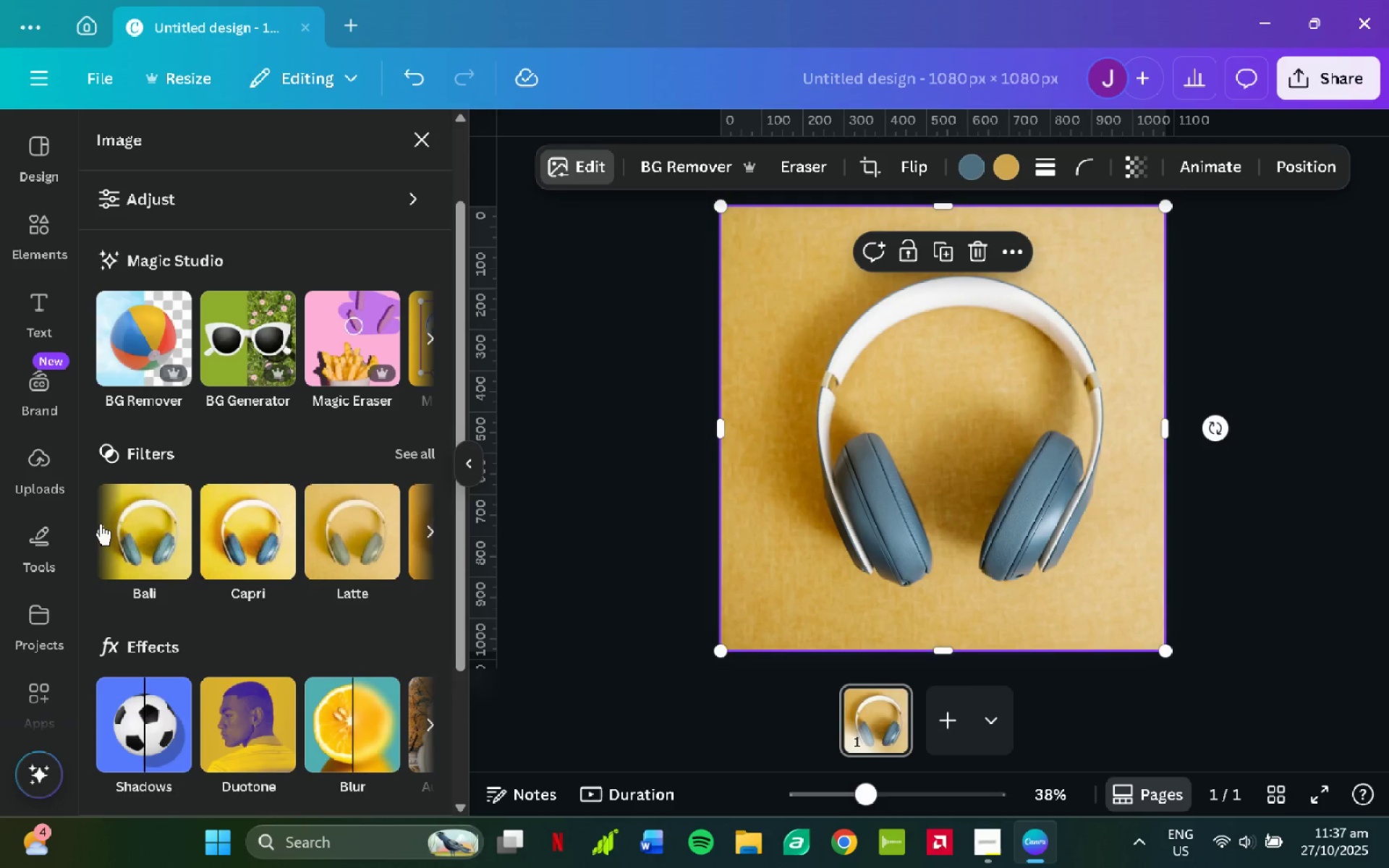 
left_click([101, 524])
 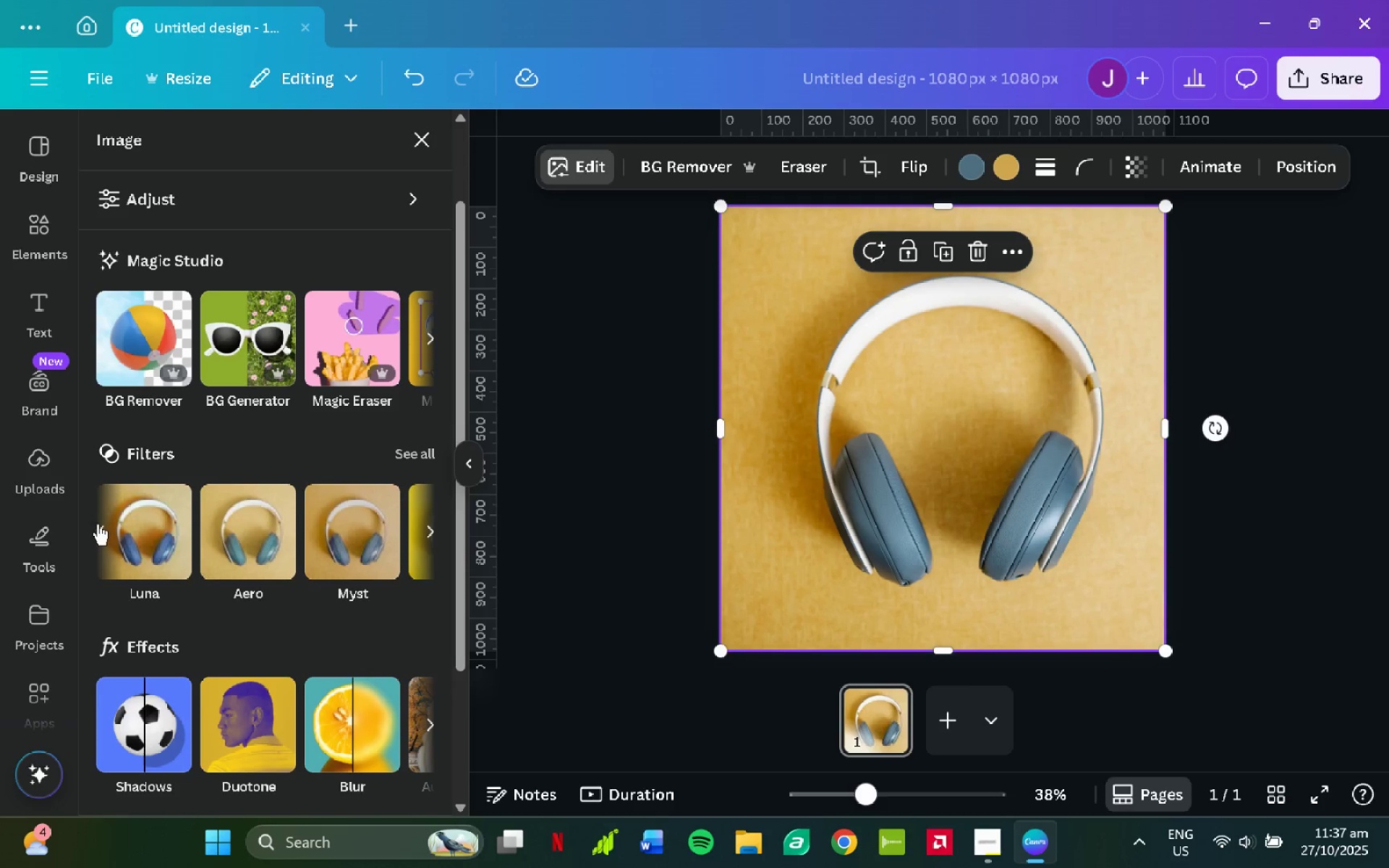 
left_click([98, 524])
 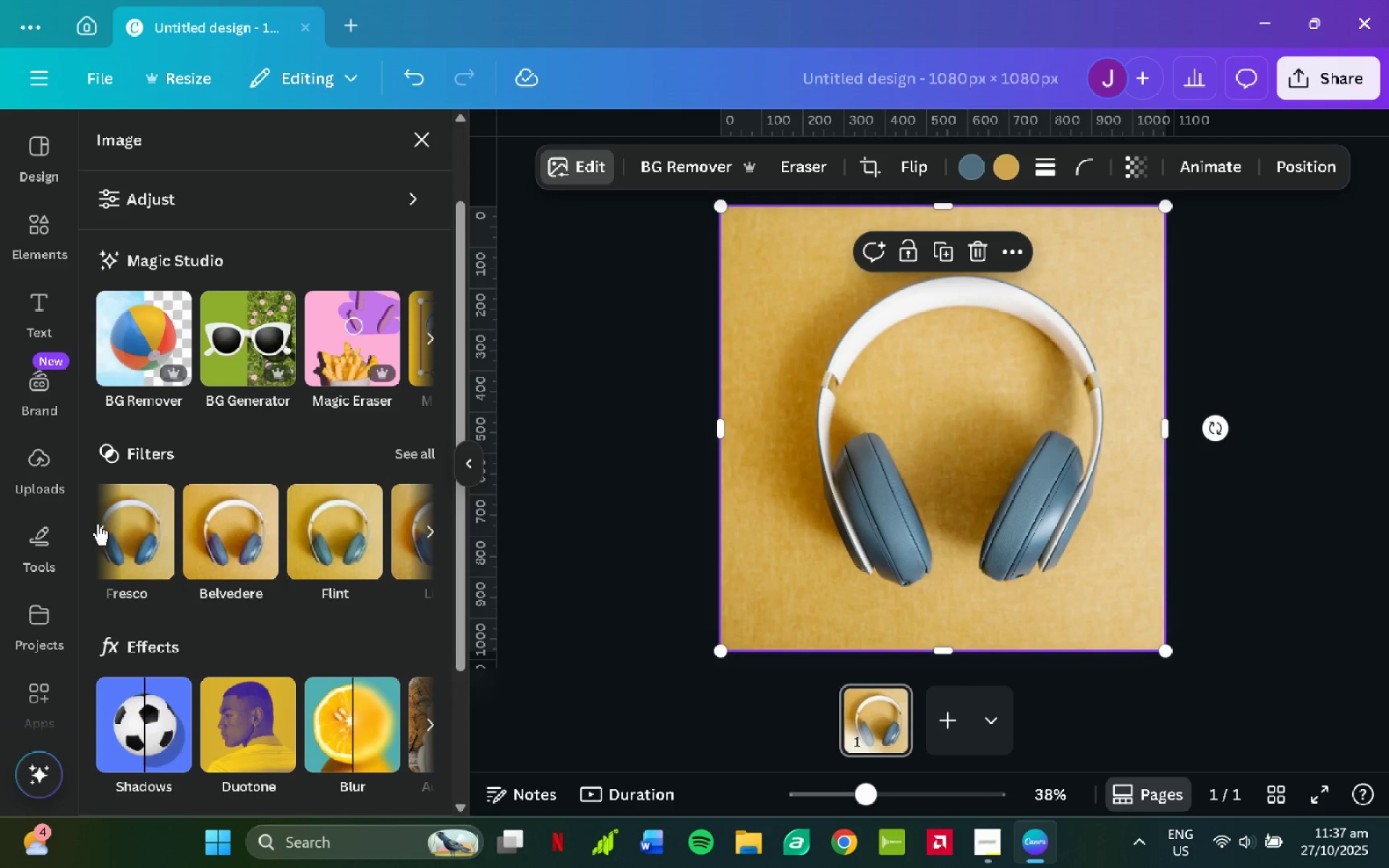 
left_click([98, 524])
 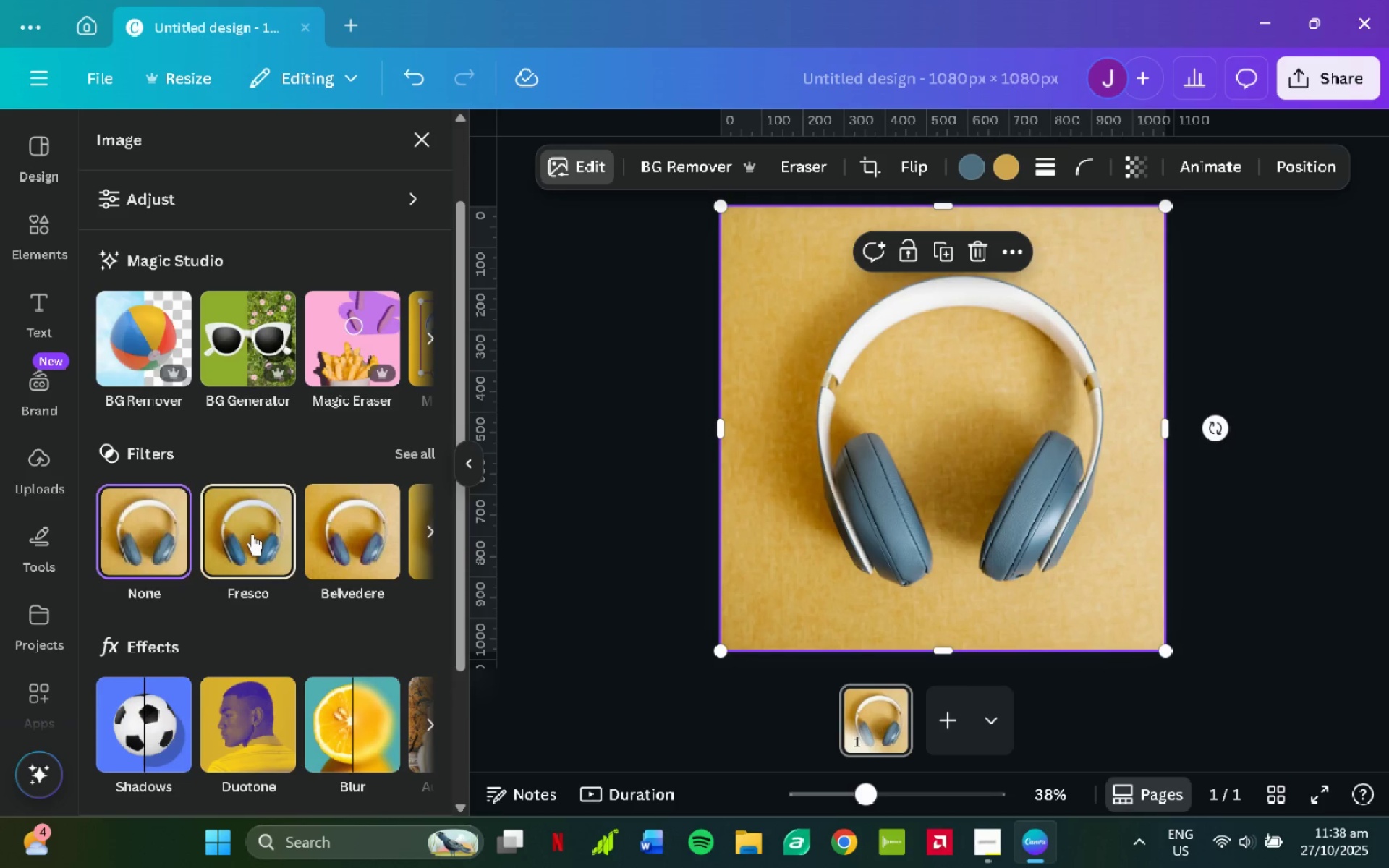 
left_click([252, 534])
 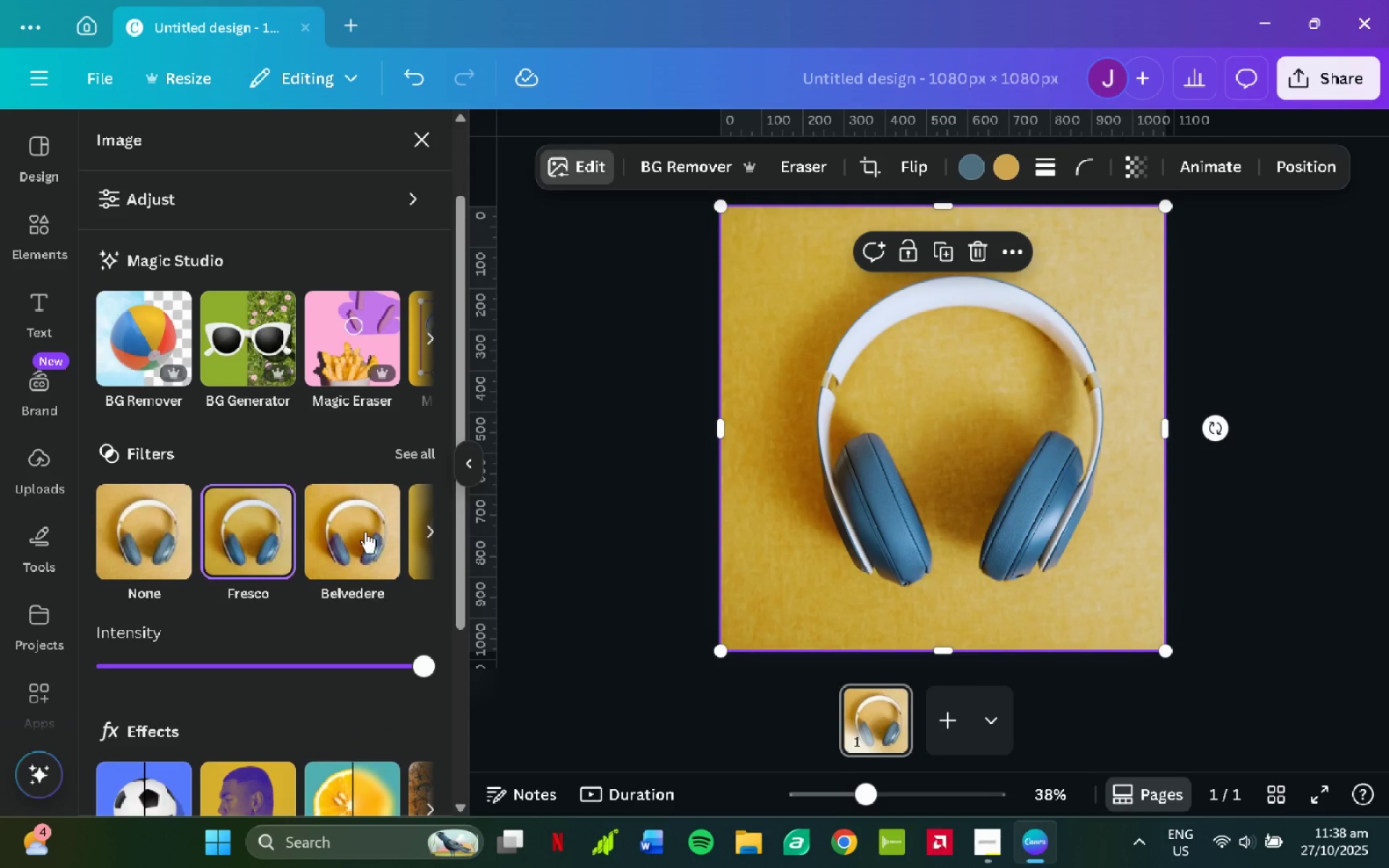 
left_click([352, 532])
 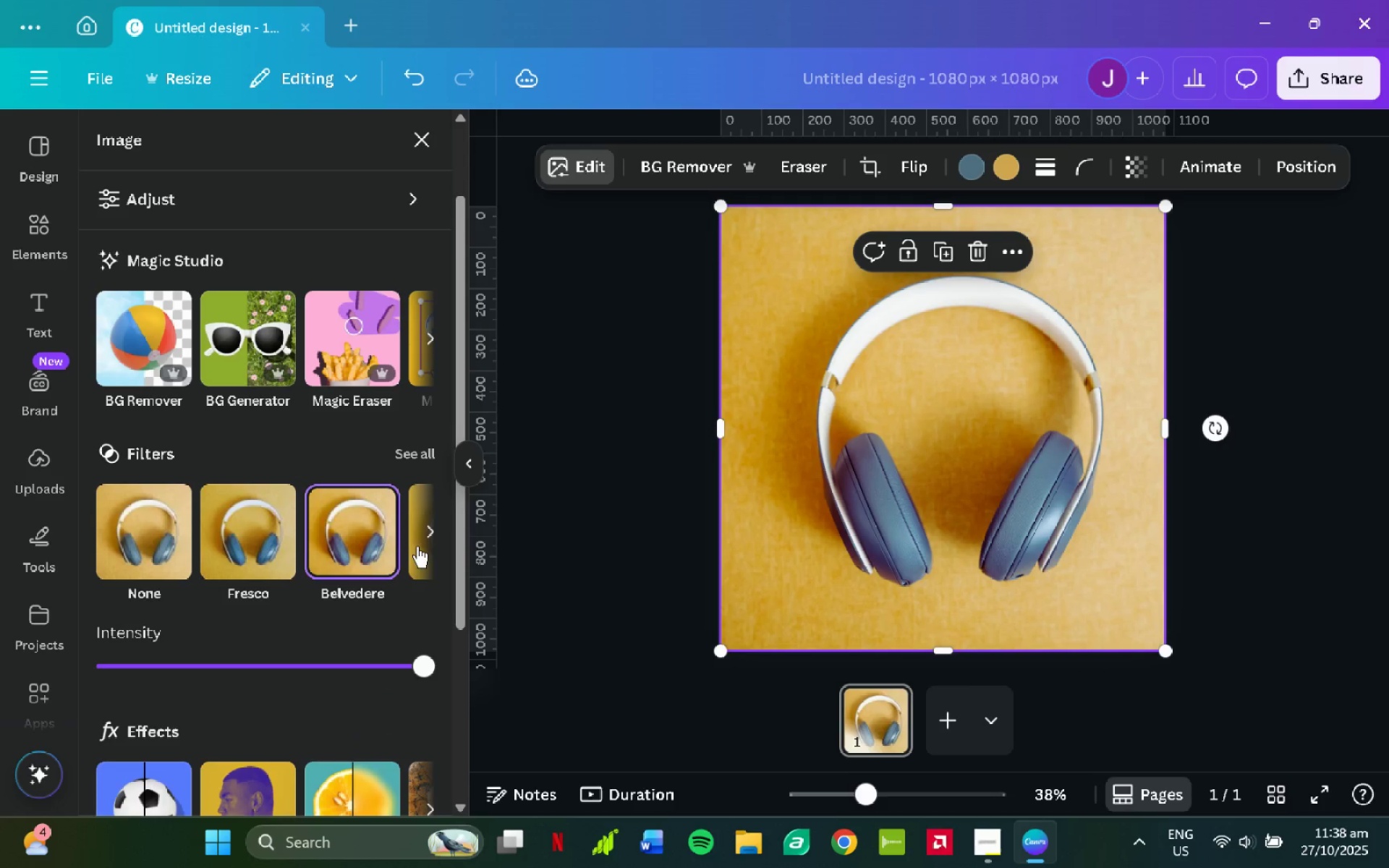 
left_click([421, 559])
 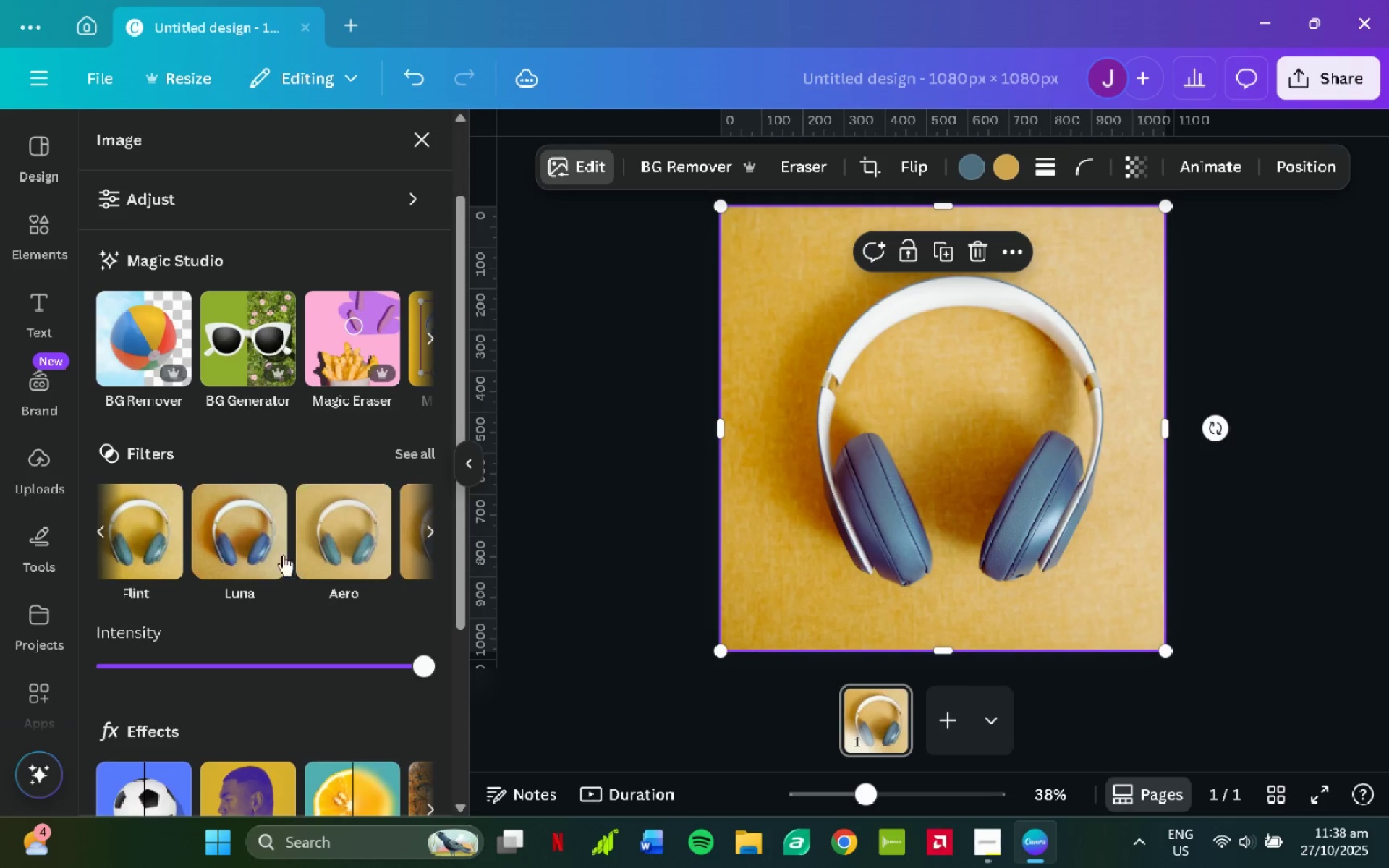 
left_click([261, 547])
 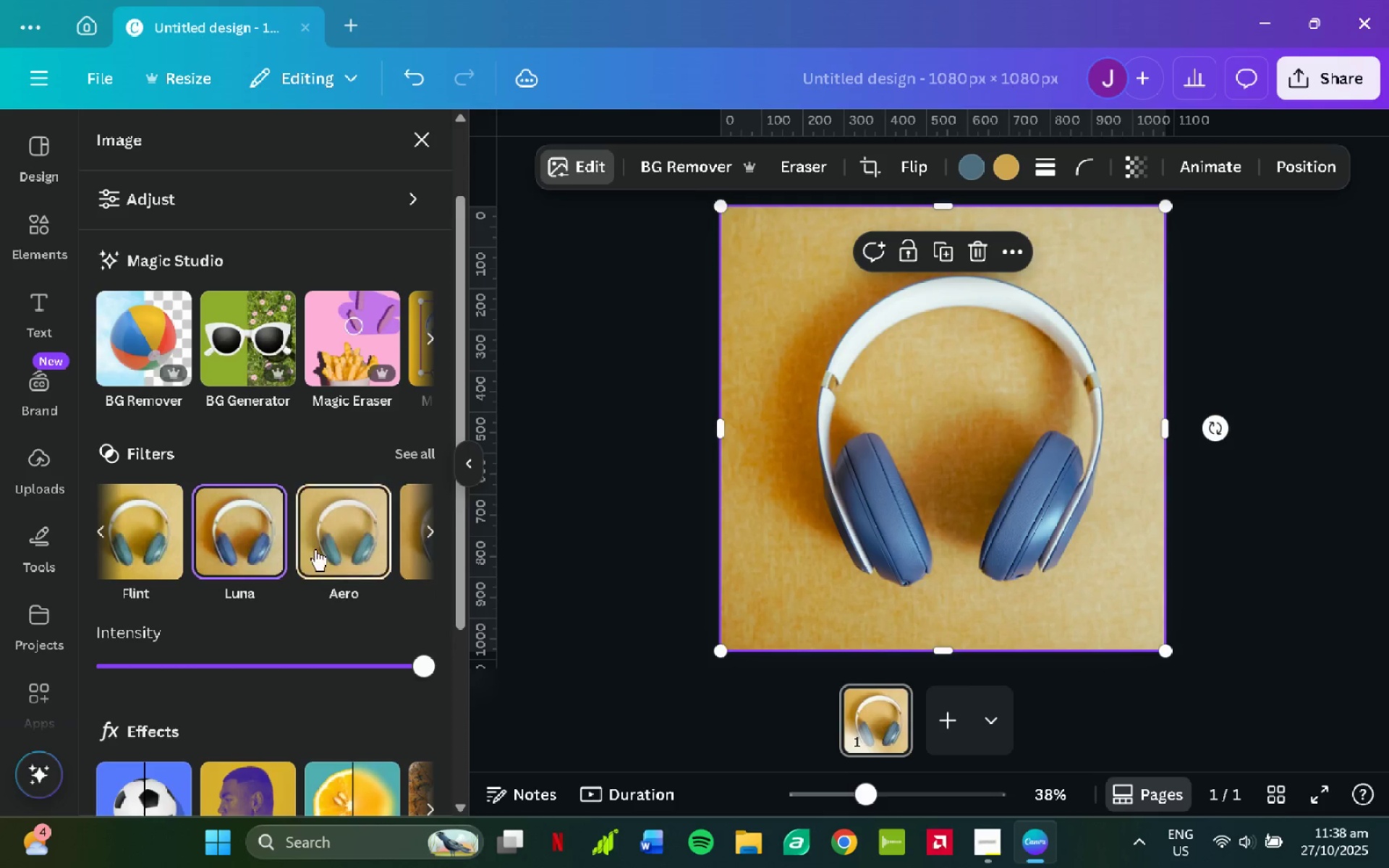 
left_click([316, 549])
 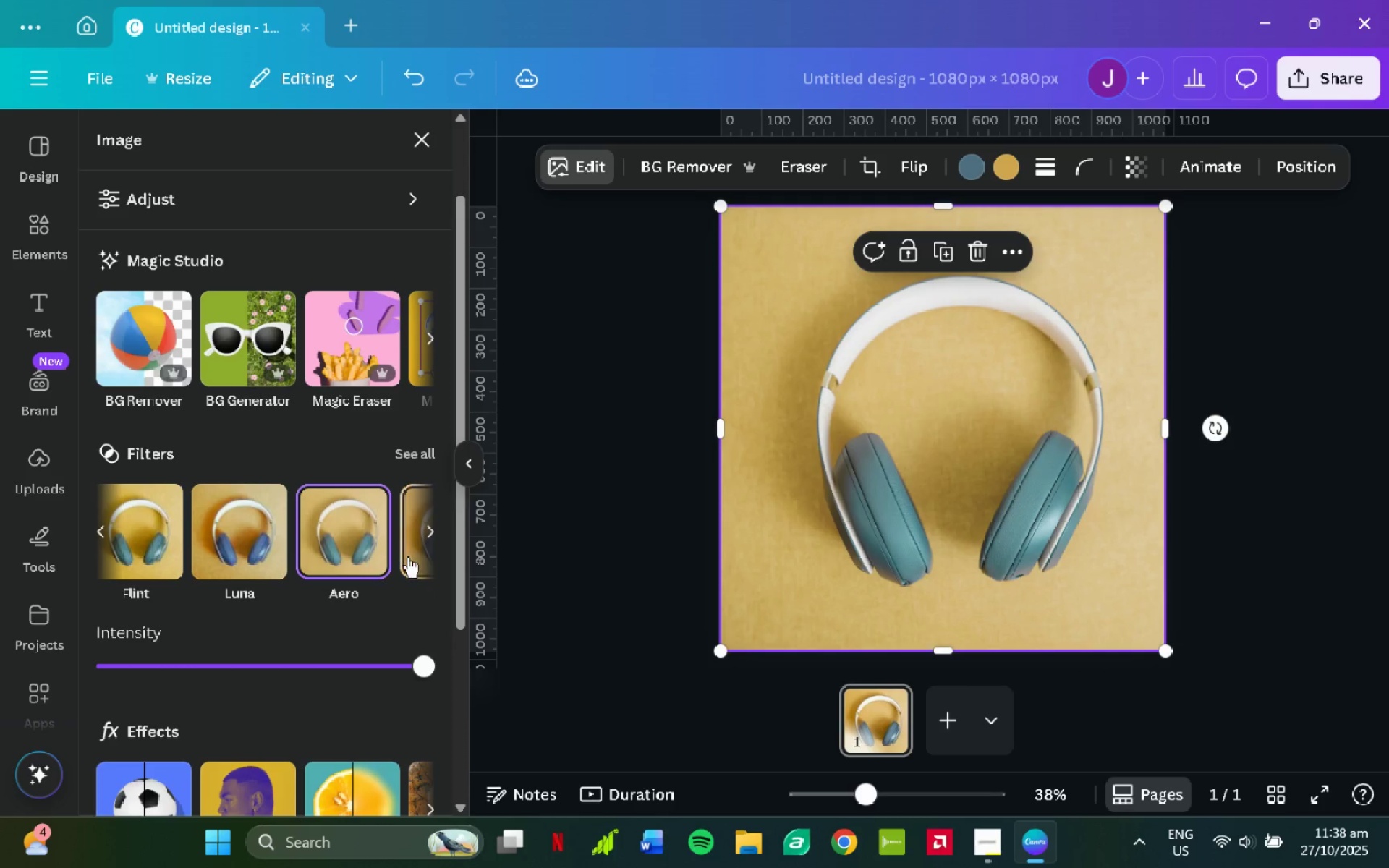 
left_click([408, 556])
 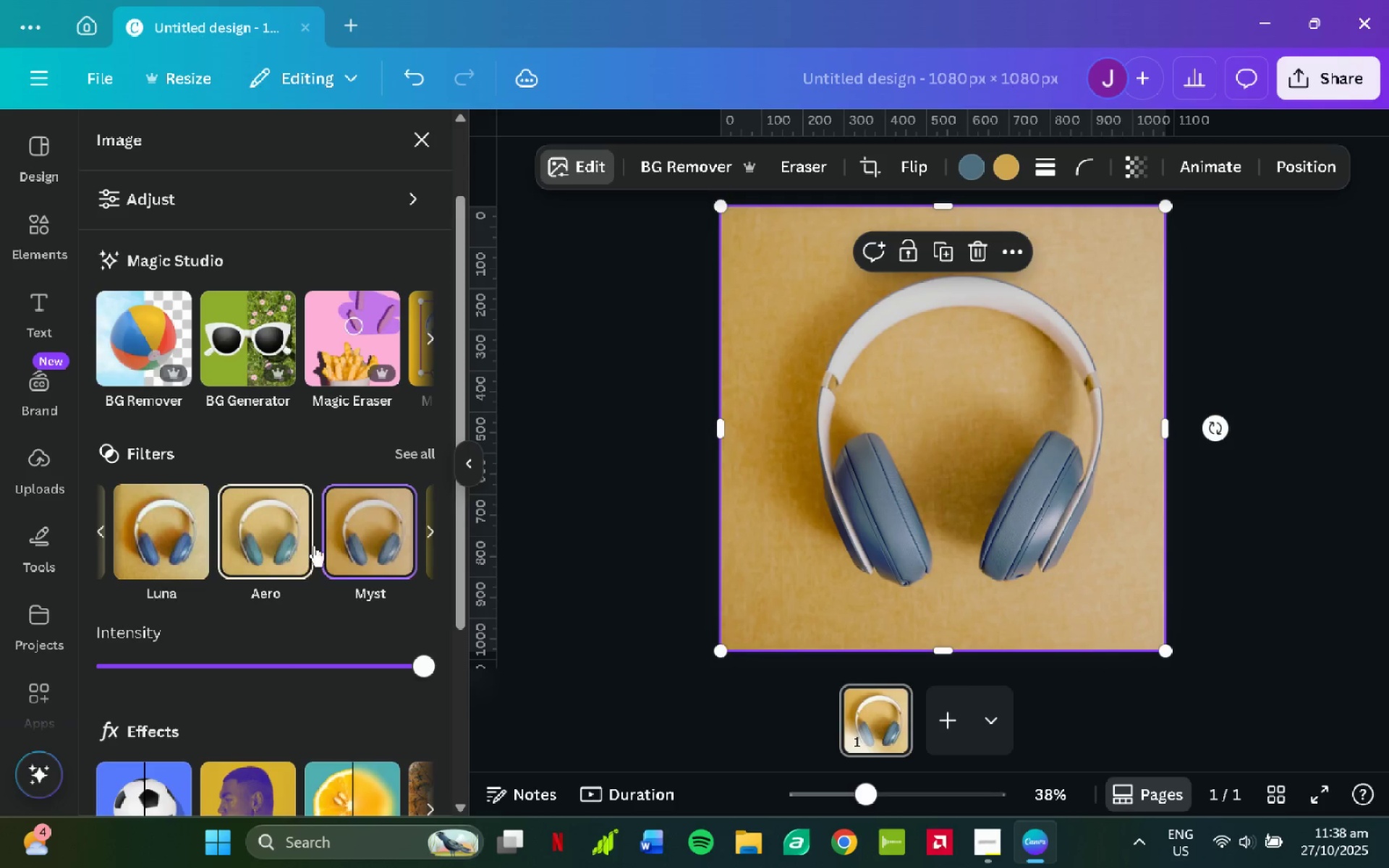 
left_click([373, 543])
 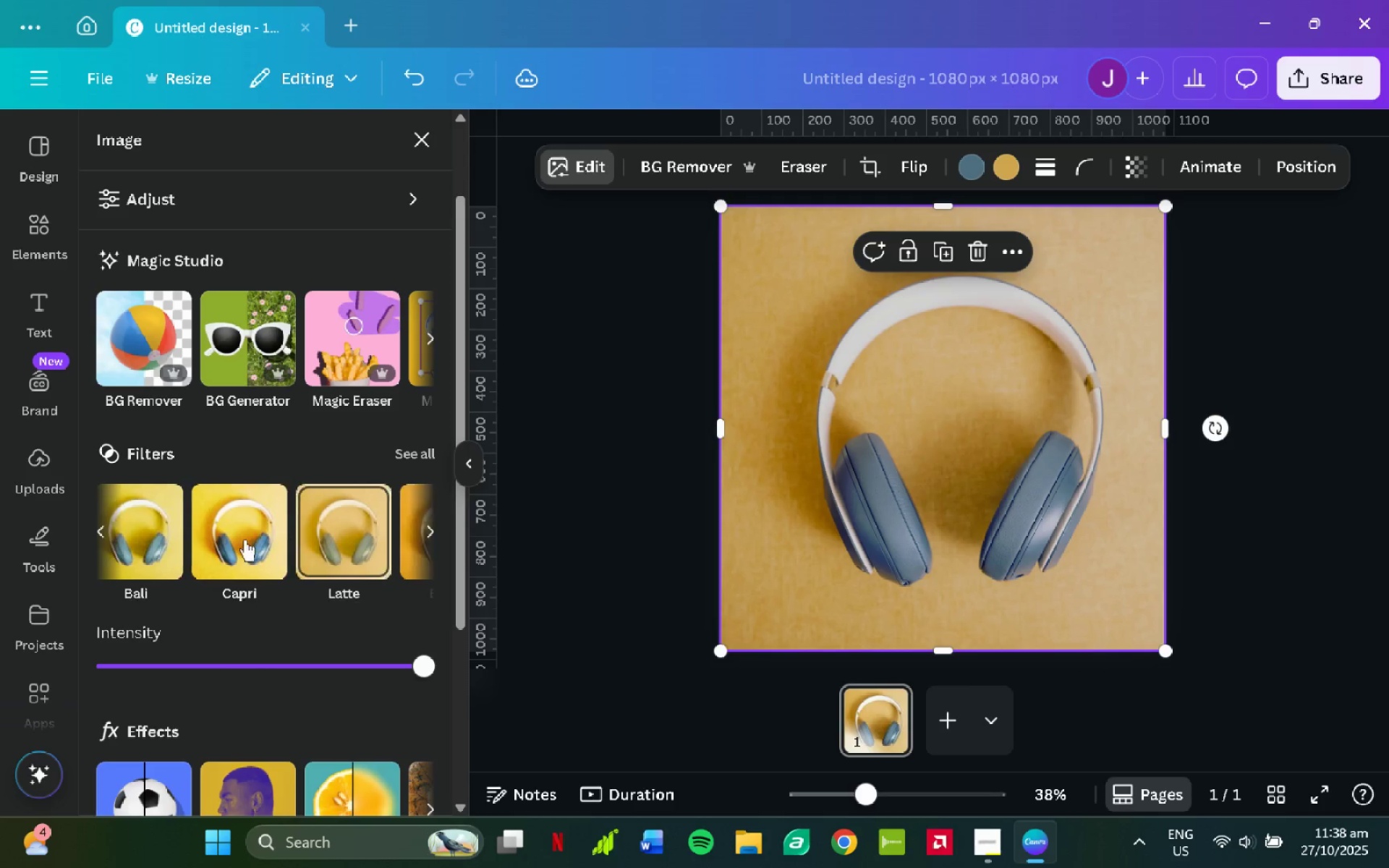 
left_click([176, 540])
 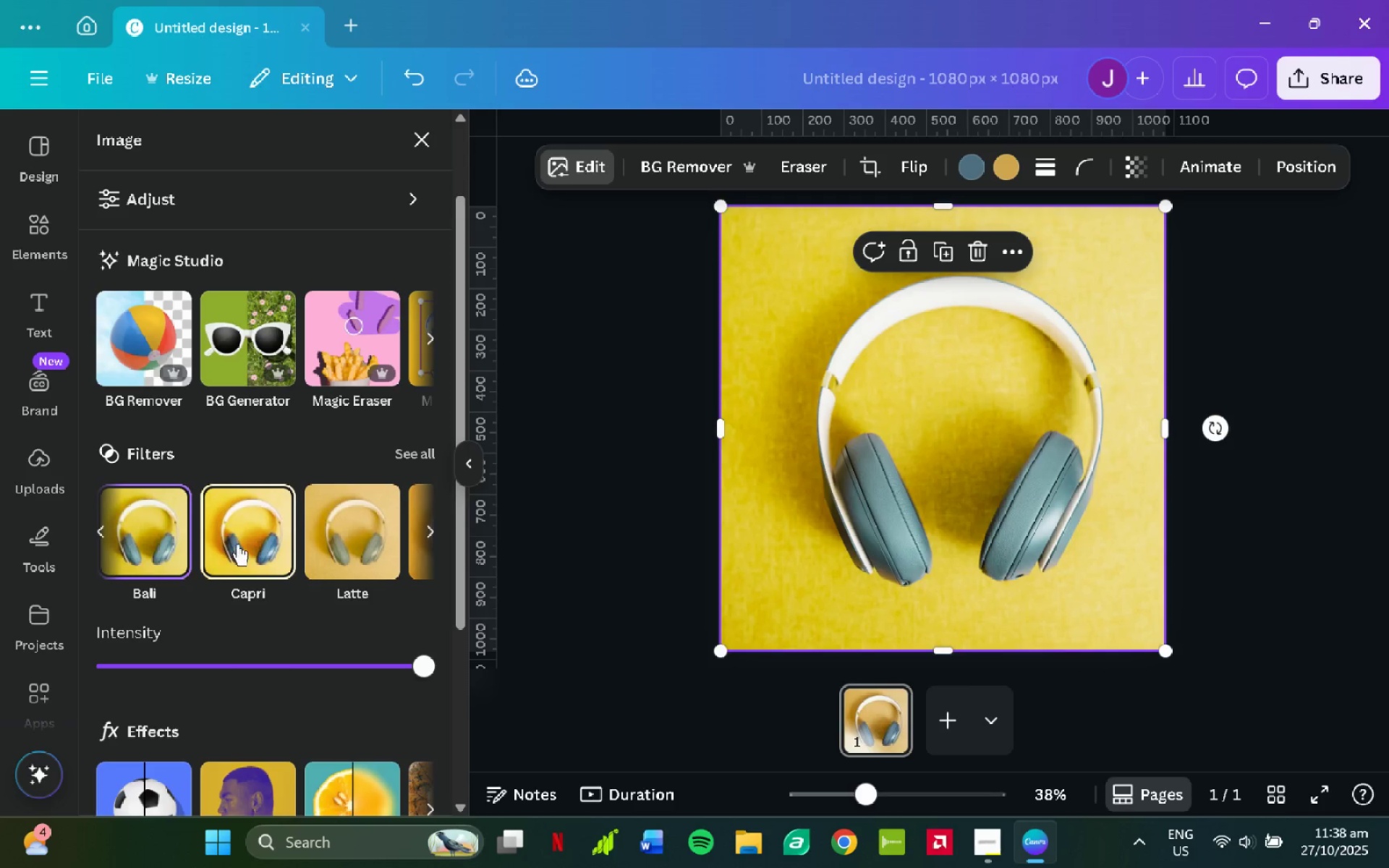 
left_click([239, 544])
 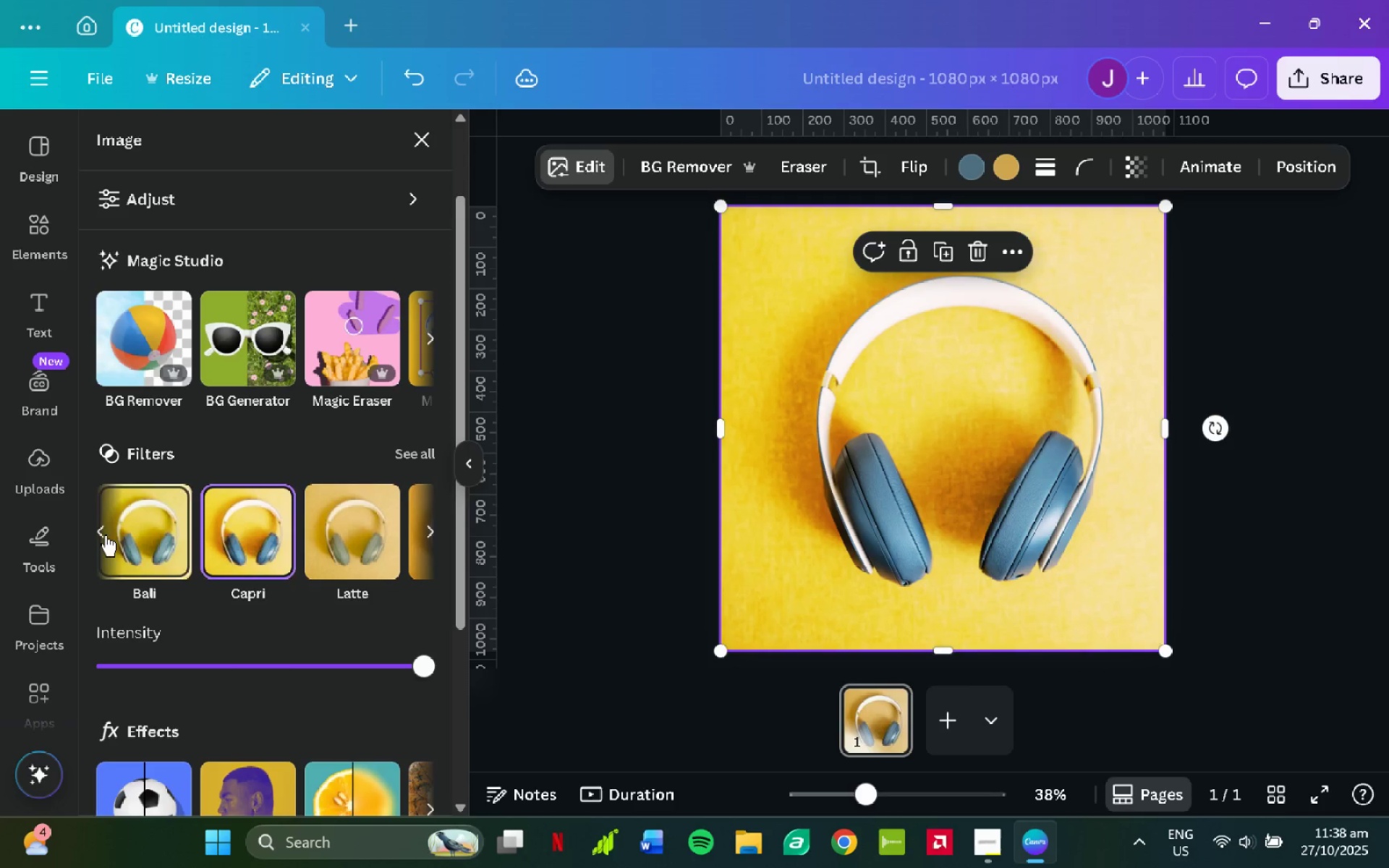 
left_click([99, 533])
 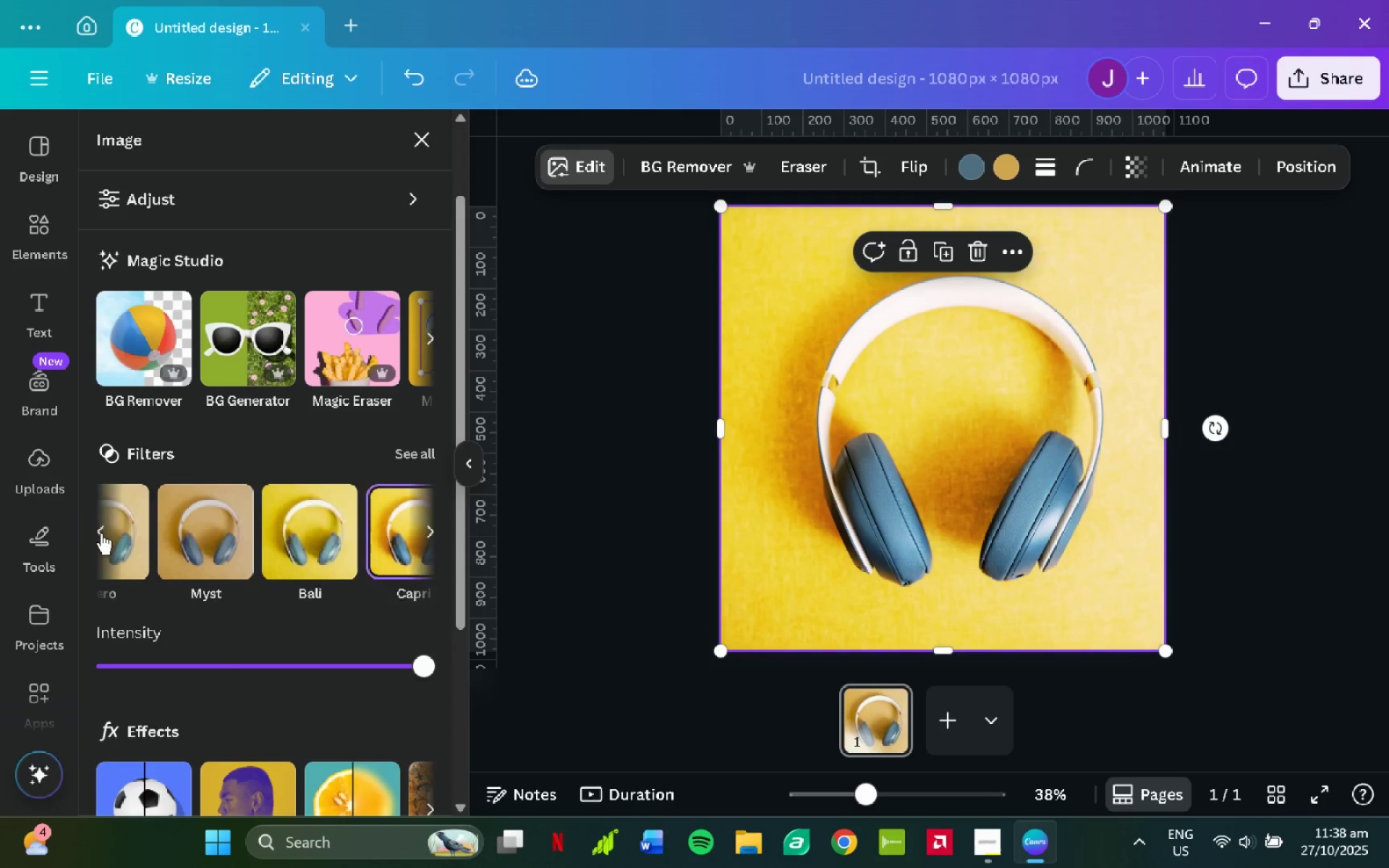 
triple_click([101, 533])
 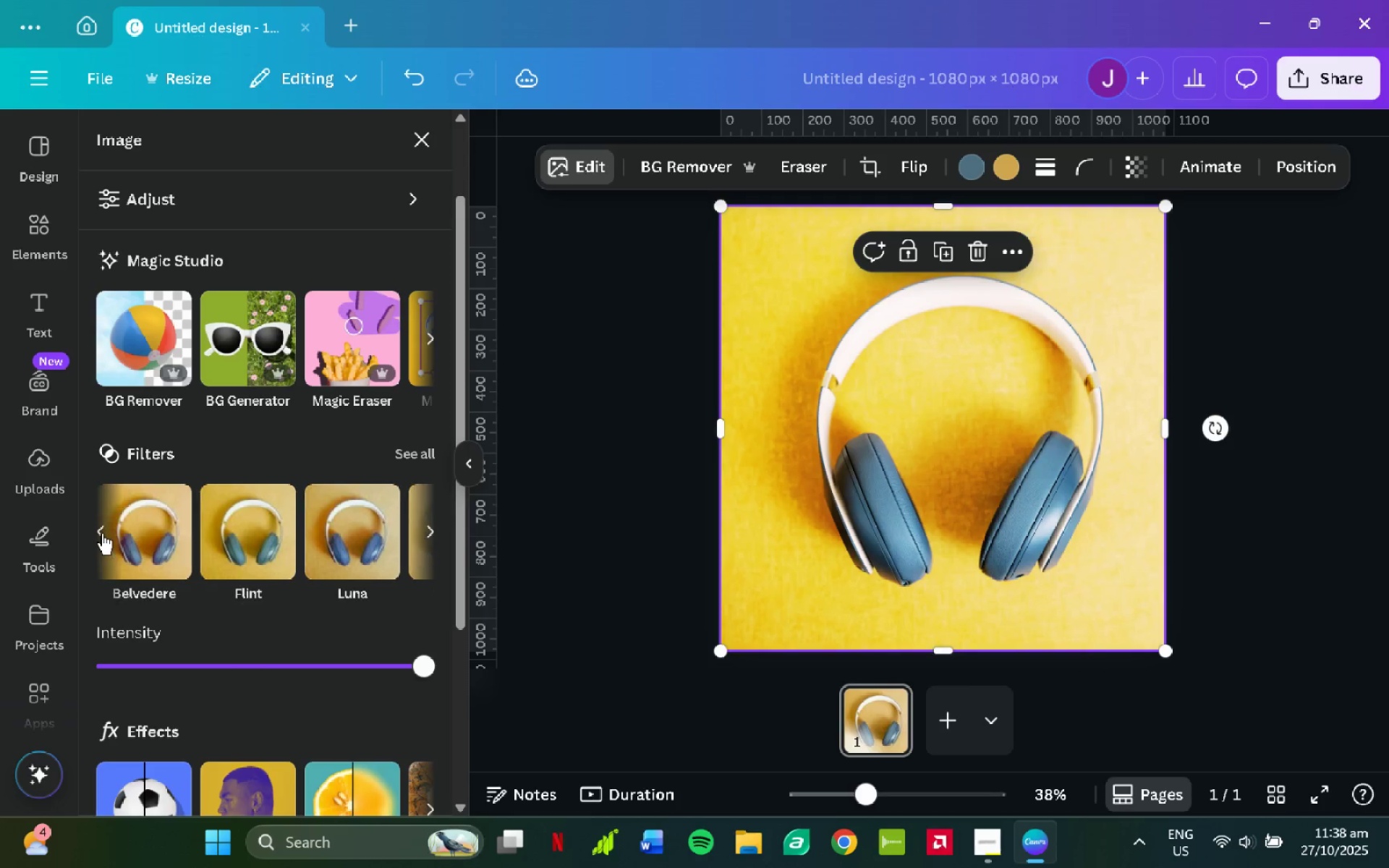 
left_click([102, 533])
 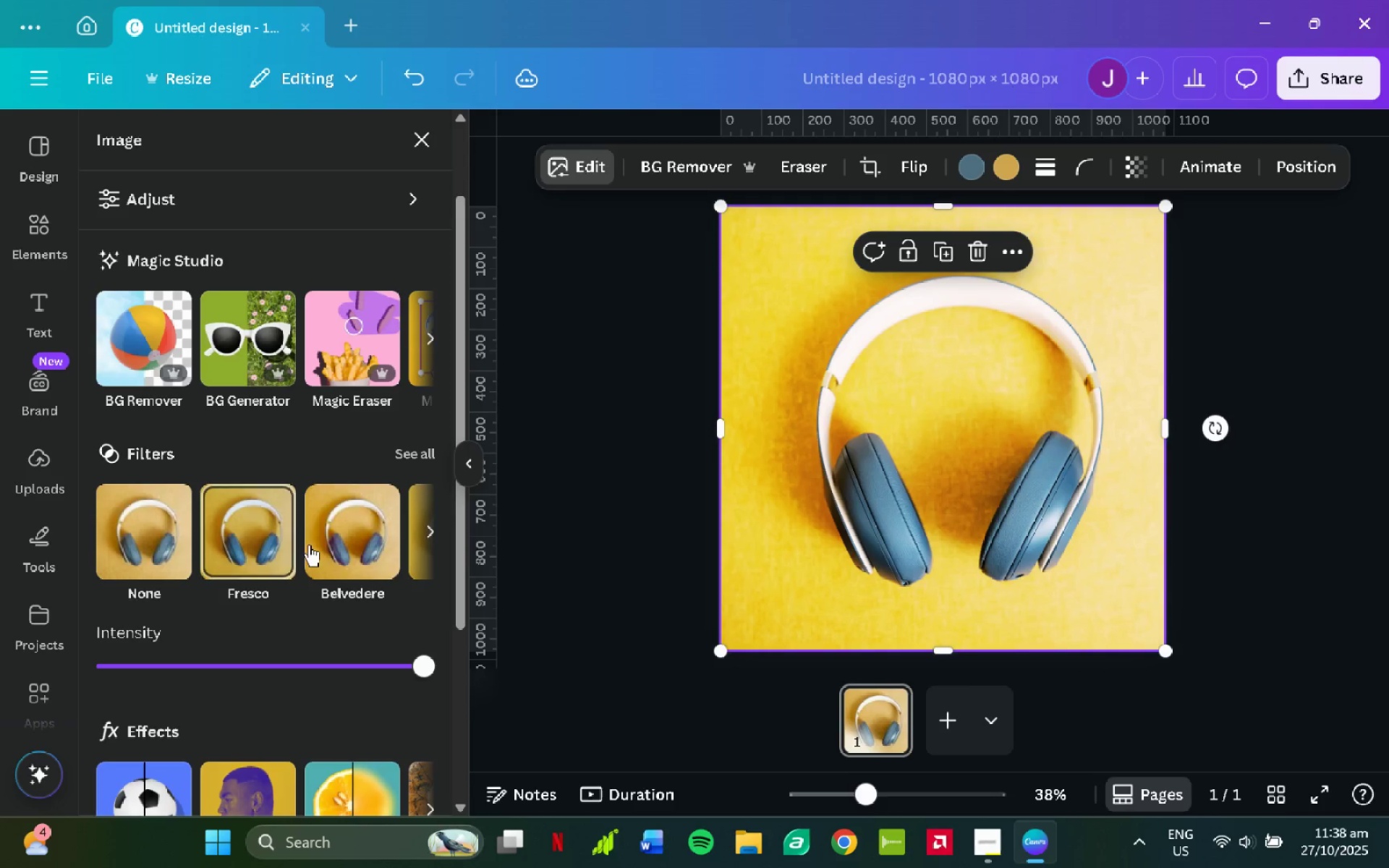 
left_click([334, 545])
 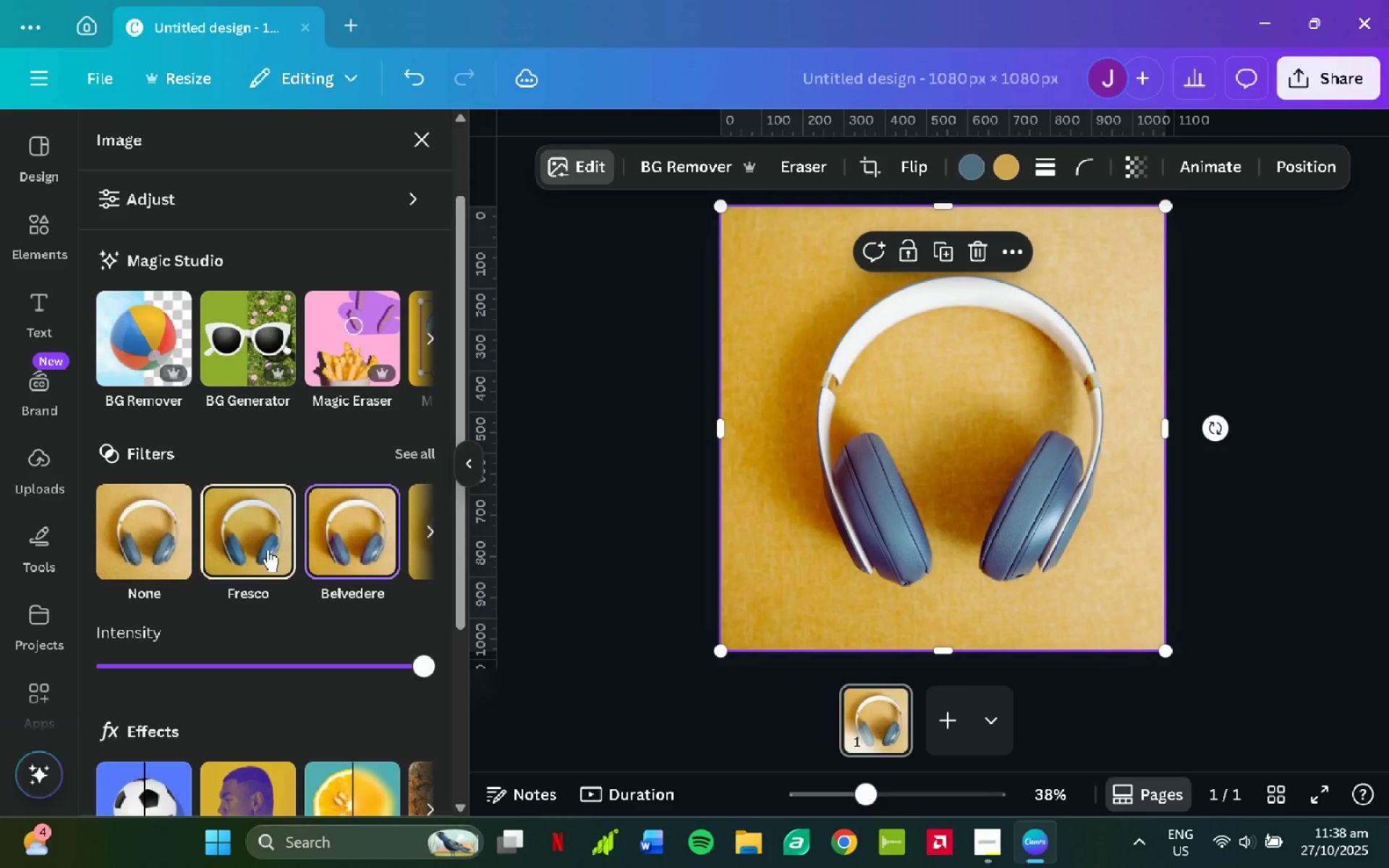 
left_click([268, 550])
 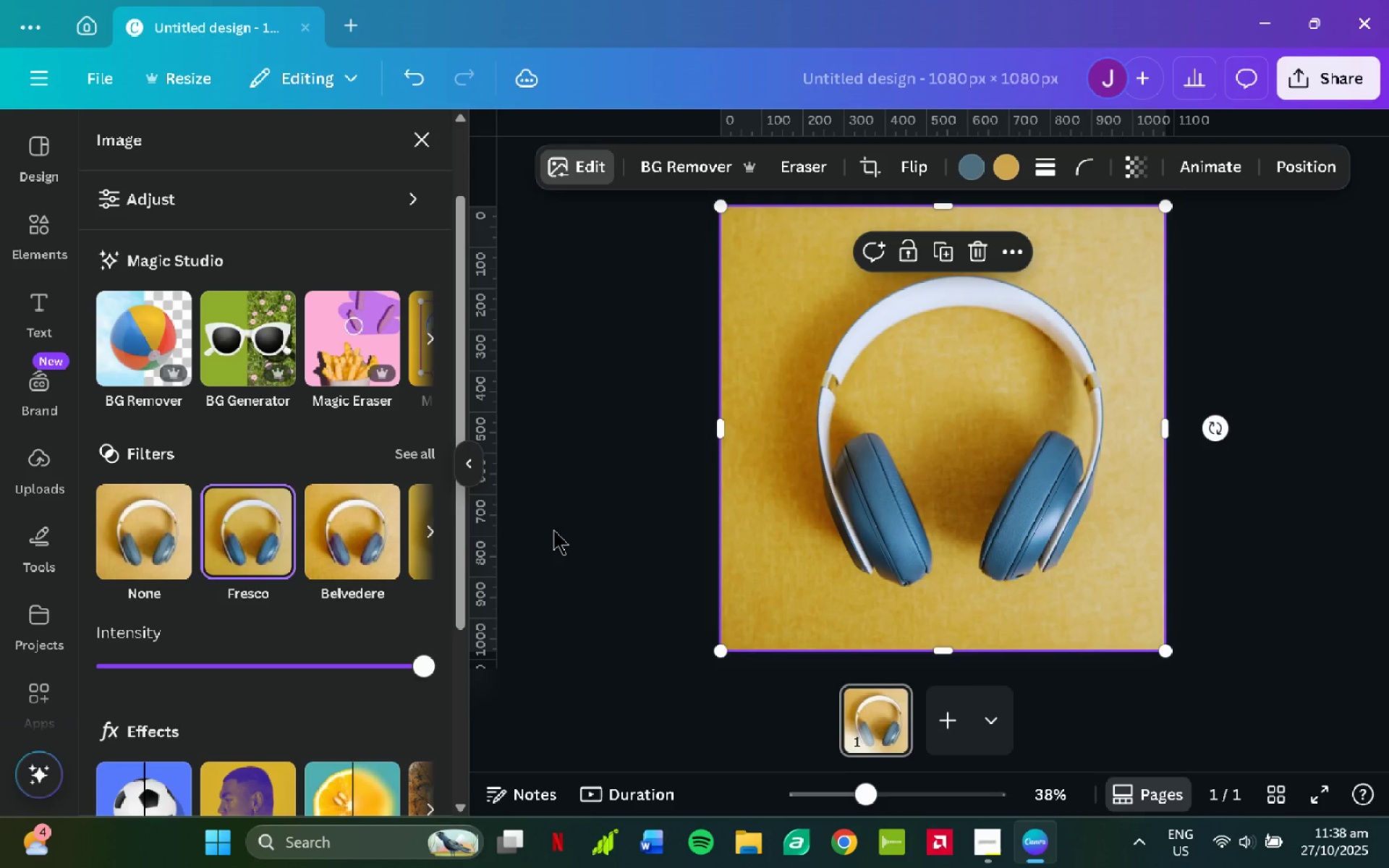 
scroll: coordinate [387, 550], scroll_direction: down, amount: 5.0
 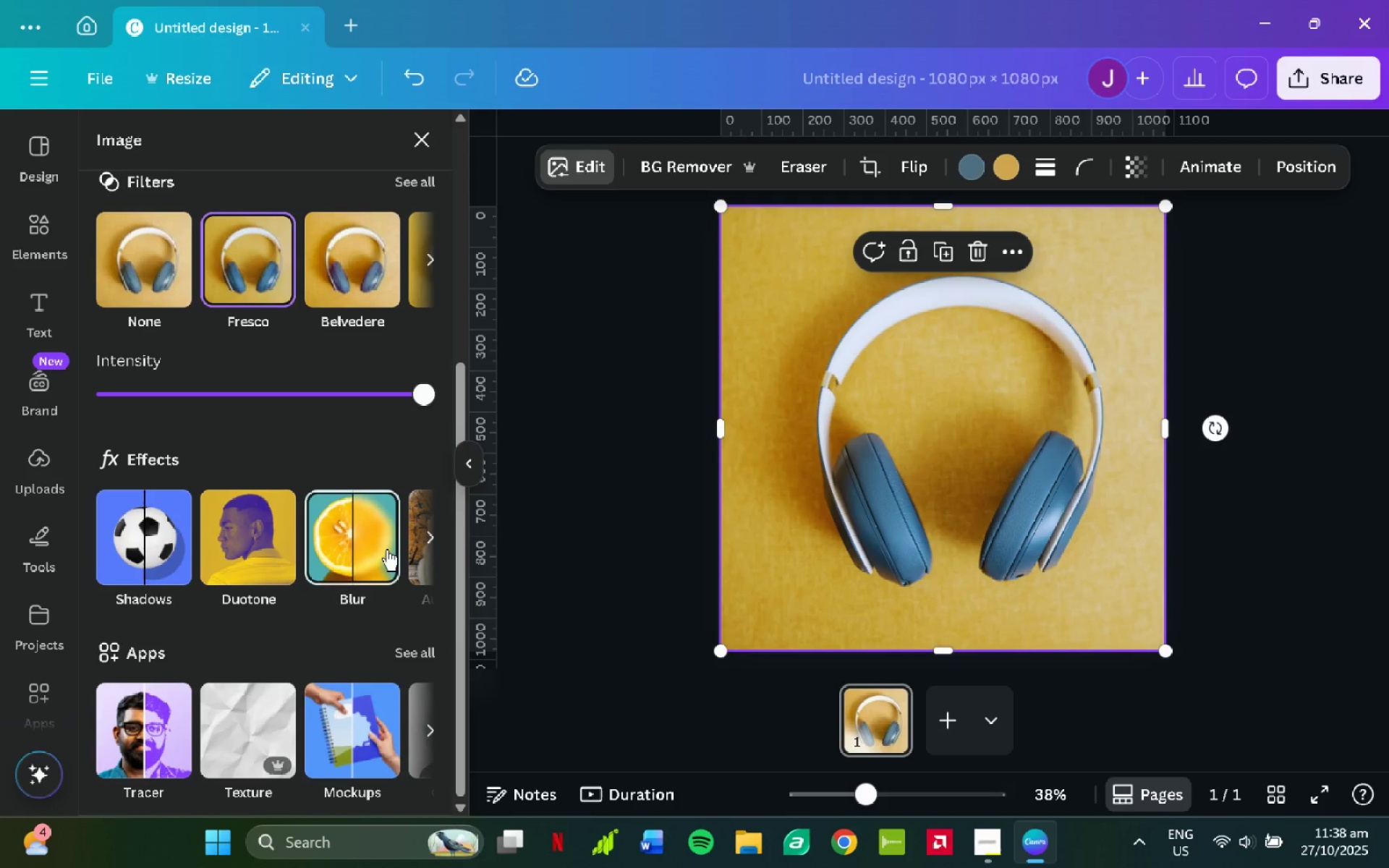 
wait(5.22)
 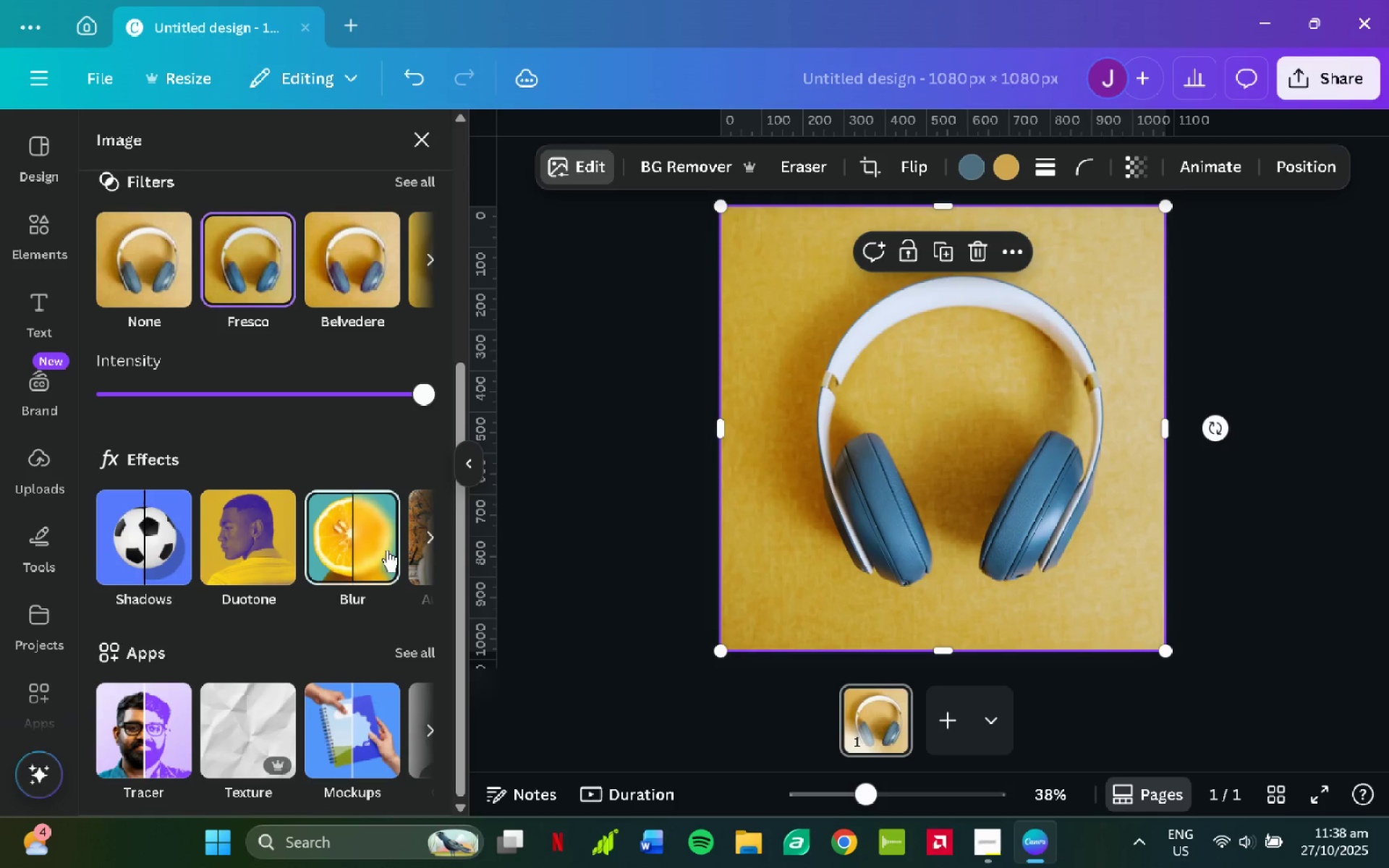 
scroll: coordinate [287, 469], scroll_direction: up, amount: 5.0
 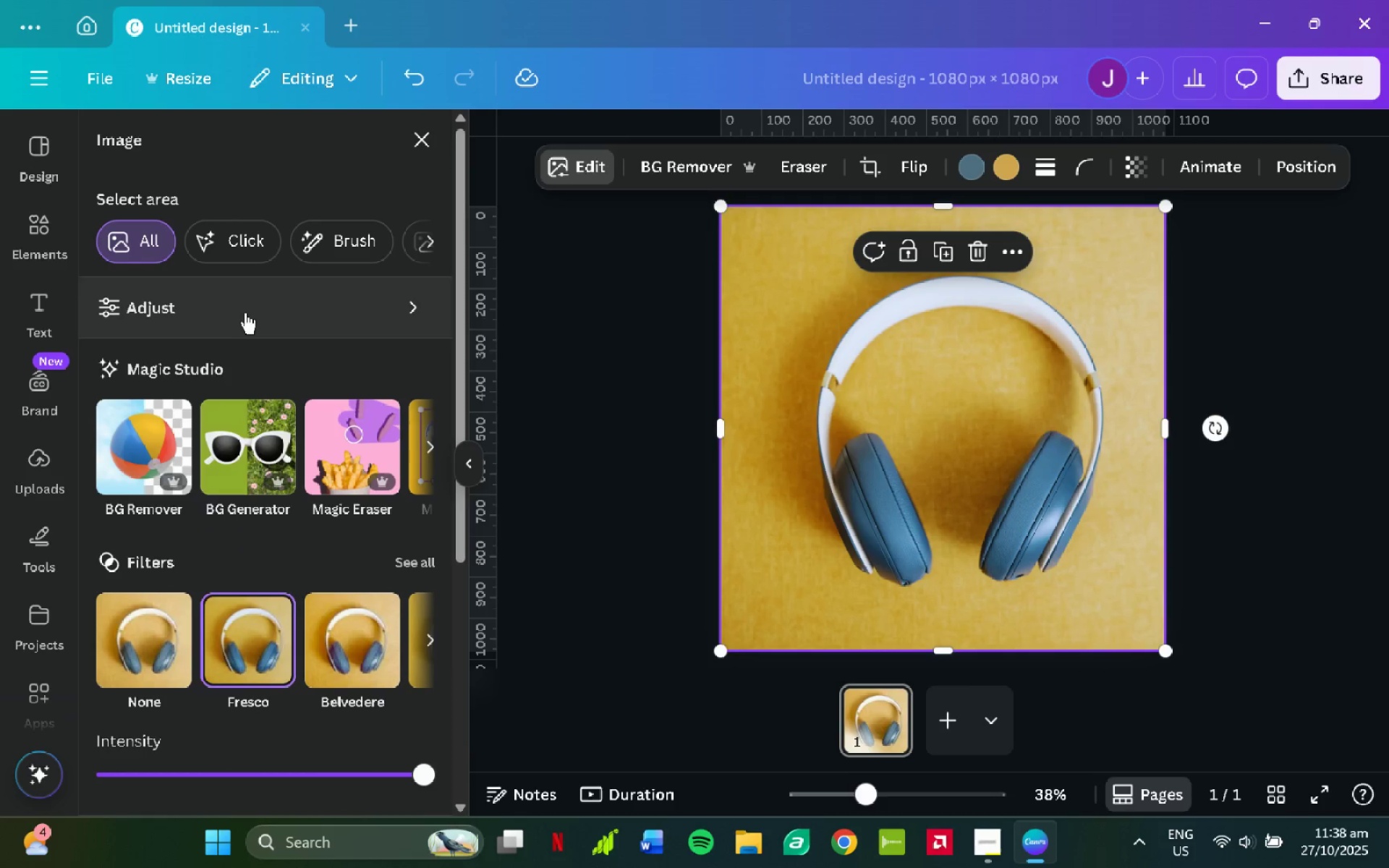 
left_click([246, 312])
 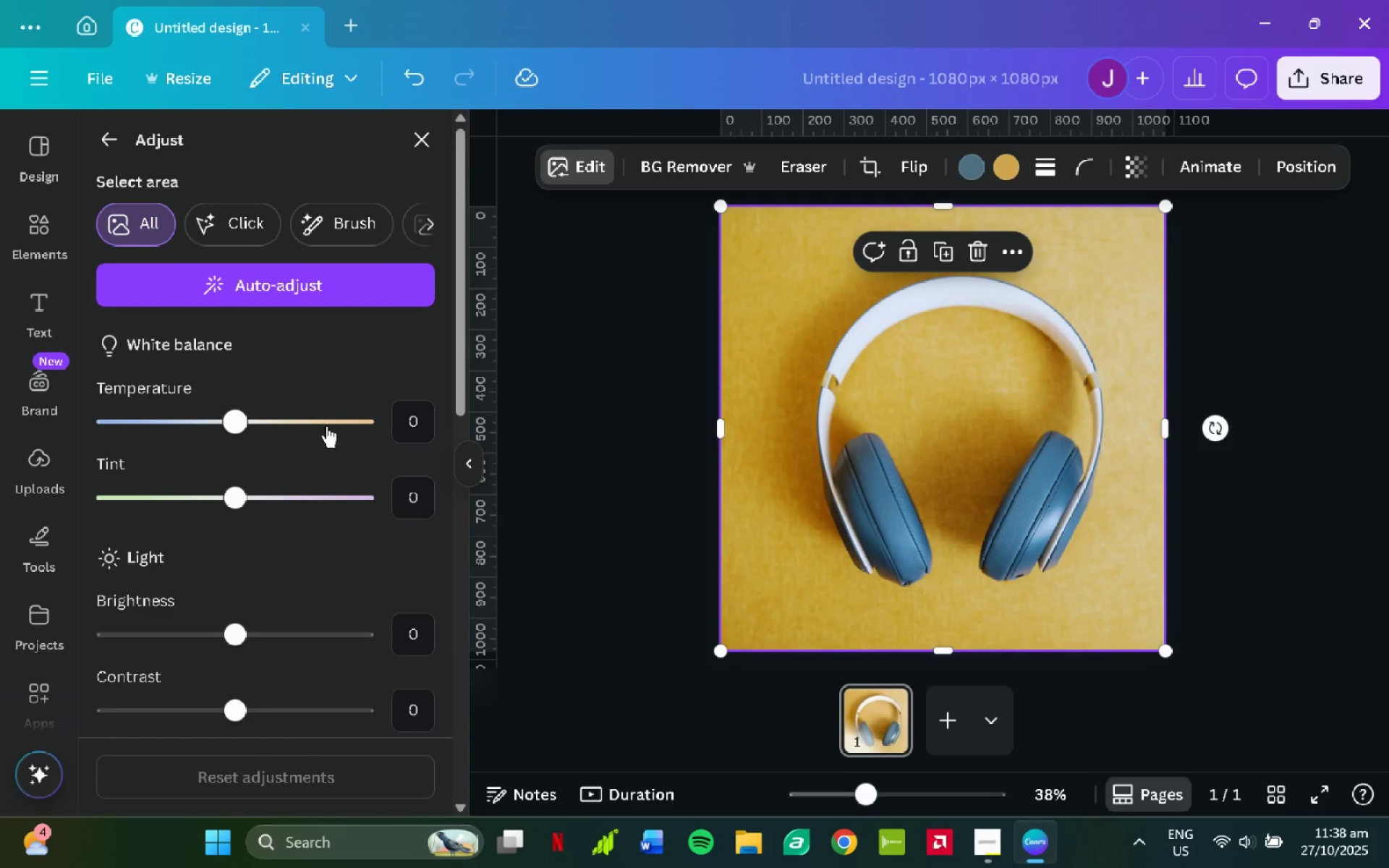 
scroll: coordinate [368, 582], scroll_direction: up, amount: 1.0
 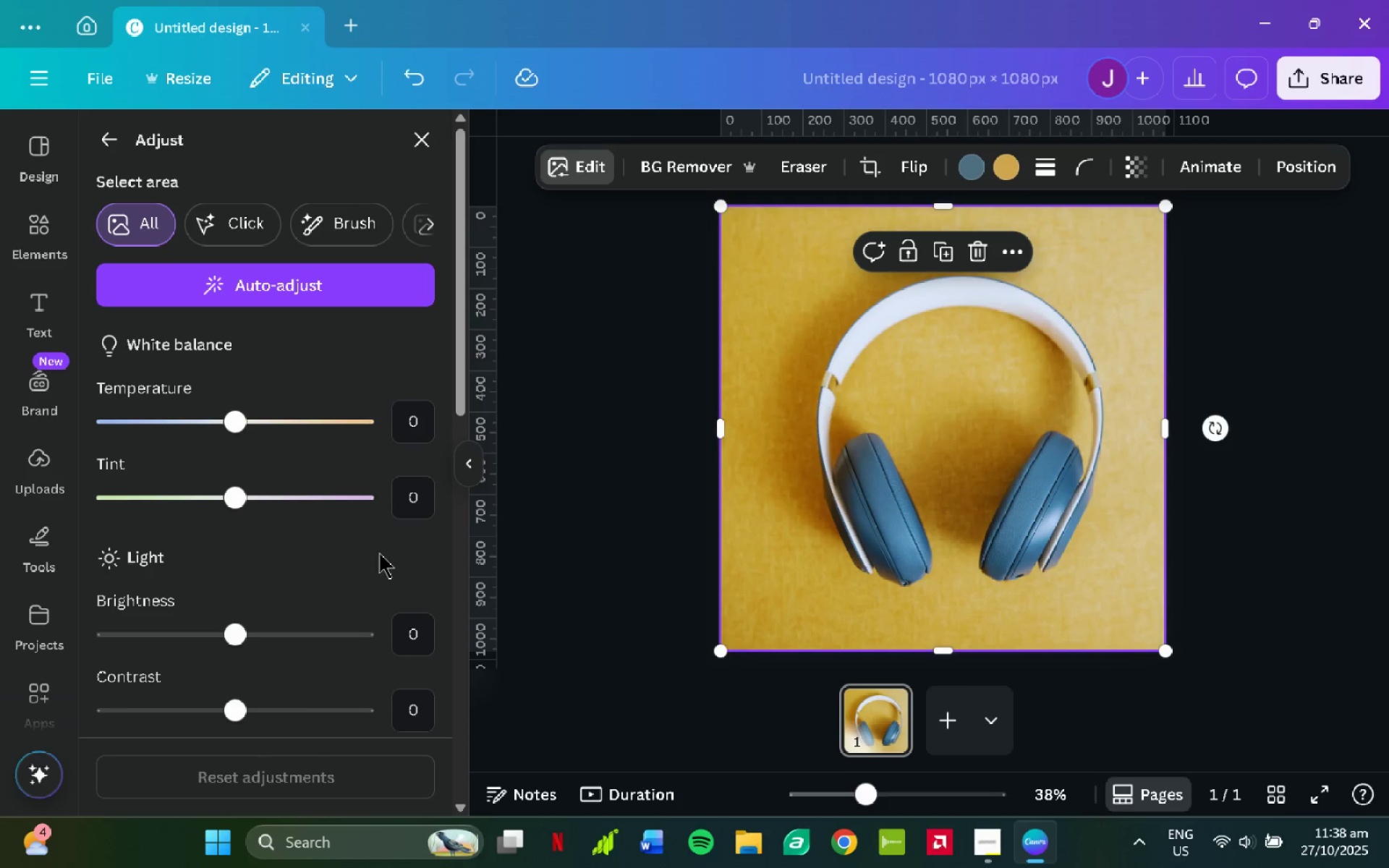 
left_click([428, 715])
 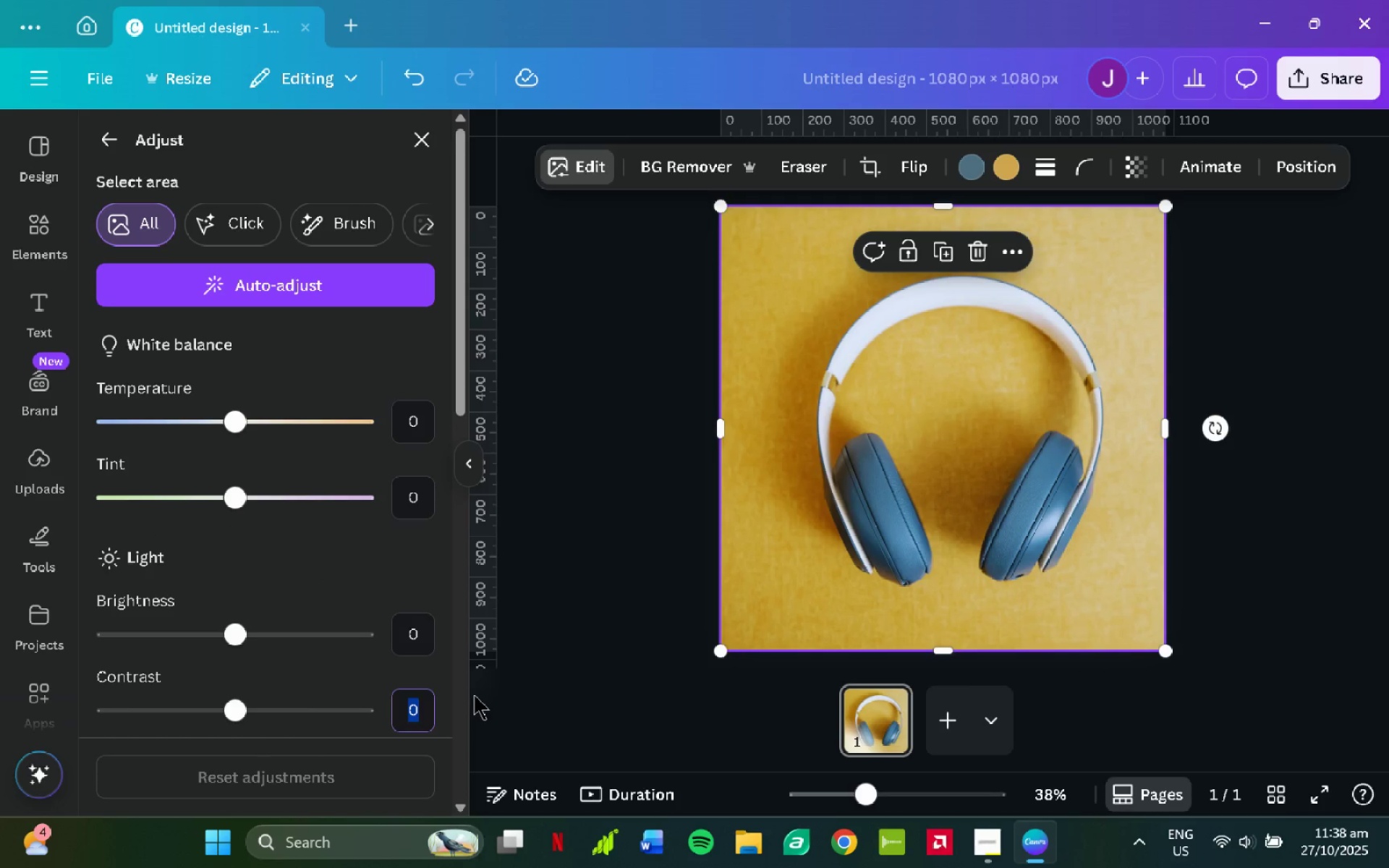 
key(Numpad1)
 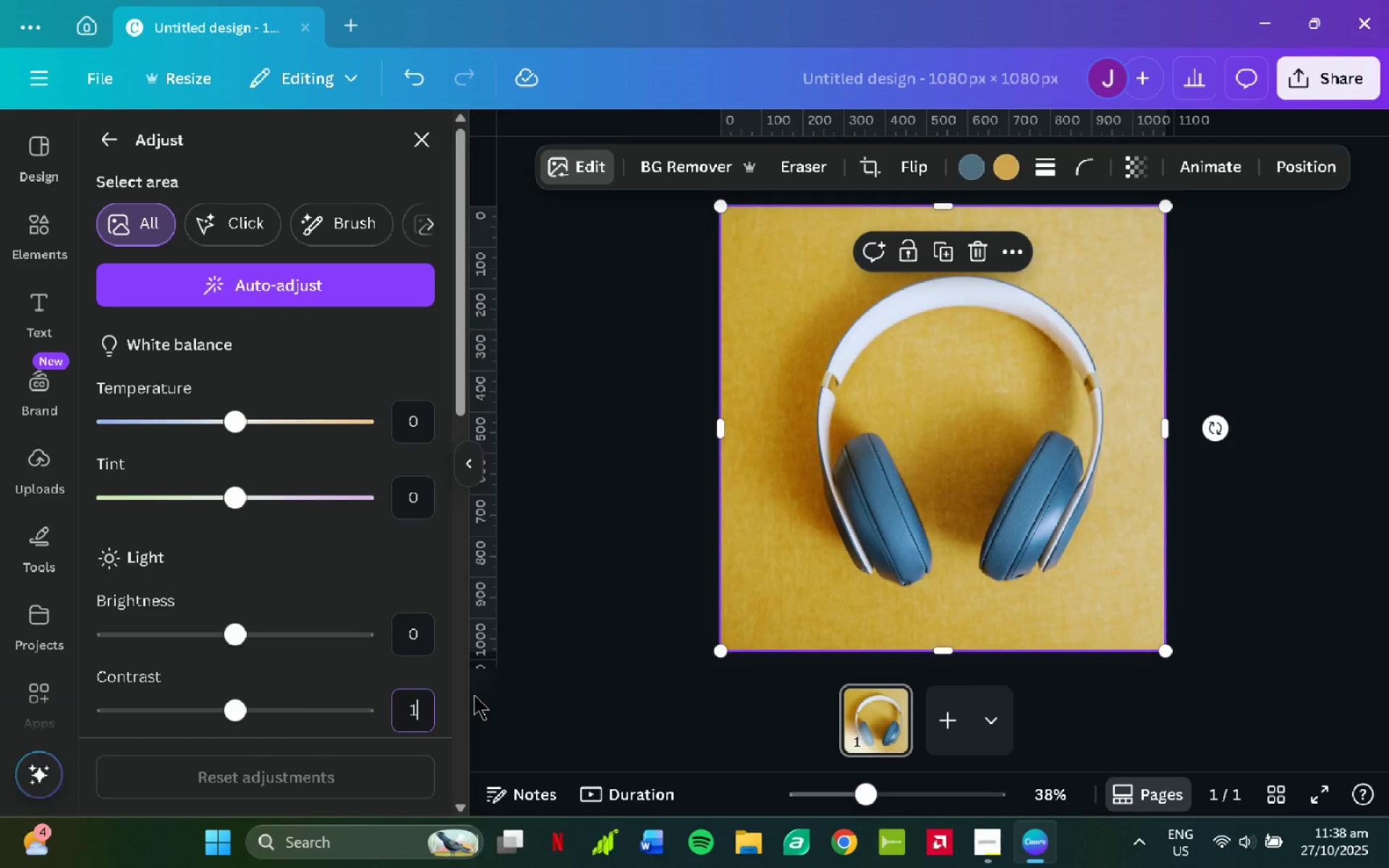 
key(Numpad5)
 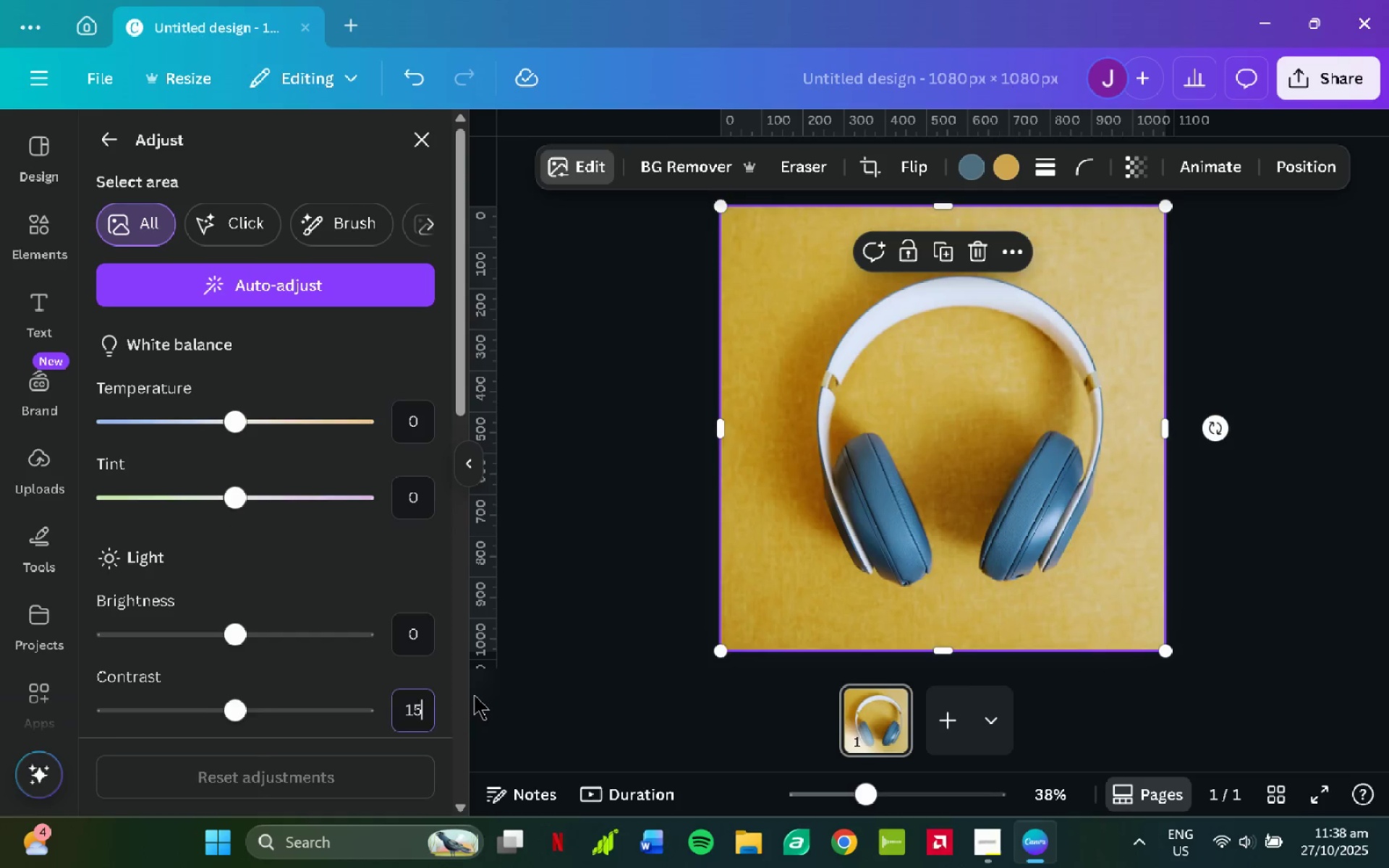 
key(NumpadEnter)
 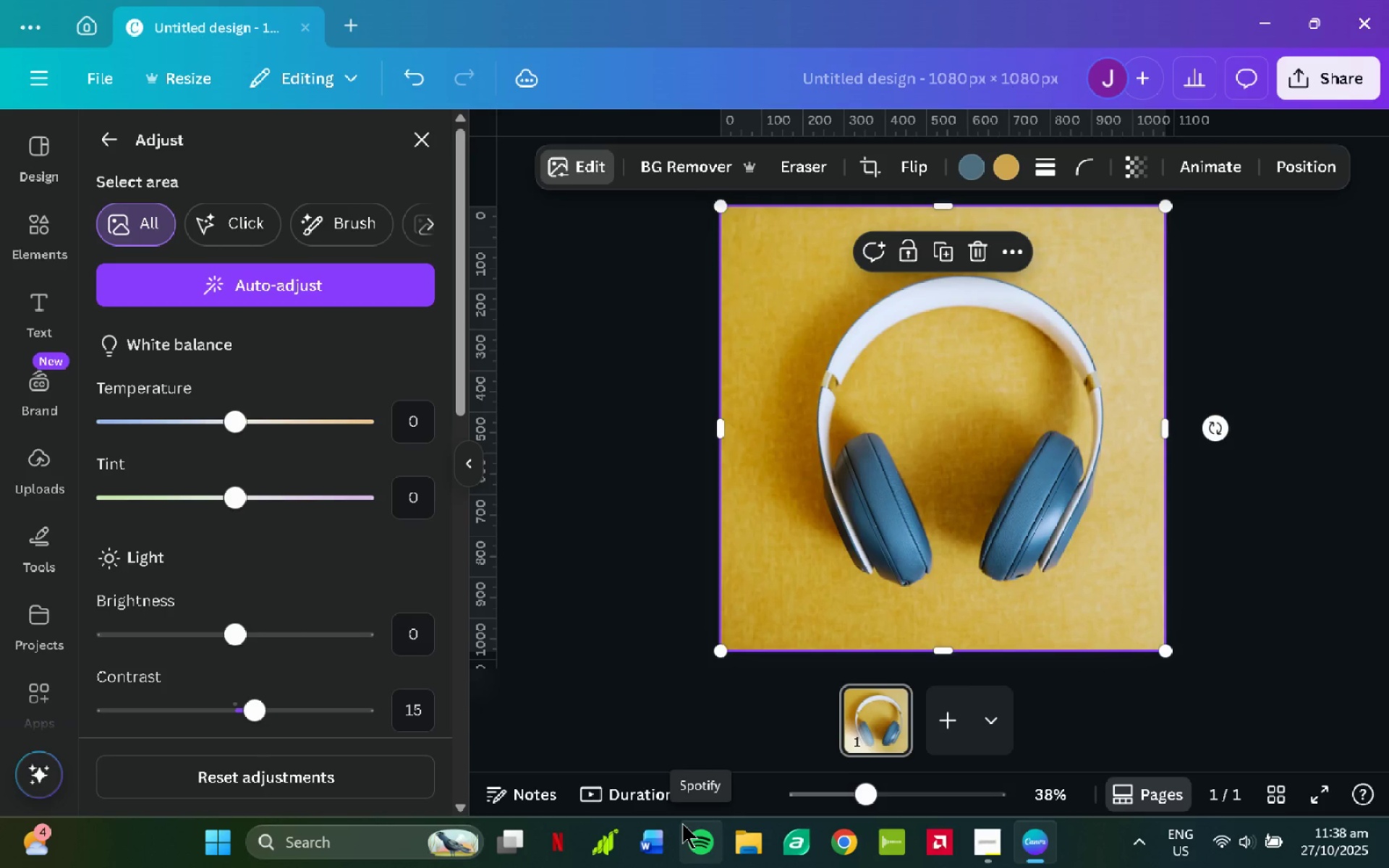 
wait(5.05)
 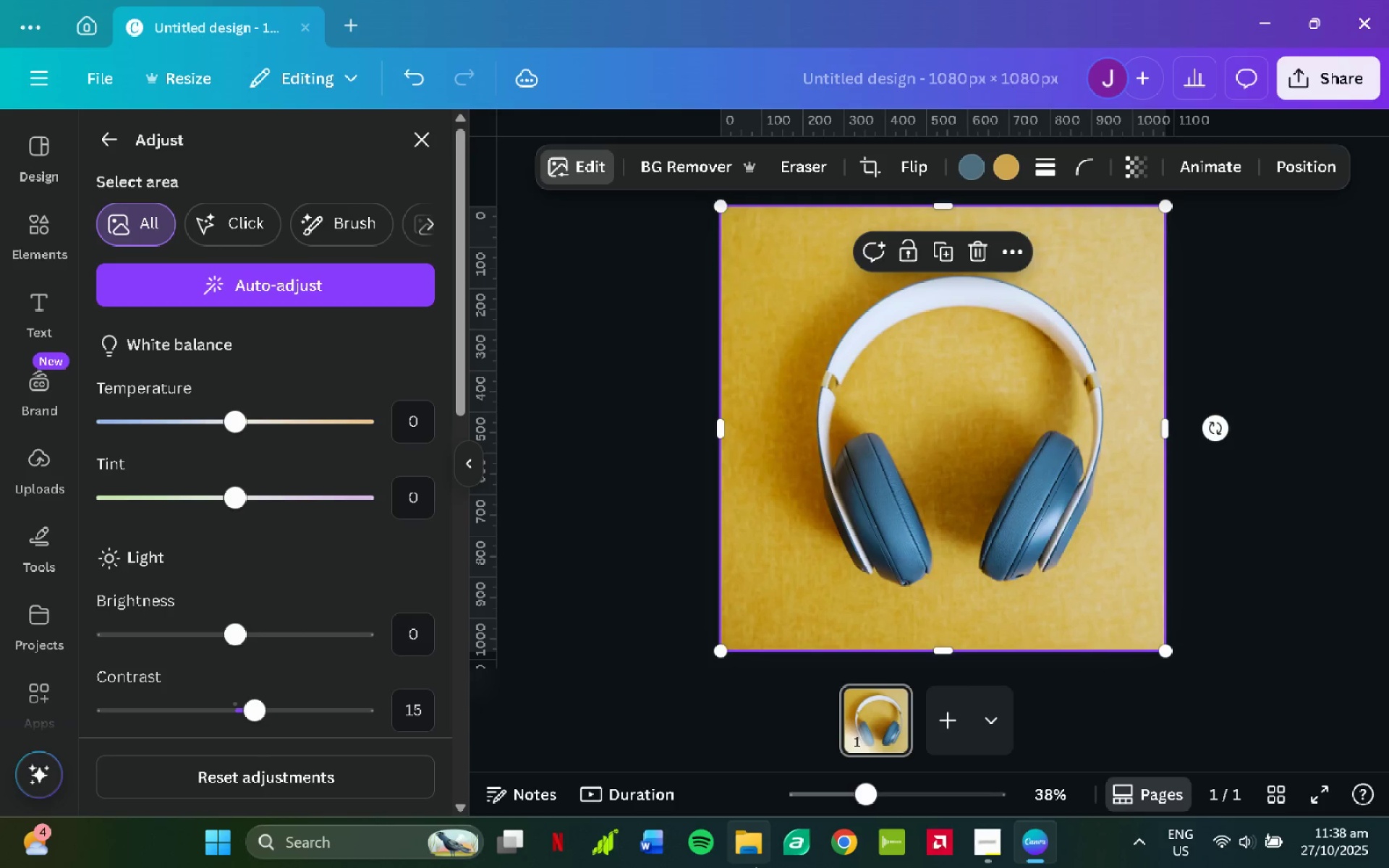 
left_click([420, 708])
 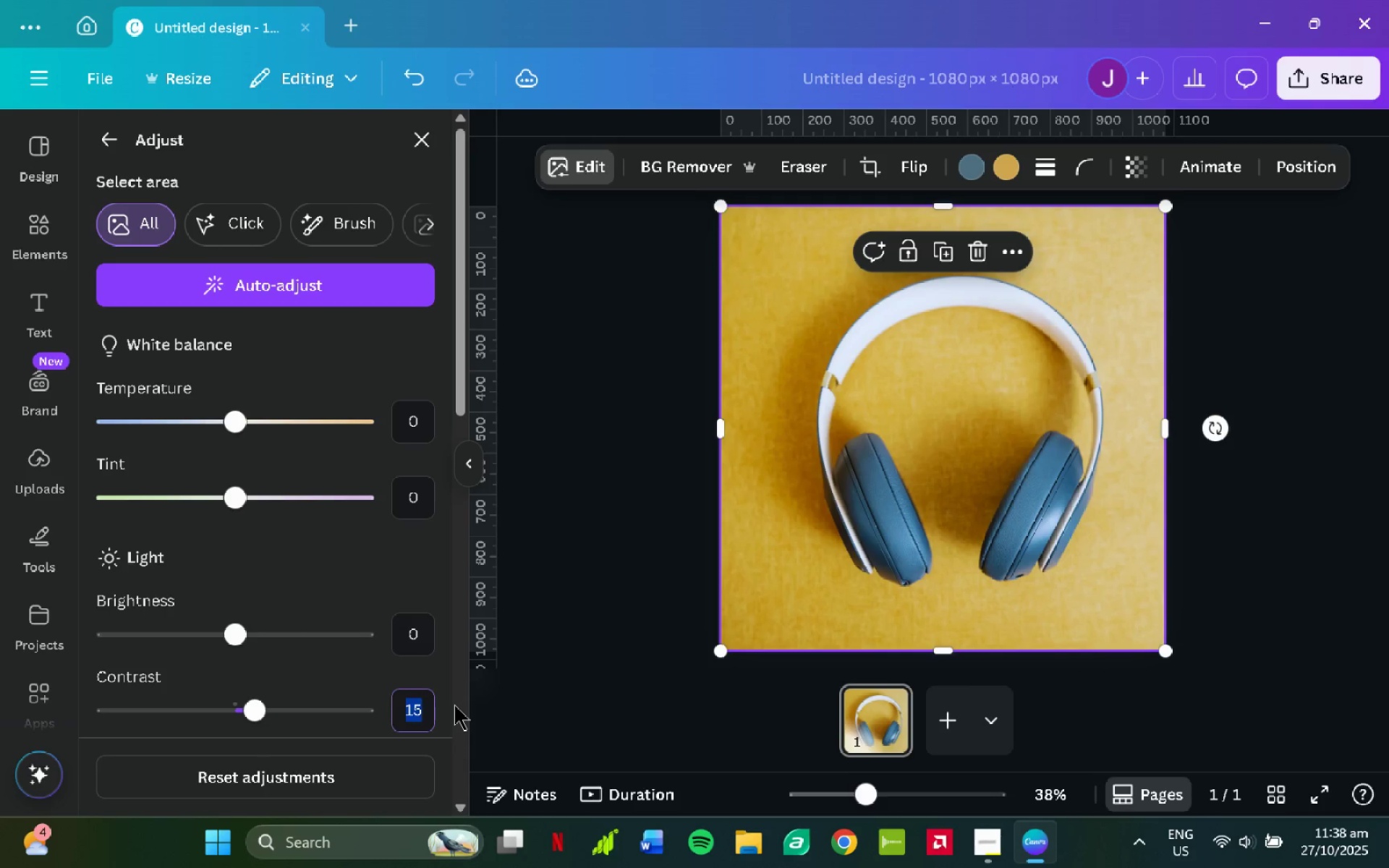 
key(Numpad1)
 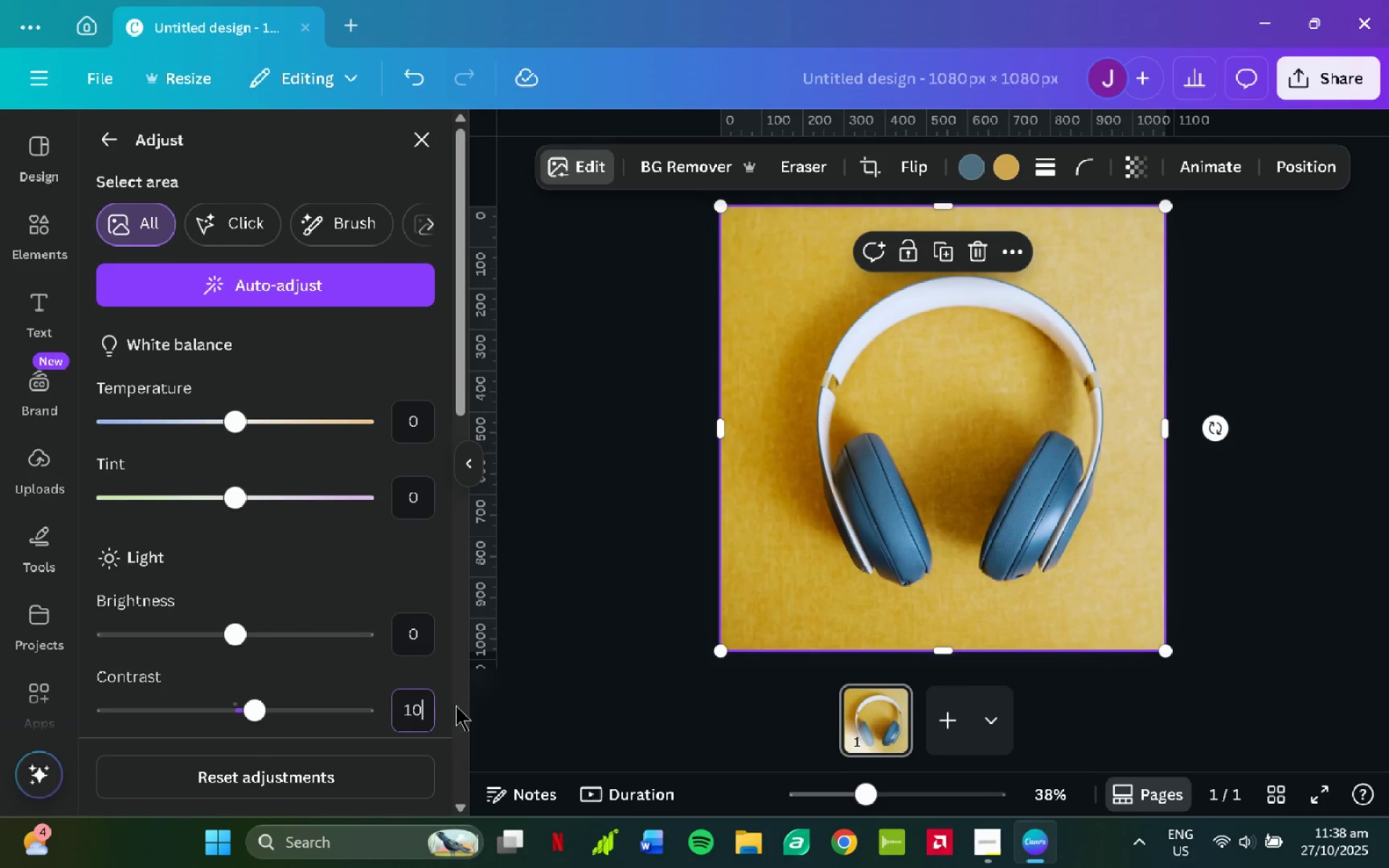 
key(Numpad0)
 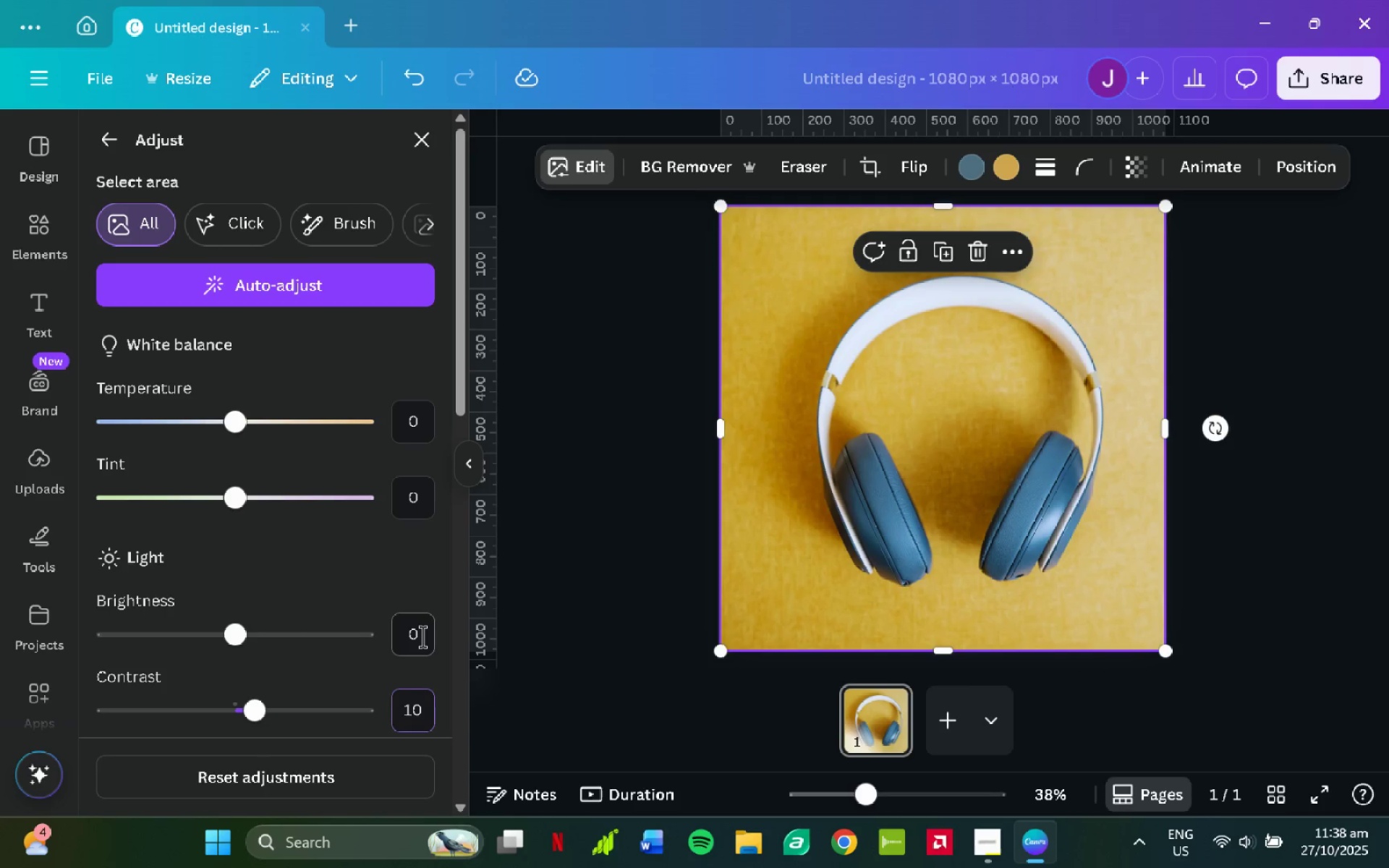 
left_click([424, 631])
 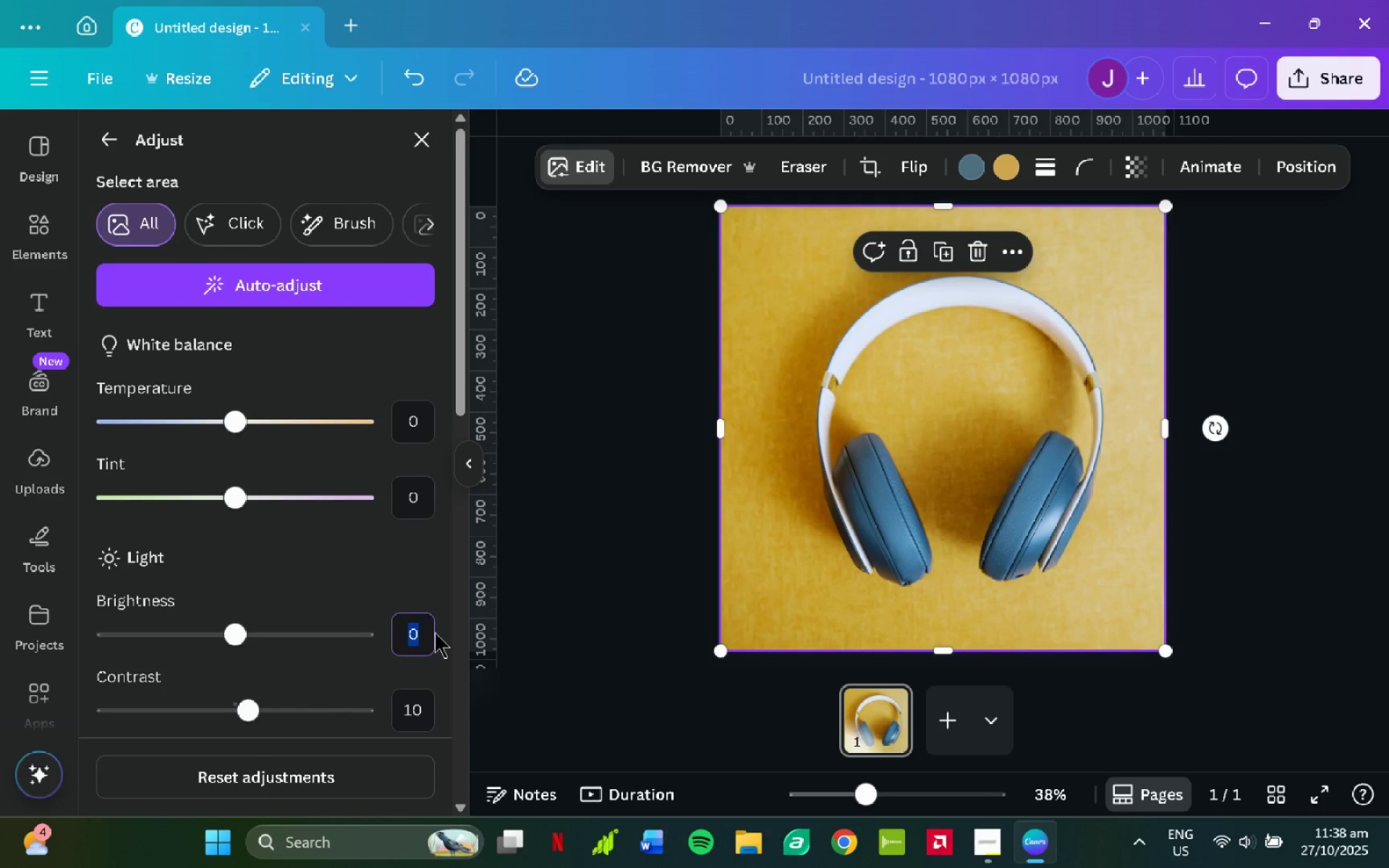 
key(Numpad1)
 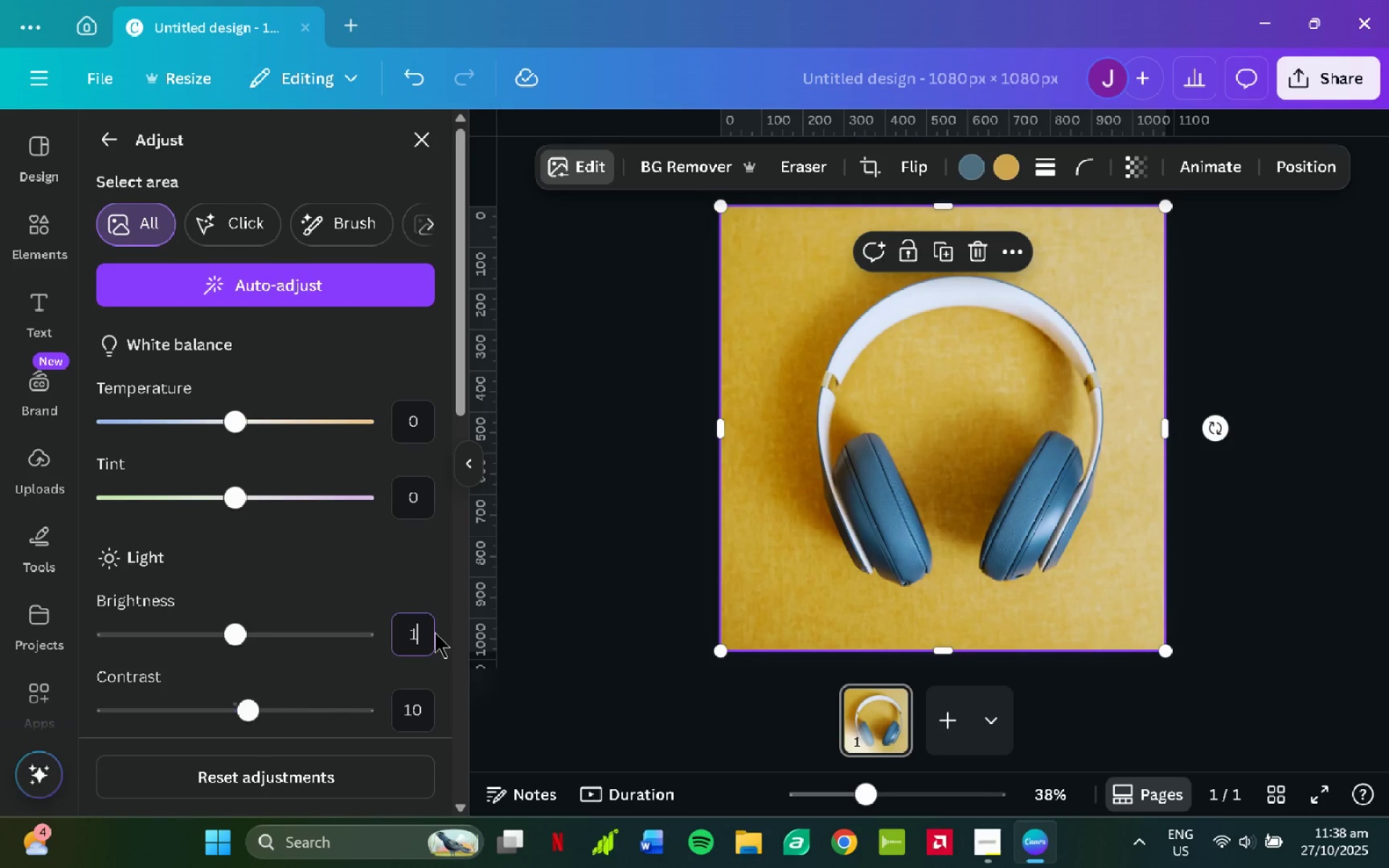 
key(Numpad5)
 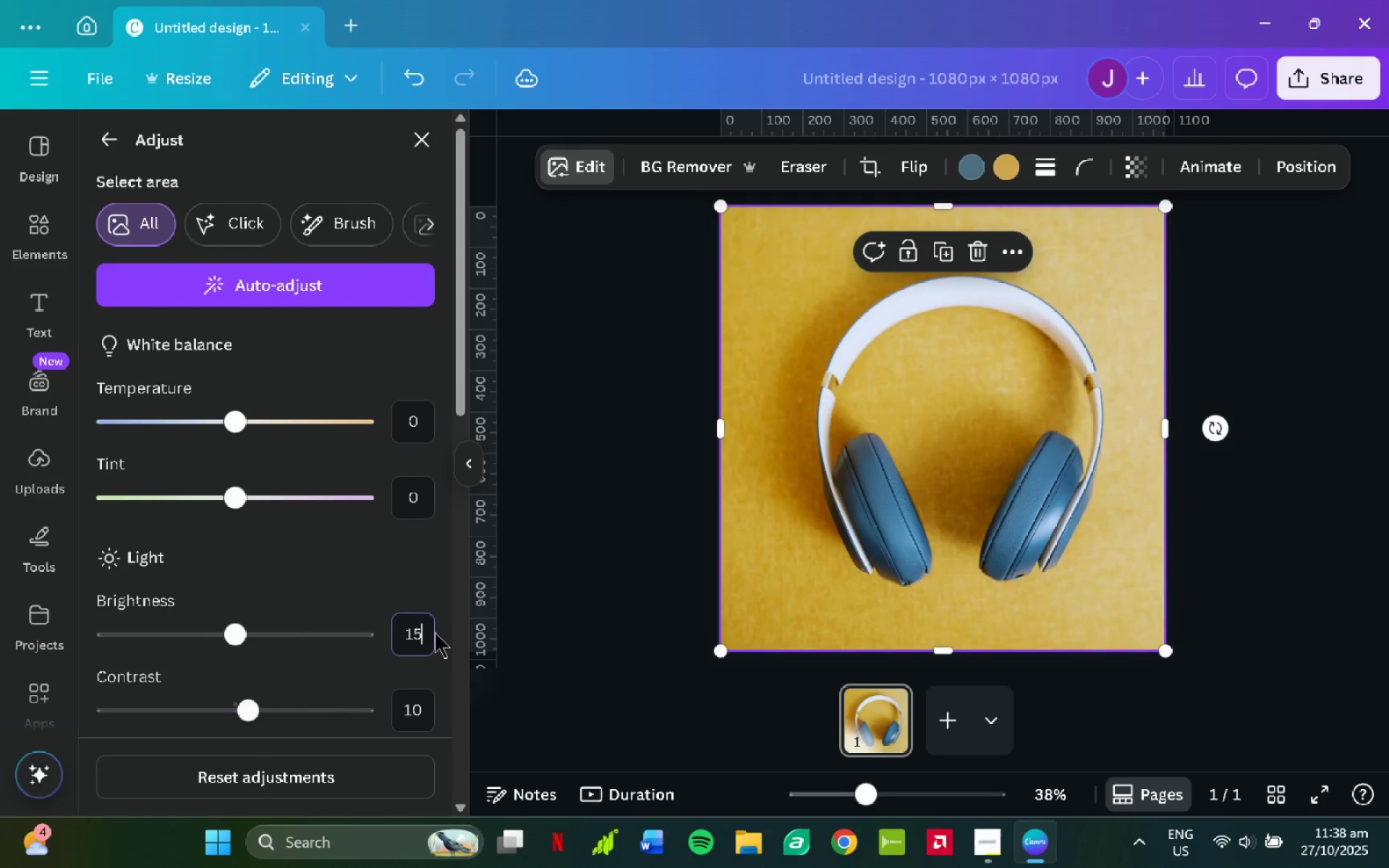 
key(NumpadEnter)
 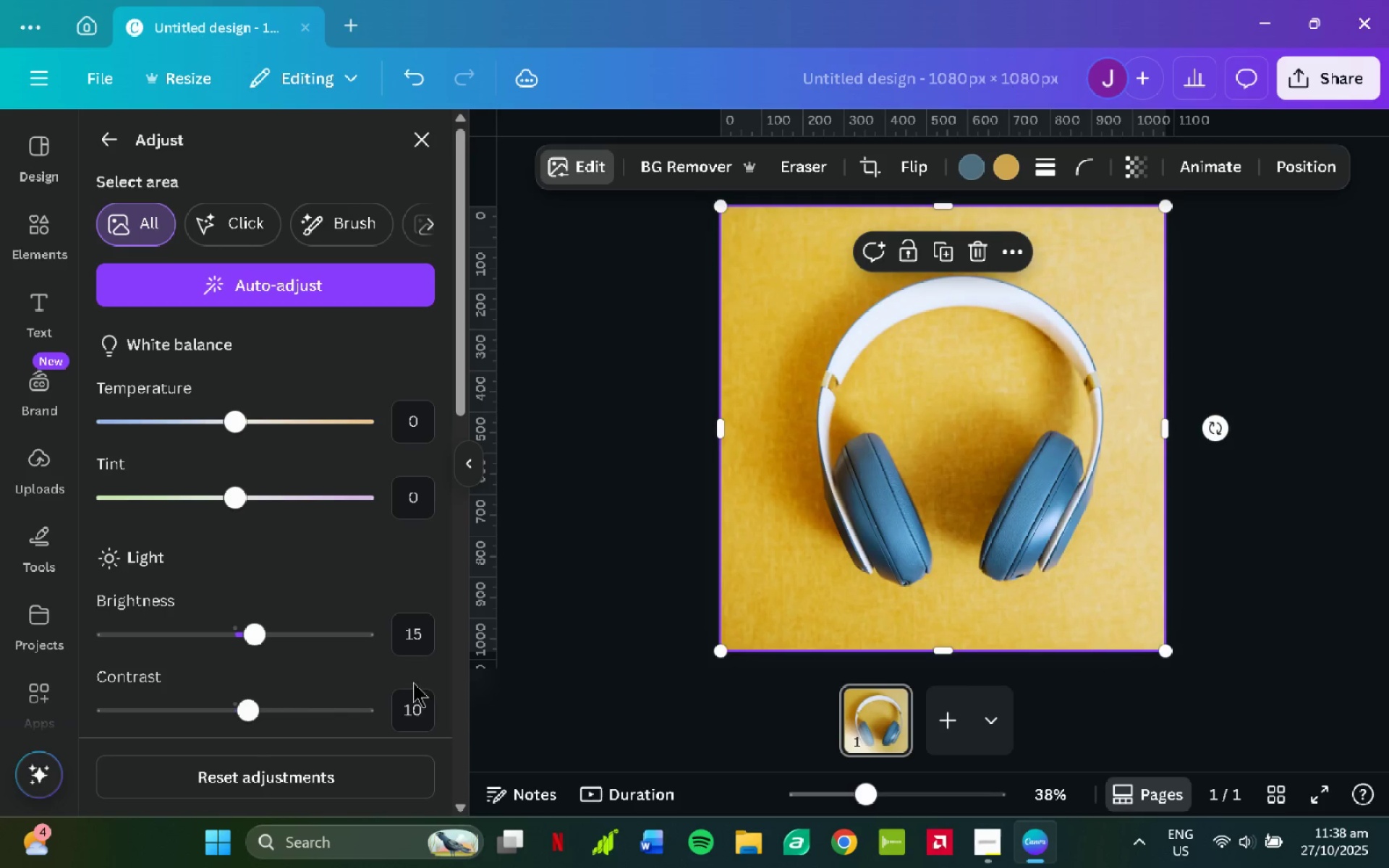 
scroll: coordinate [362, 657], scroll_direction: down, amount: 5.0
 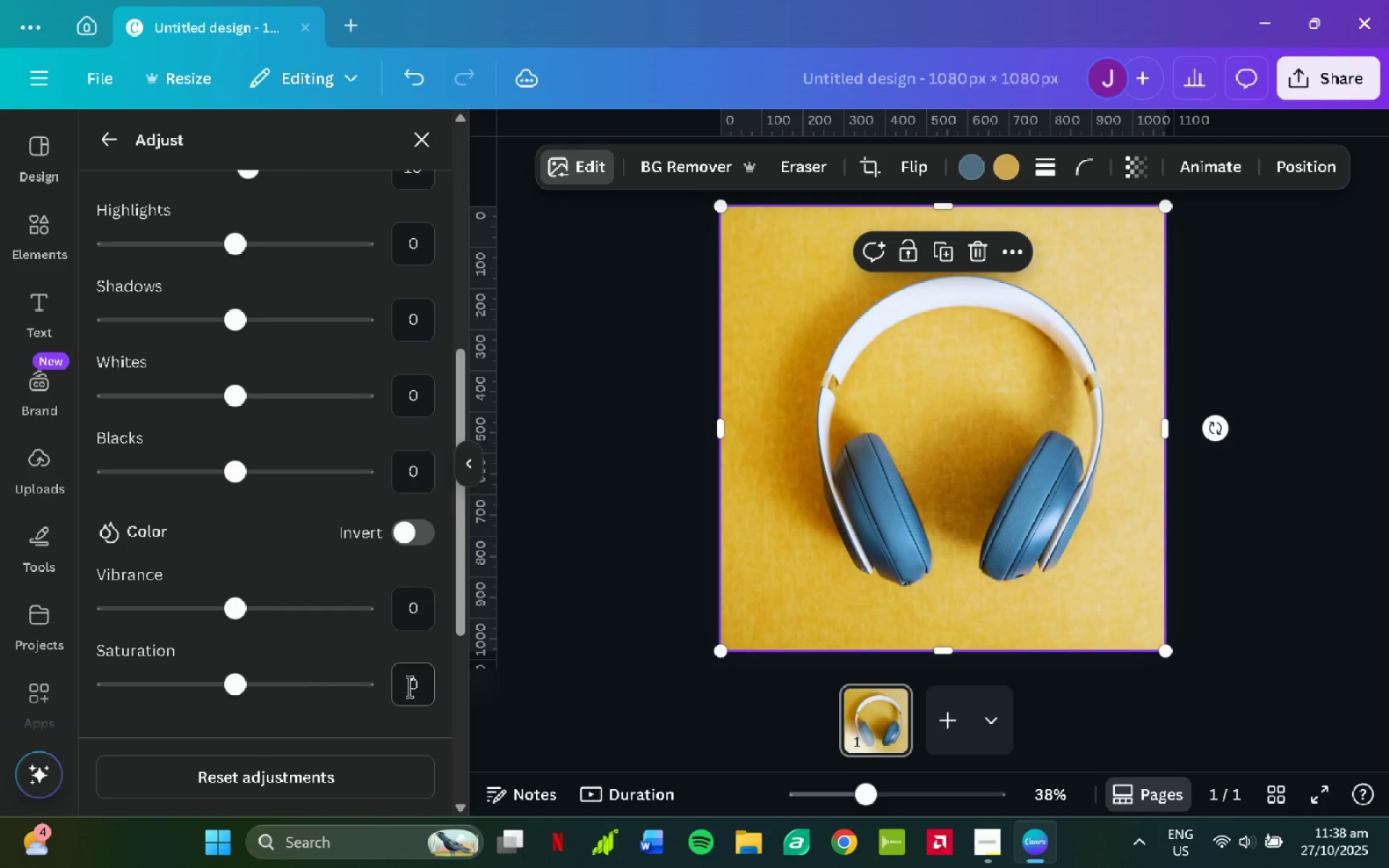 
left_click([414, 687])
 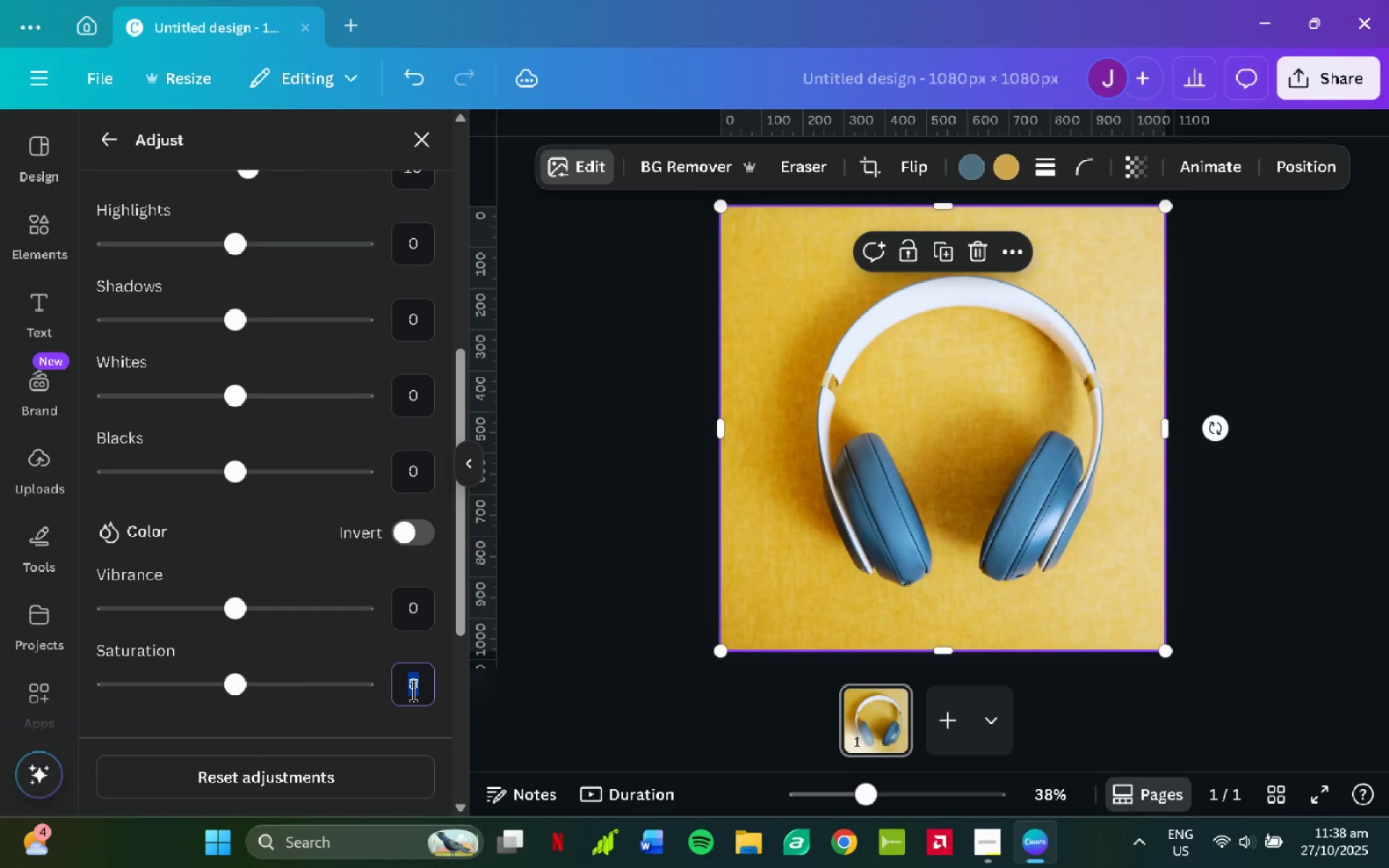 
key(Numpad5)
 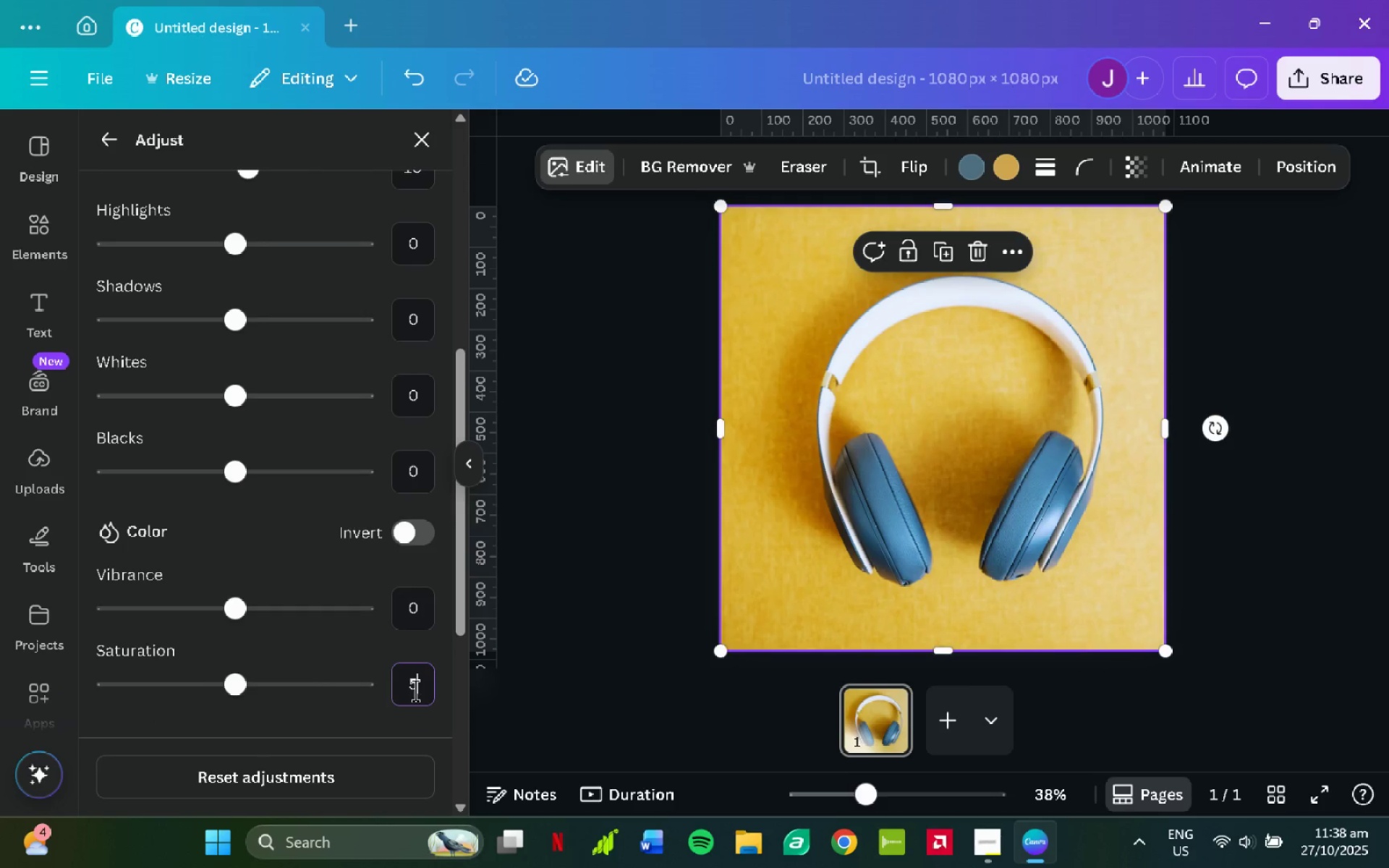 
key(NumpadEnter)
 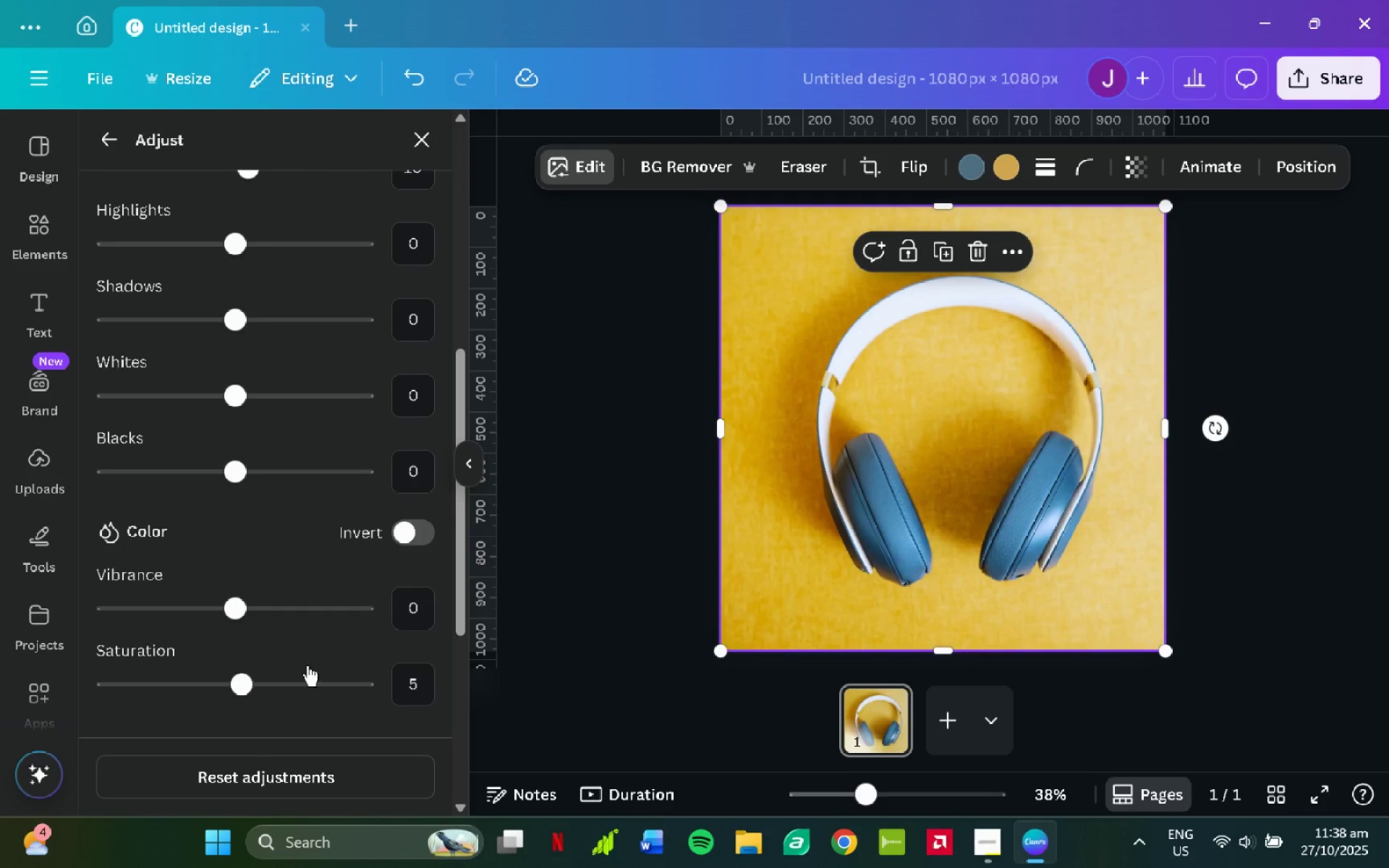 
scroll: coordinate [336, 602], scroll_direction: down, amount: 4.0
 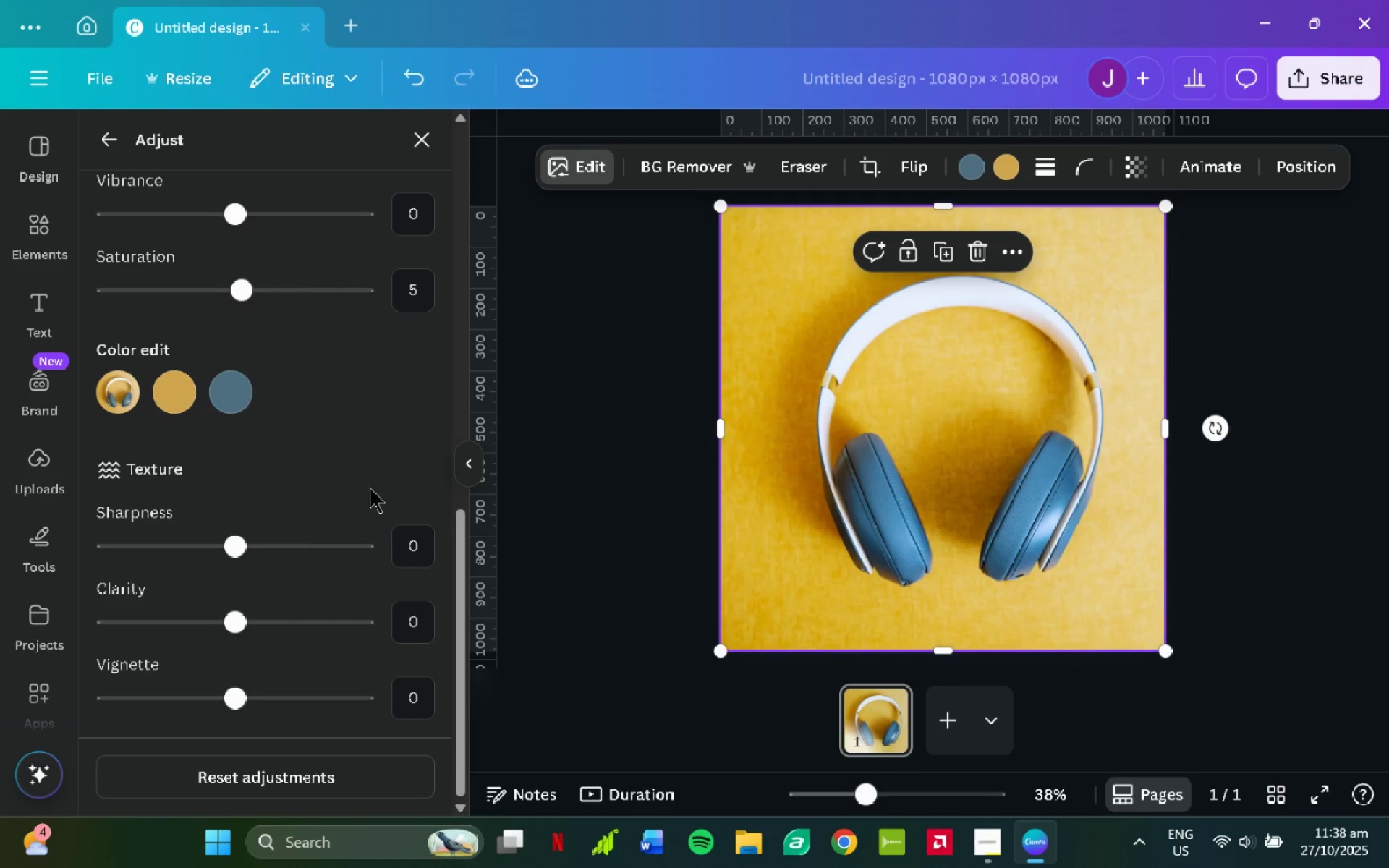 
scroll: coordinate [374, 488], scroll_direction: up, amount: 9.0
 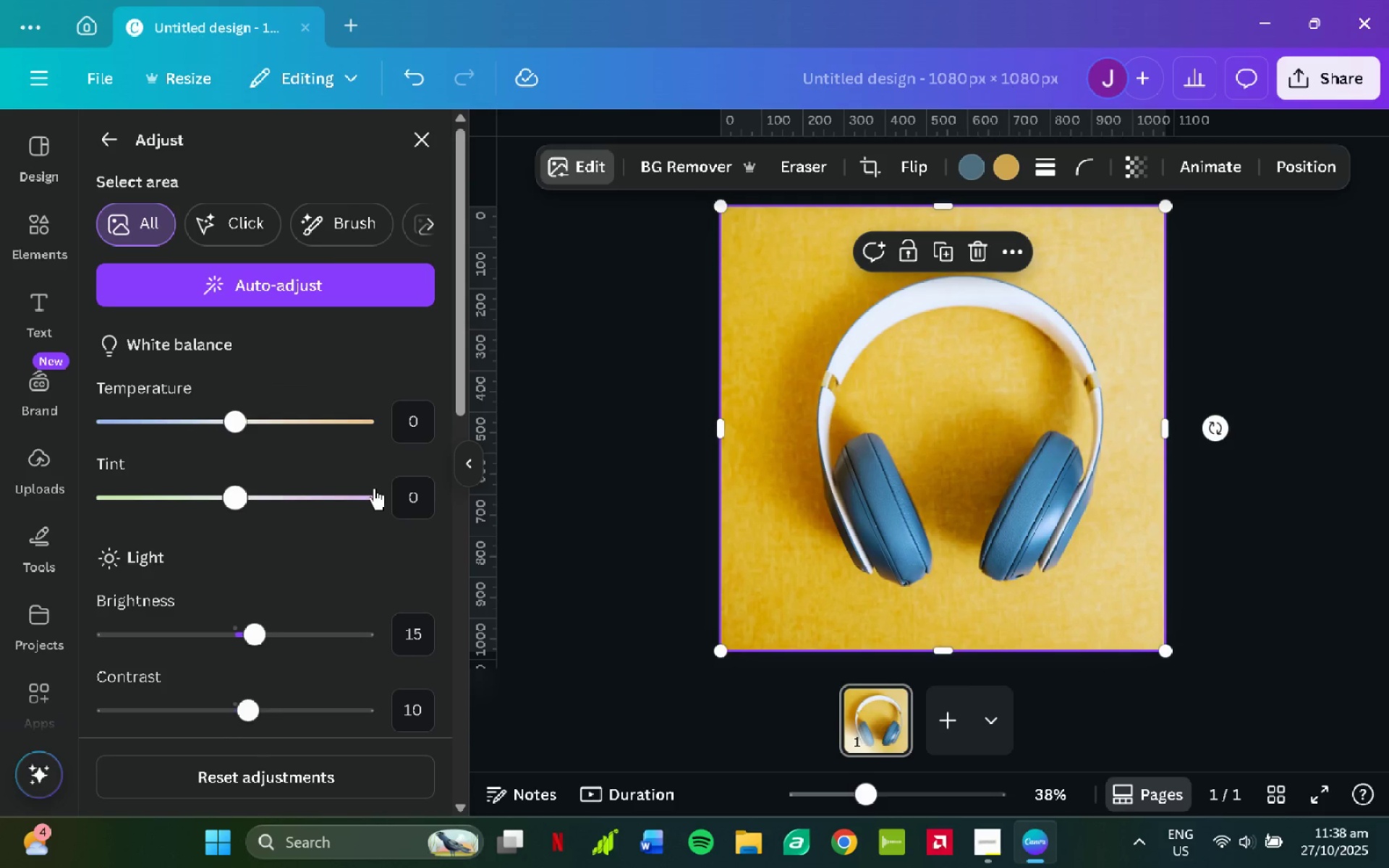 
scroll: coordinate [376, 494], scroll_direction: down, amount: 12.0
 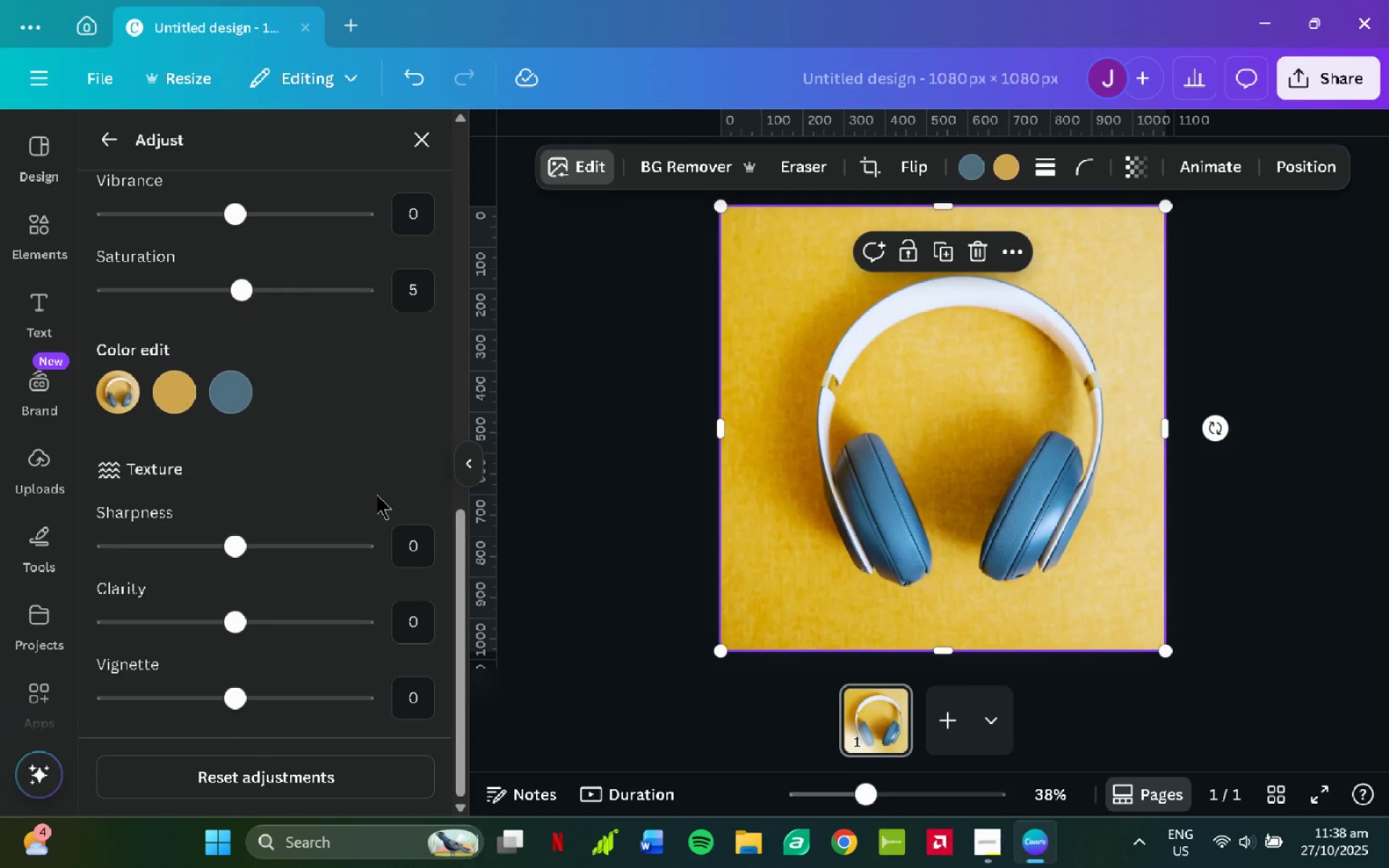 
scroll: coordinate [376, 494], scroll_direction: up, amount: 7.0
 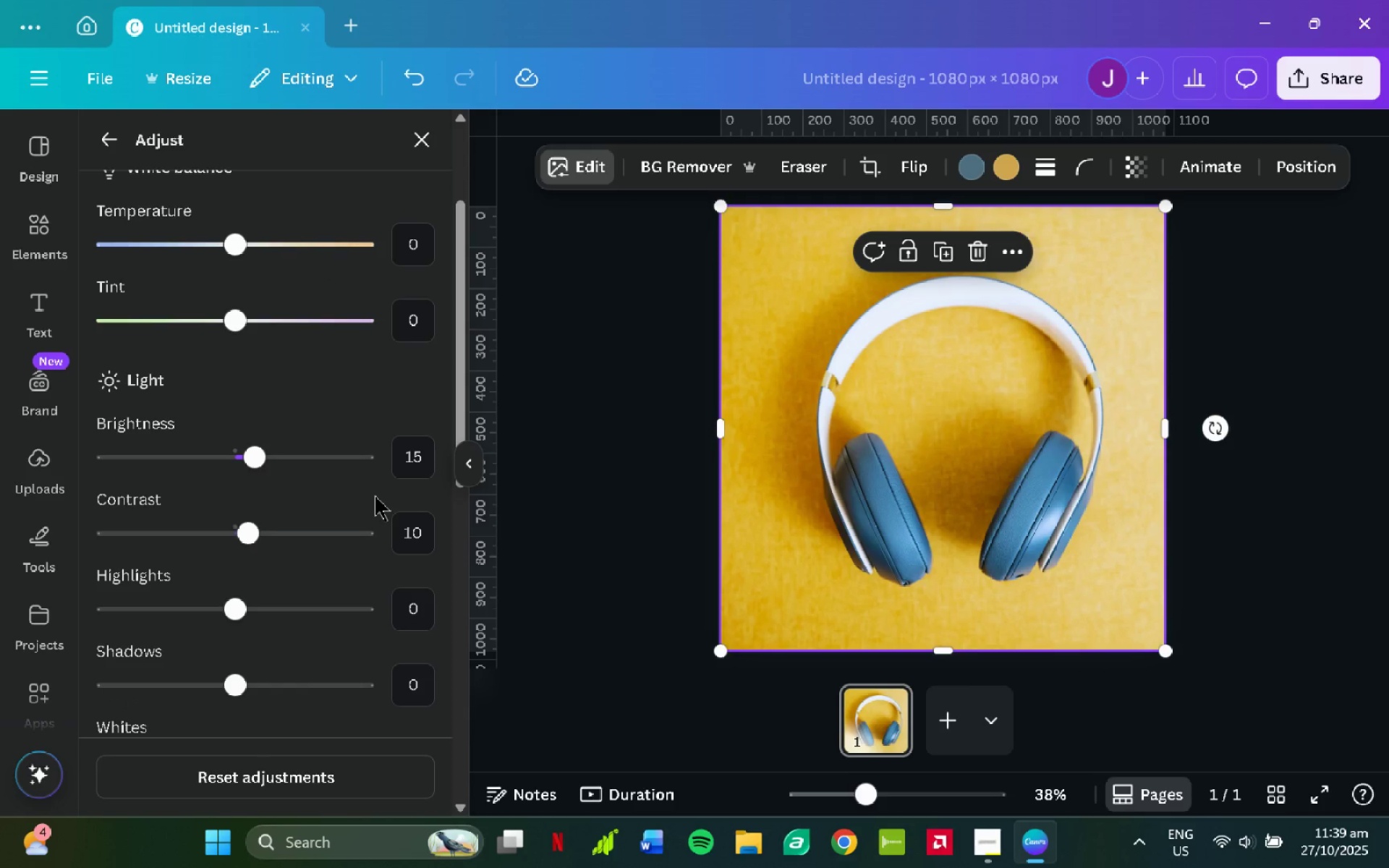 
wait(7.64)
 